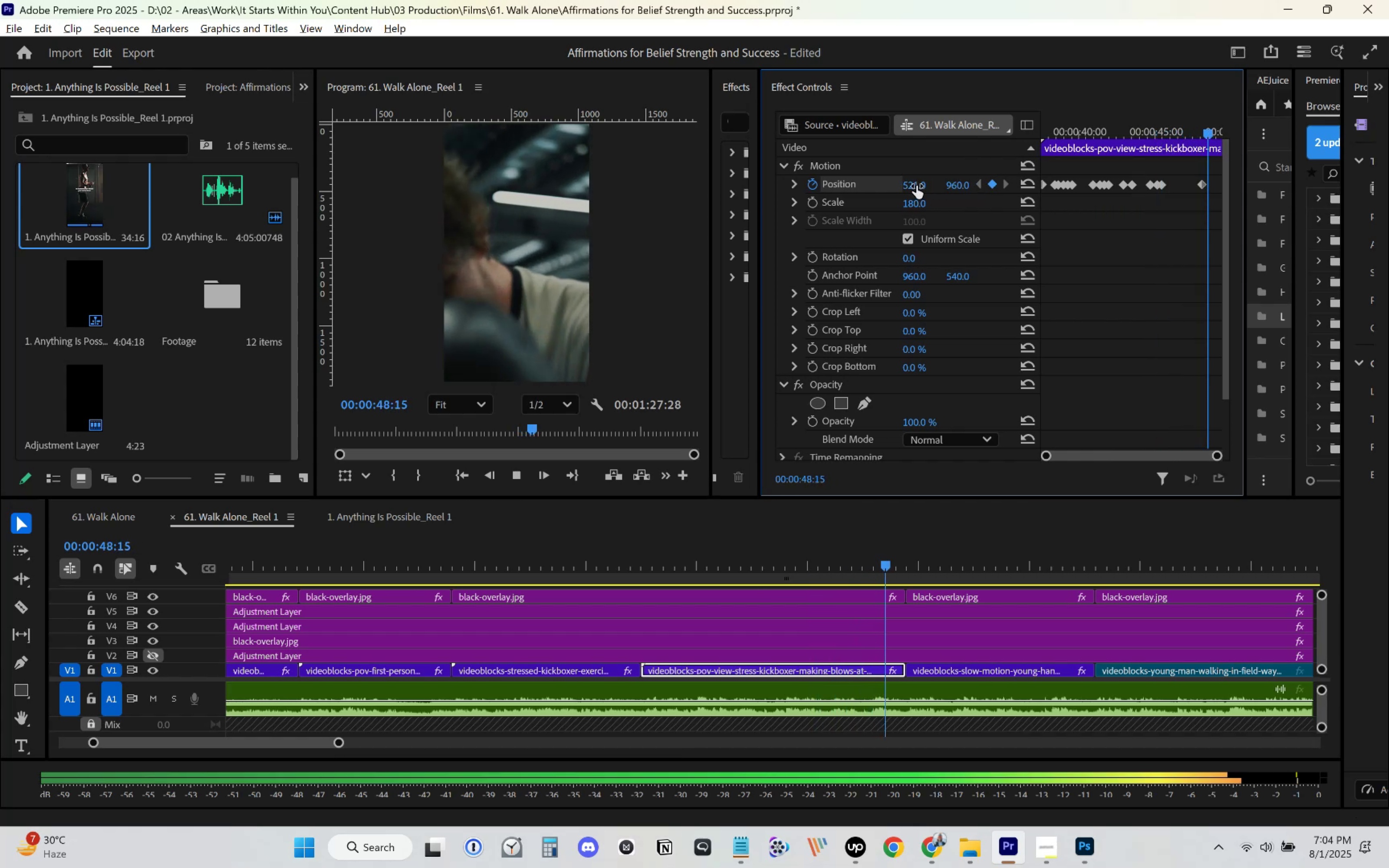 
key(Space)
 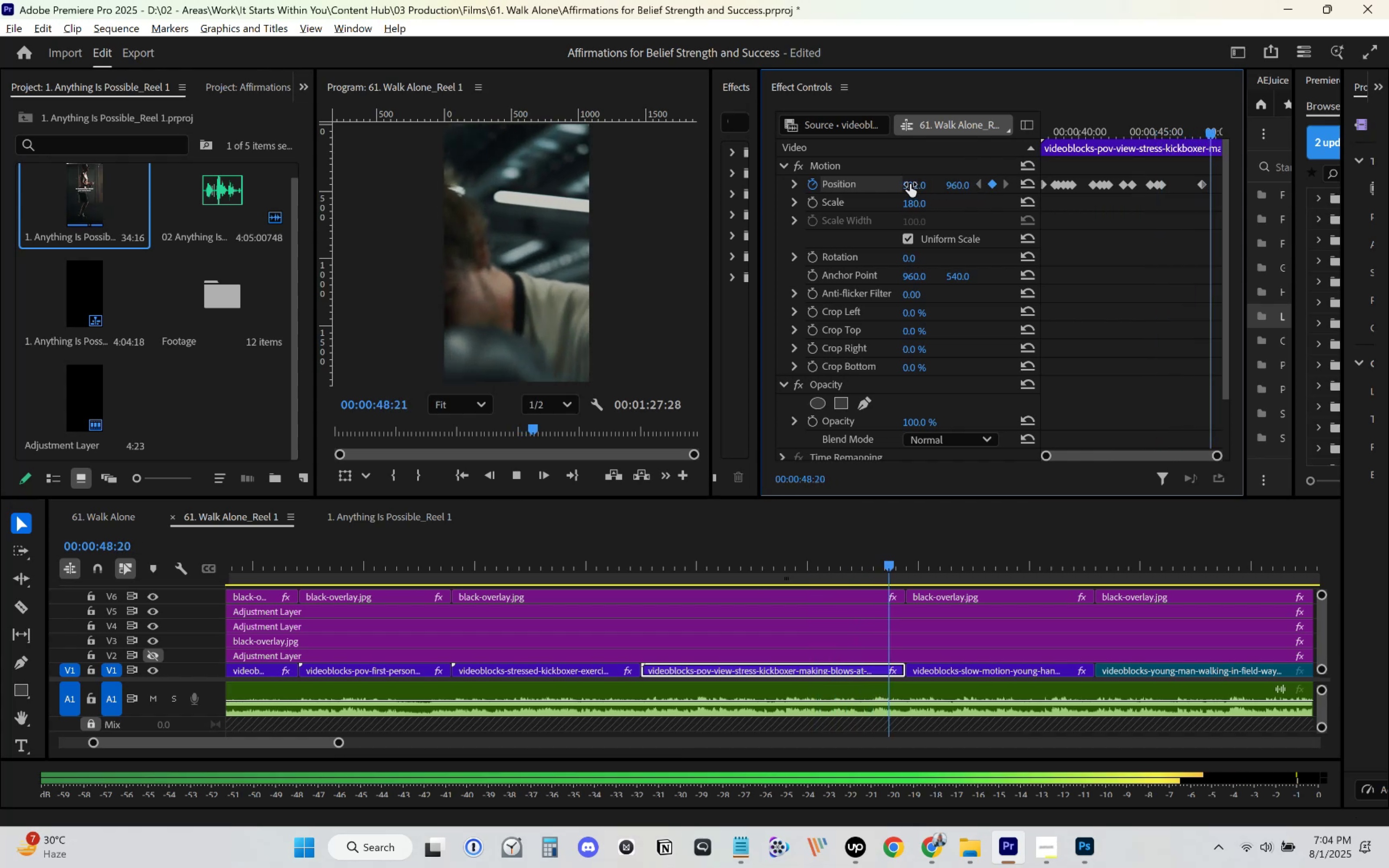 
left_click_drag(start_coordinate=[909, 184], to_coordinate=[1207, 181])
 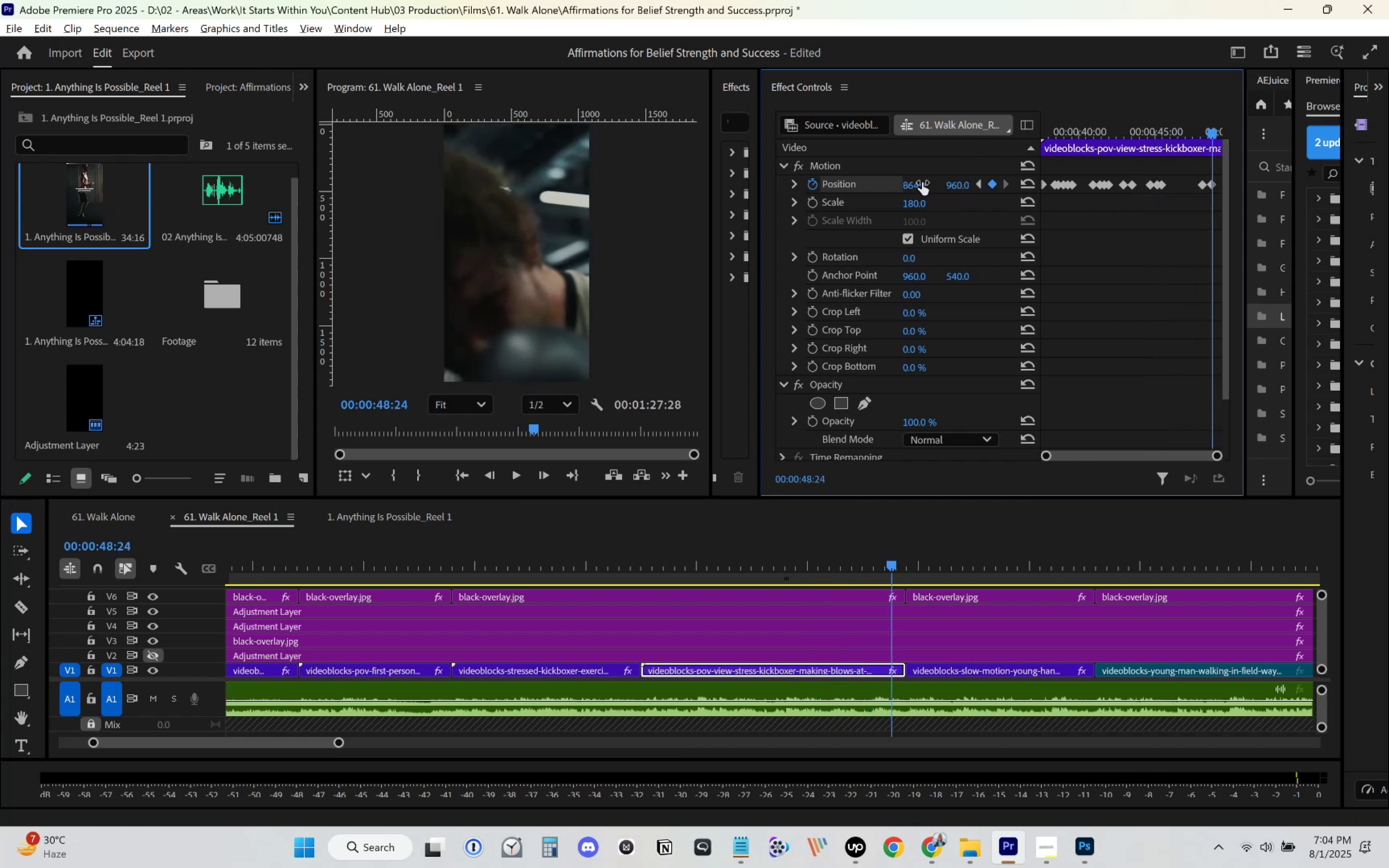 
key(Space)
 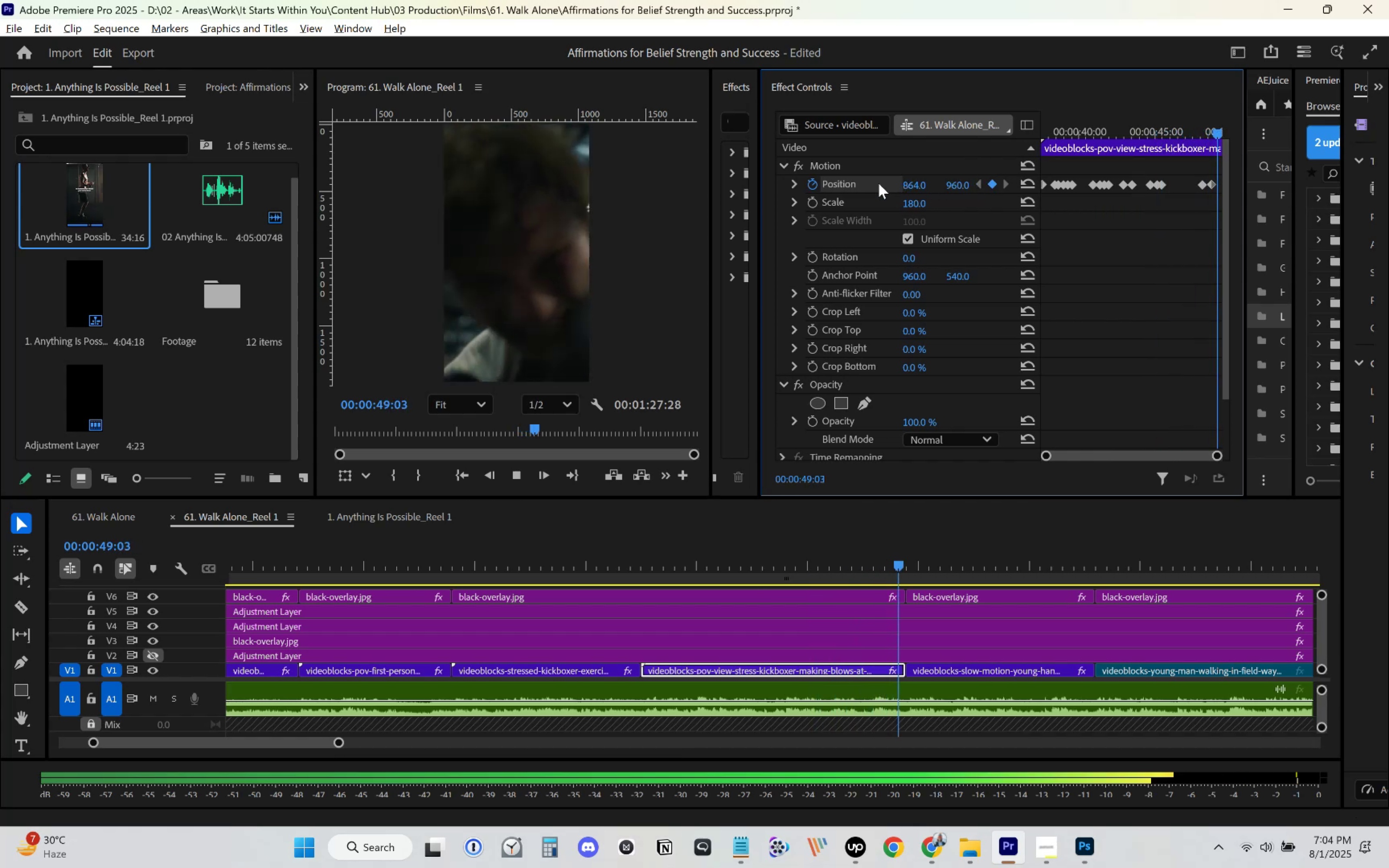 
key(Space)
 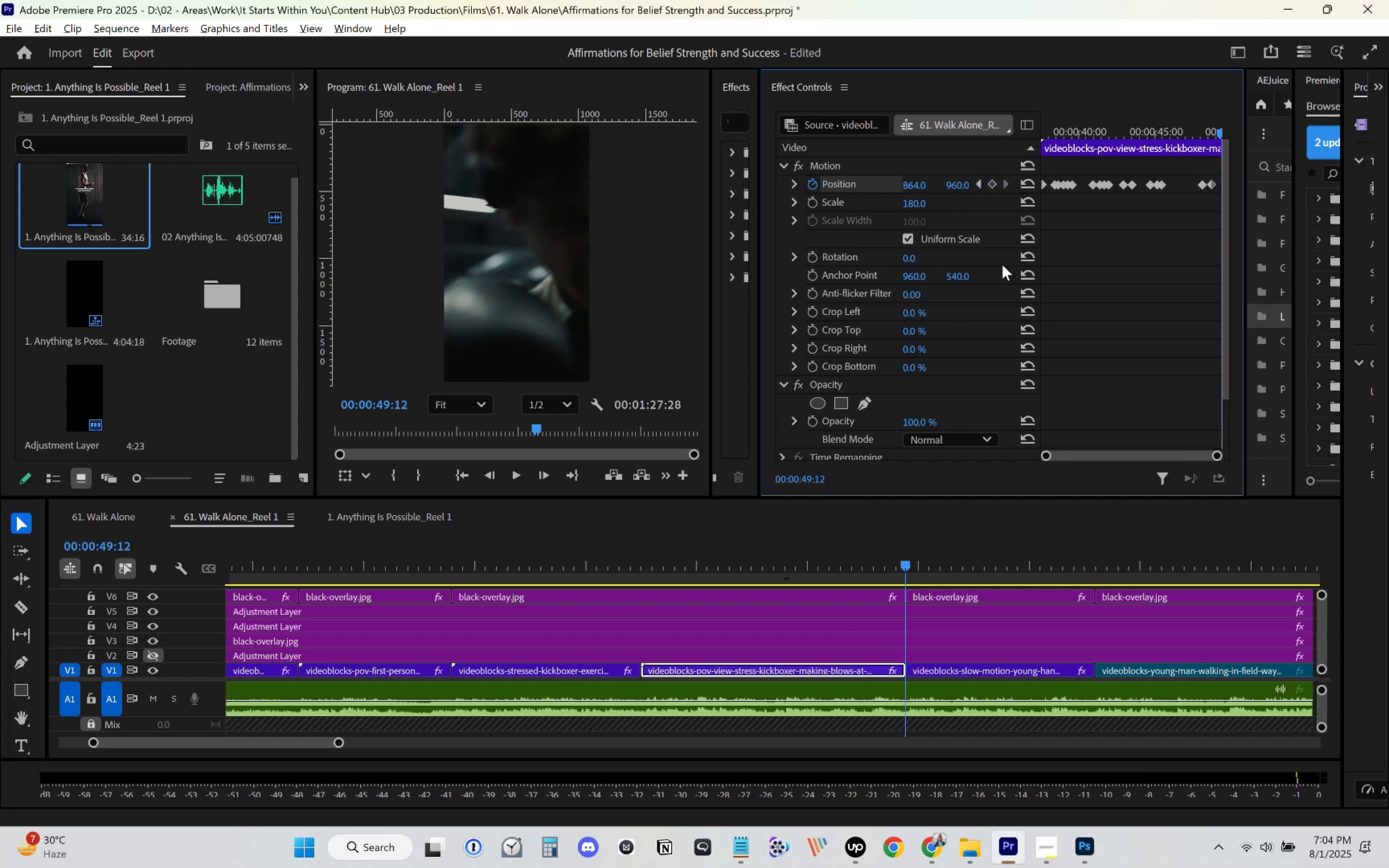 
left_click_drag(start_coordinate=[1105, 125], to_coordinate=[878, 151])
 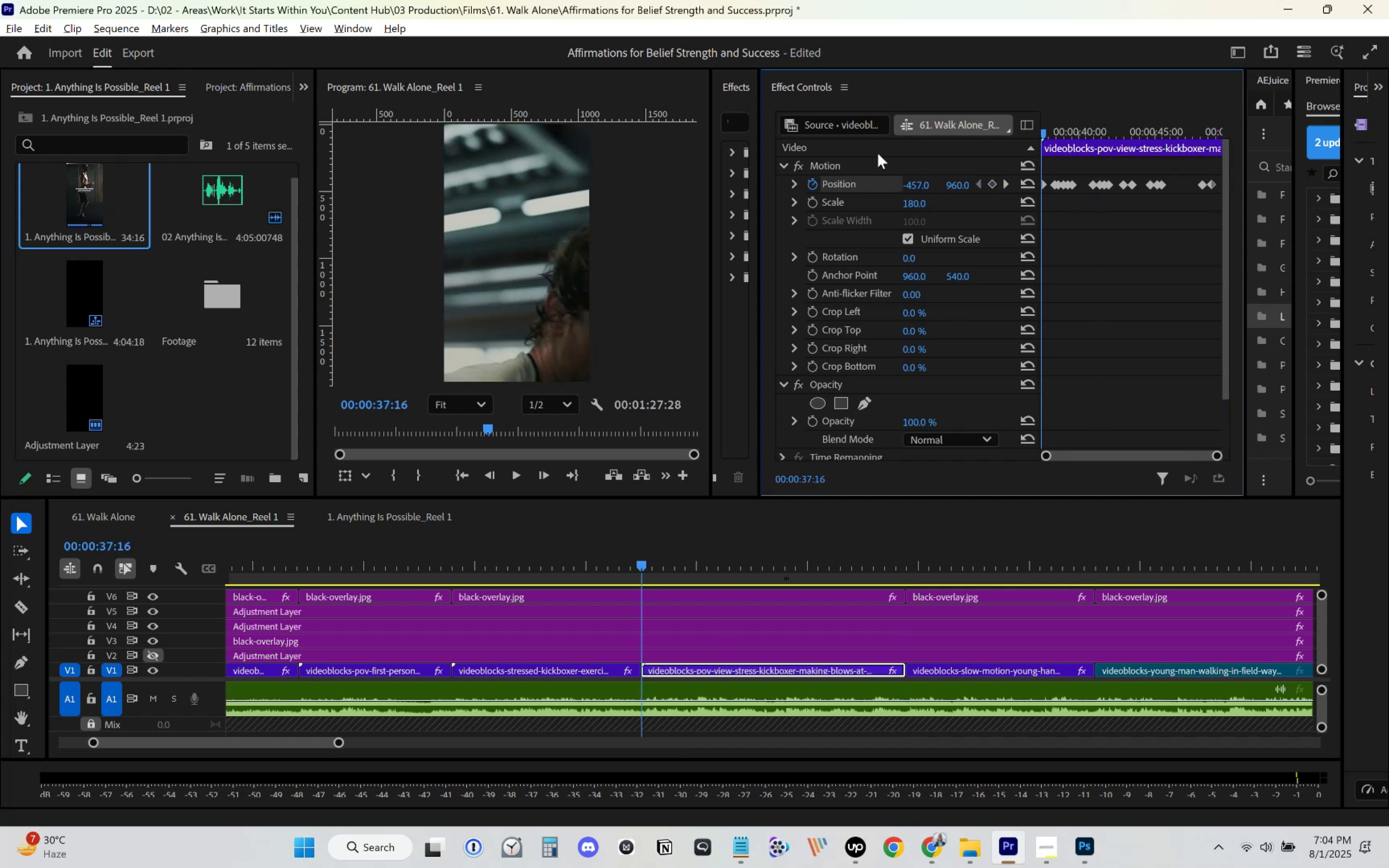 
key(Space)
 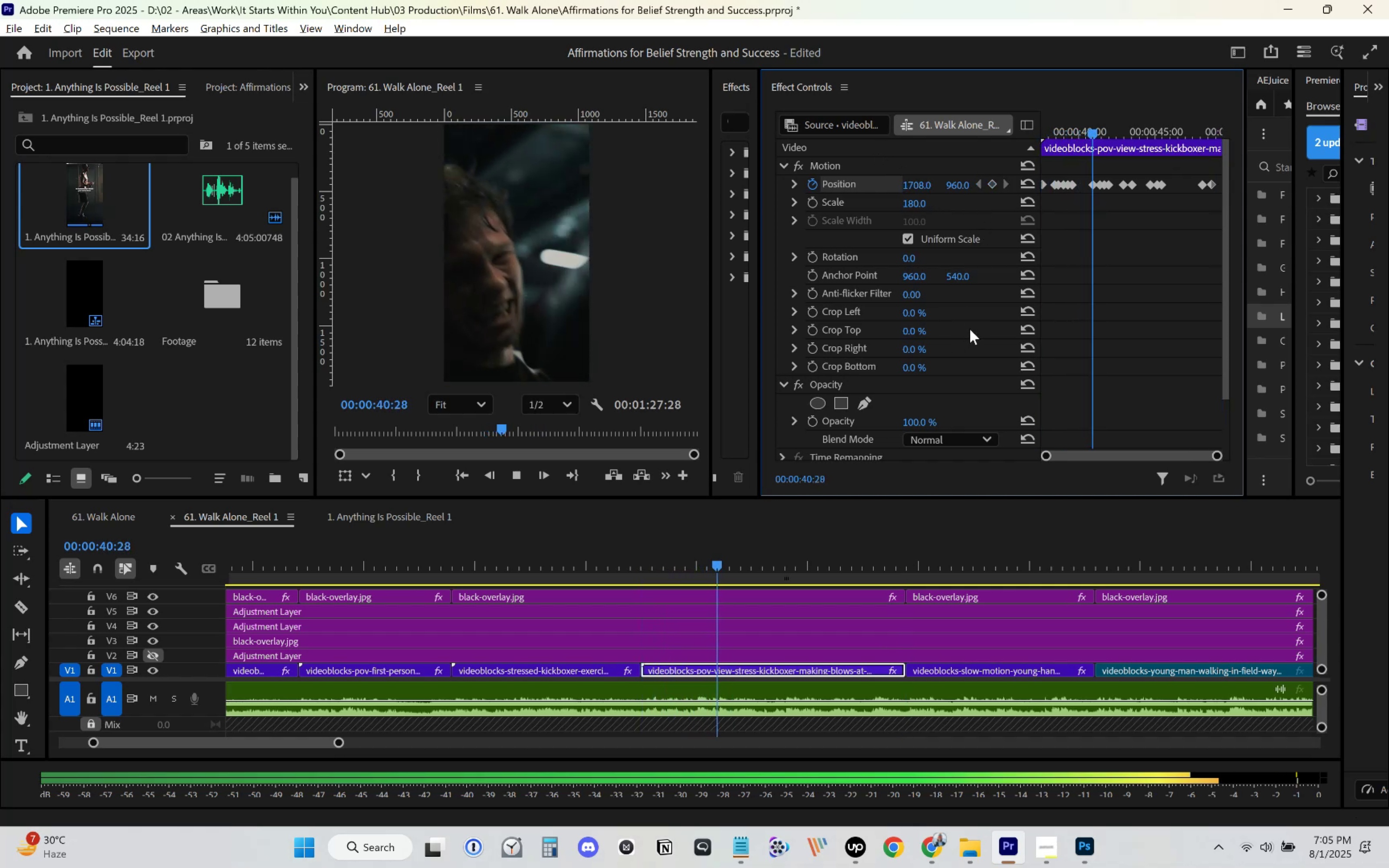 
wait(8.57)
 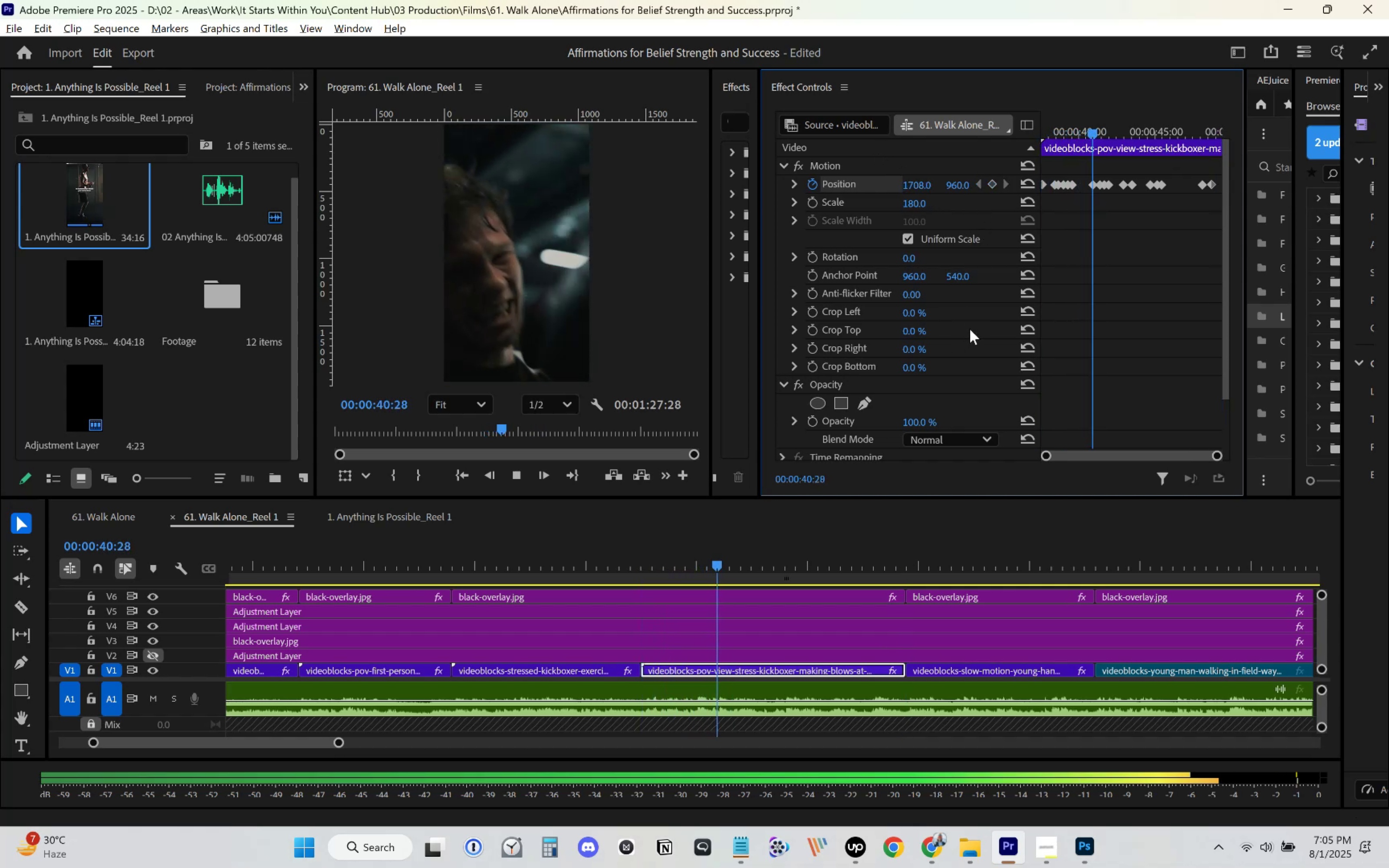 
scroll: coordinate [981, 676], scroll_direction: down, amount: 11.0
 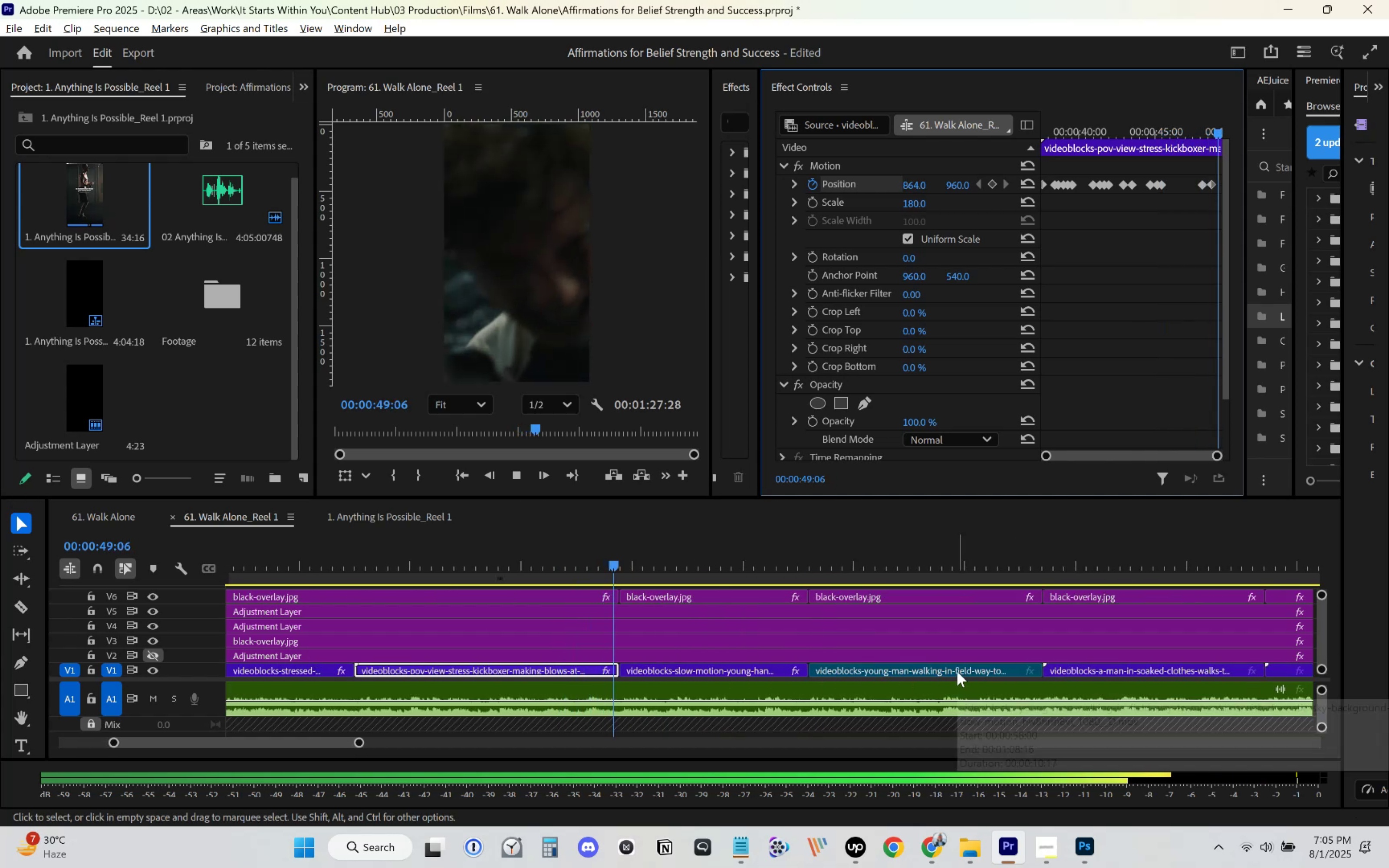 
key(Space)
 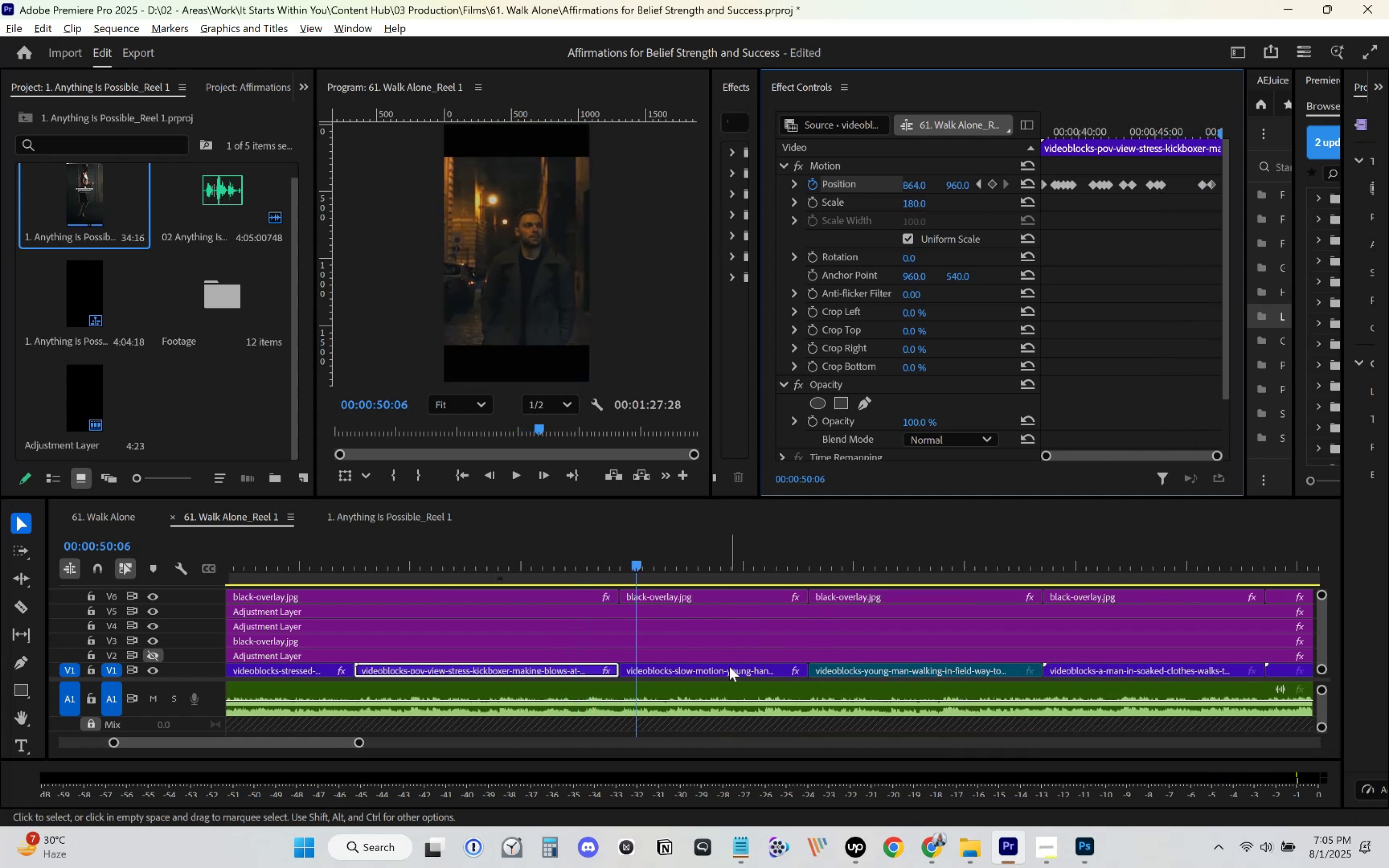 
left_click([728, 667])
 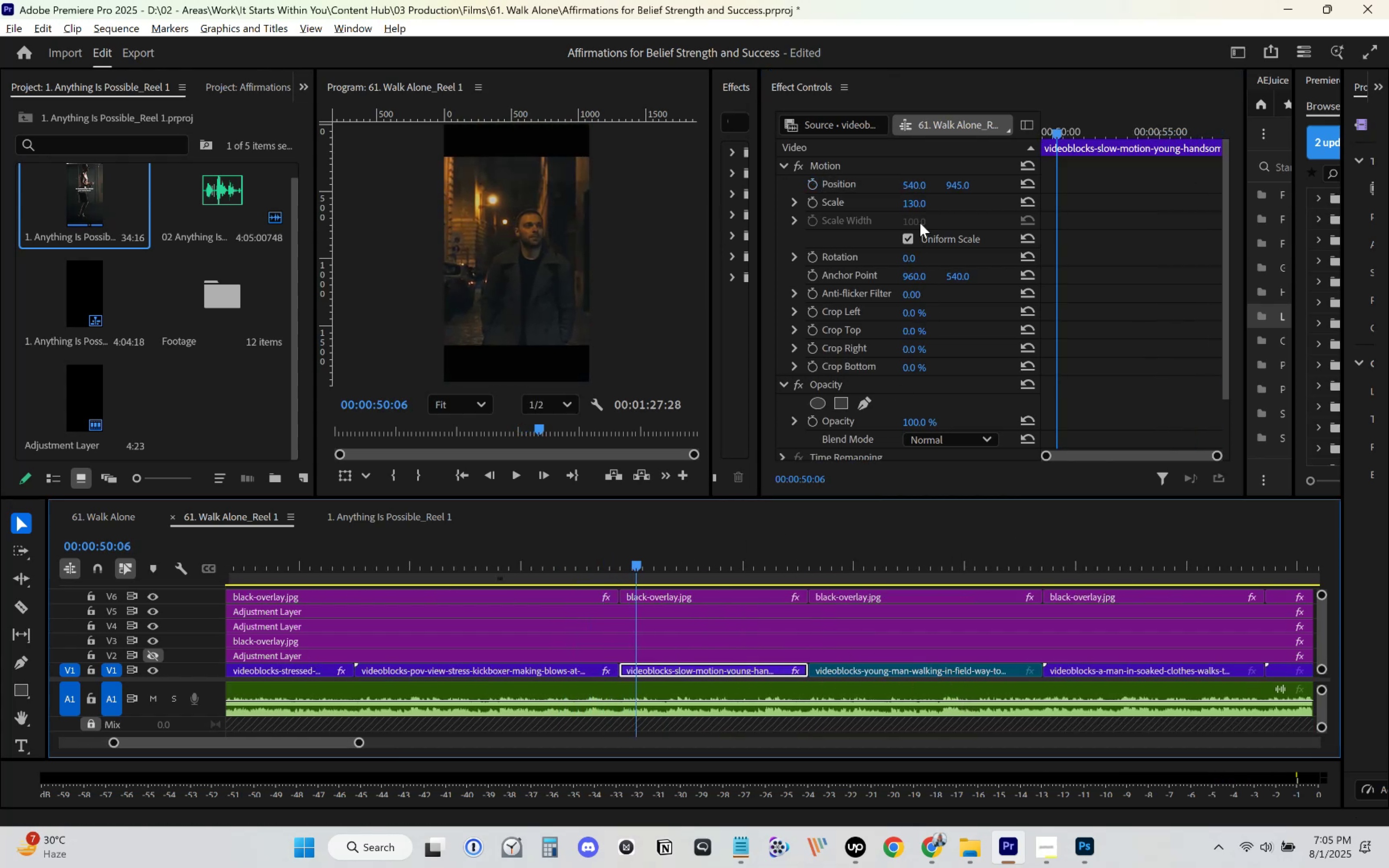 
left_click([923, 207])
 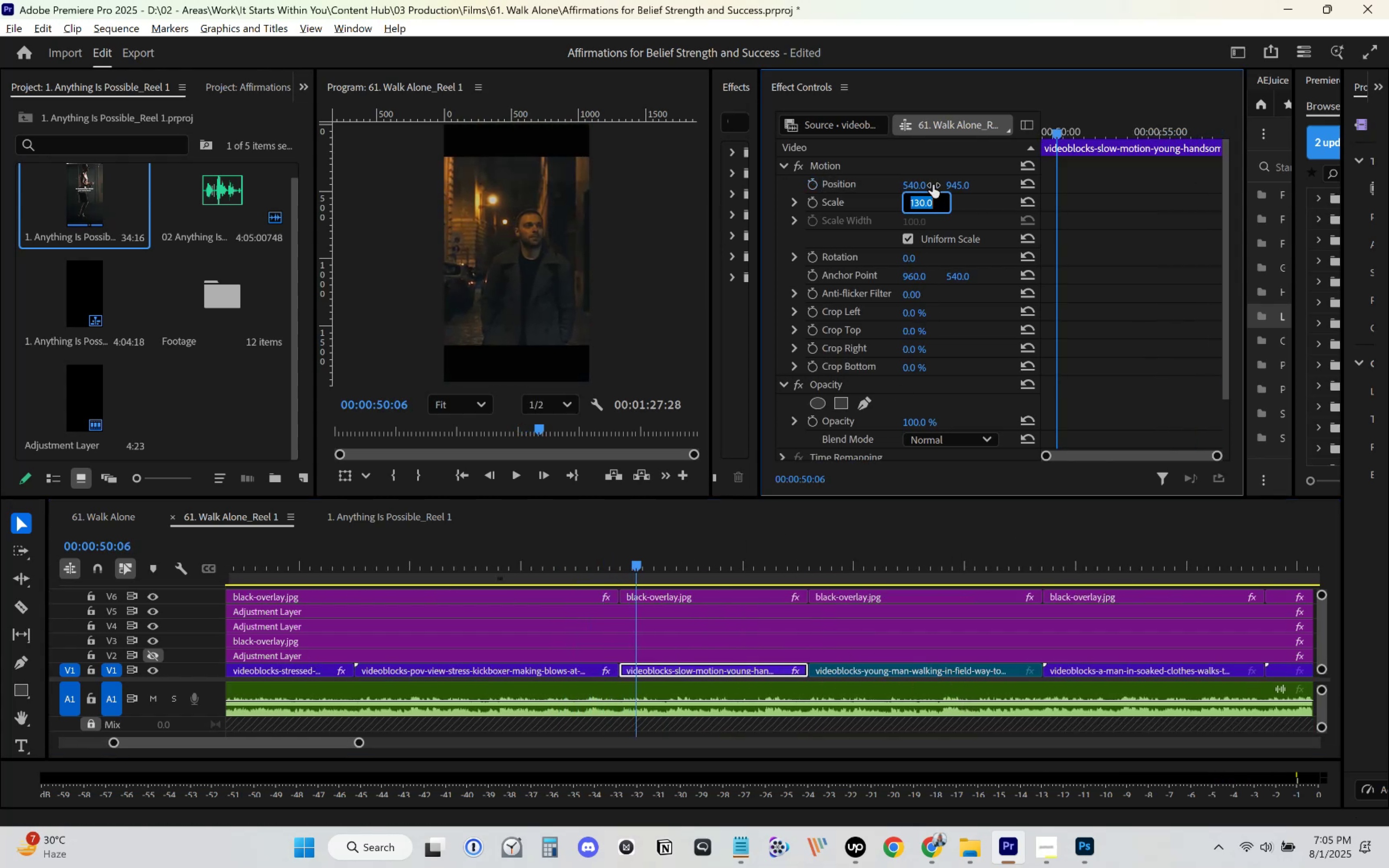 
key(Numpad1)
 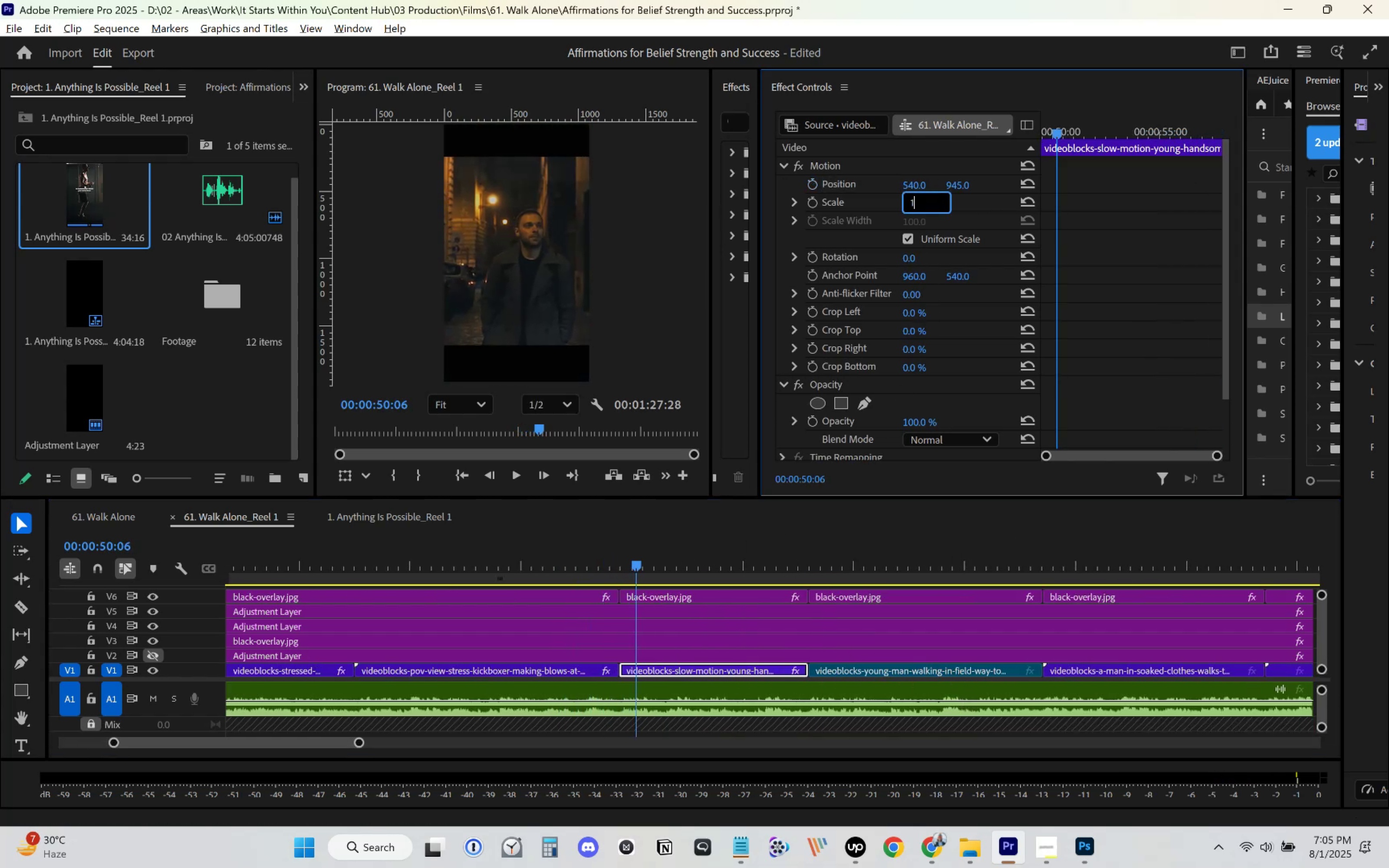 
key(Numpad8)
 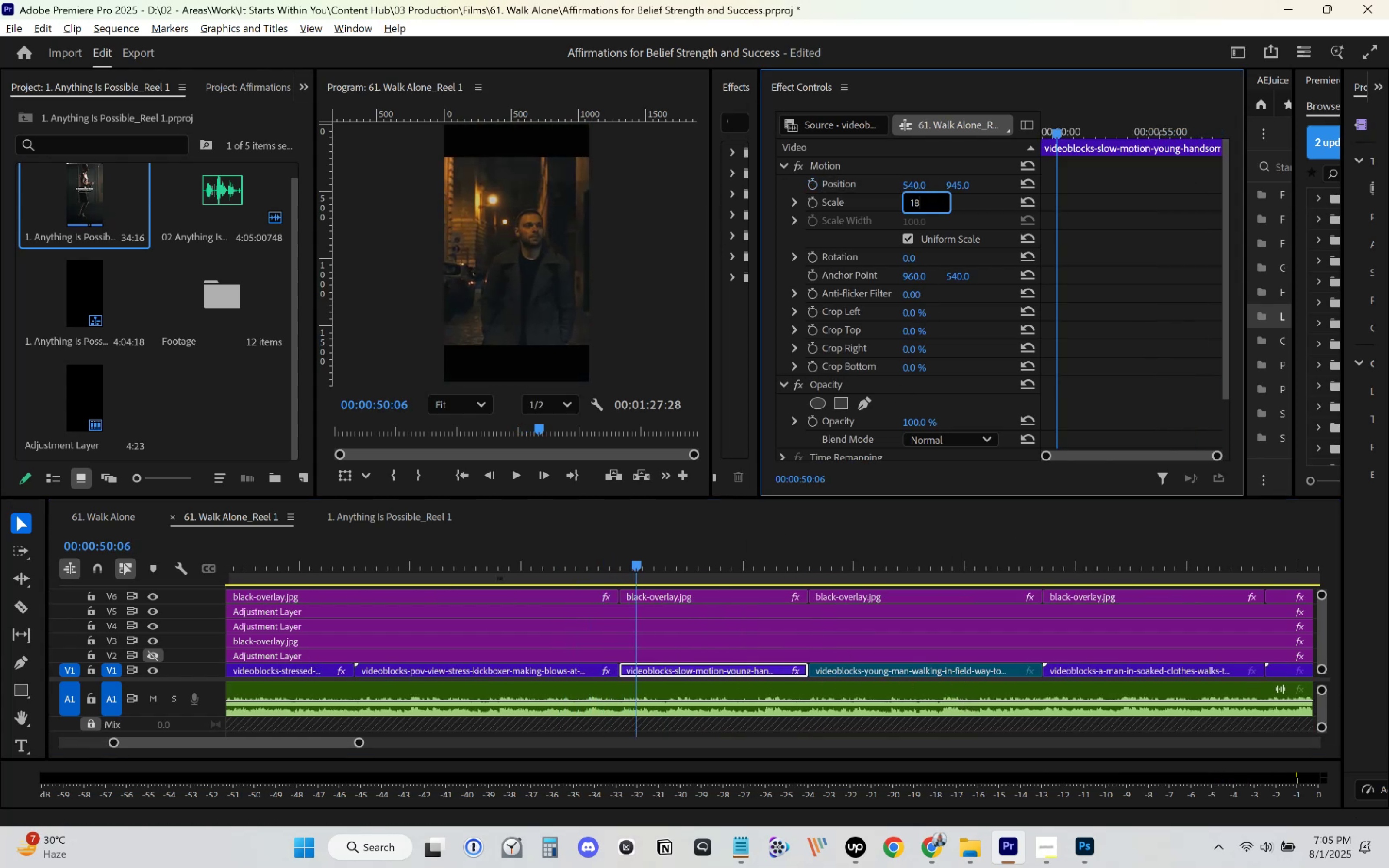 
key(Numpad0)
 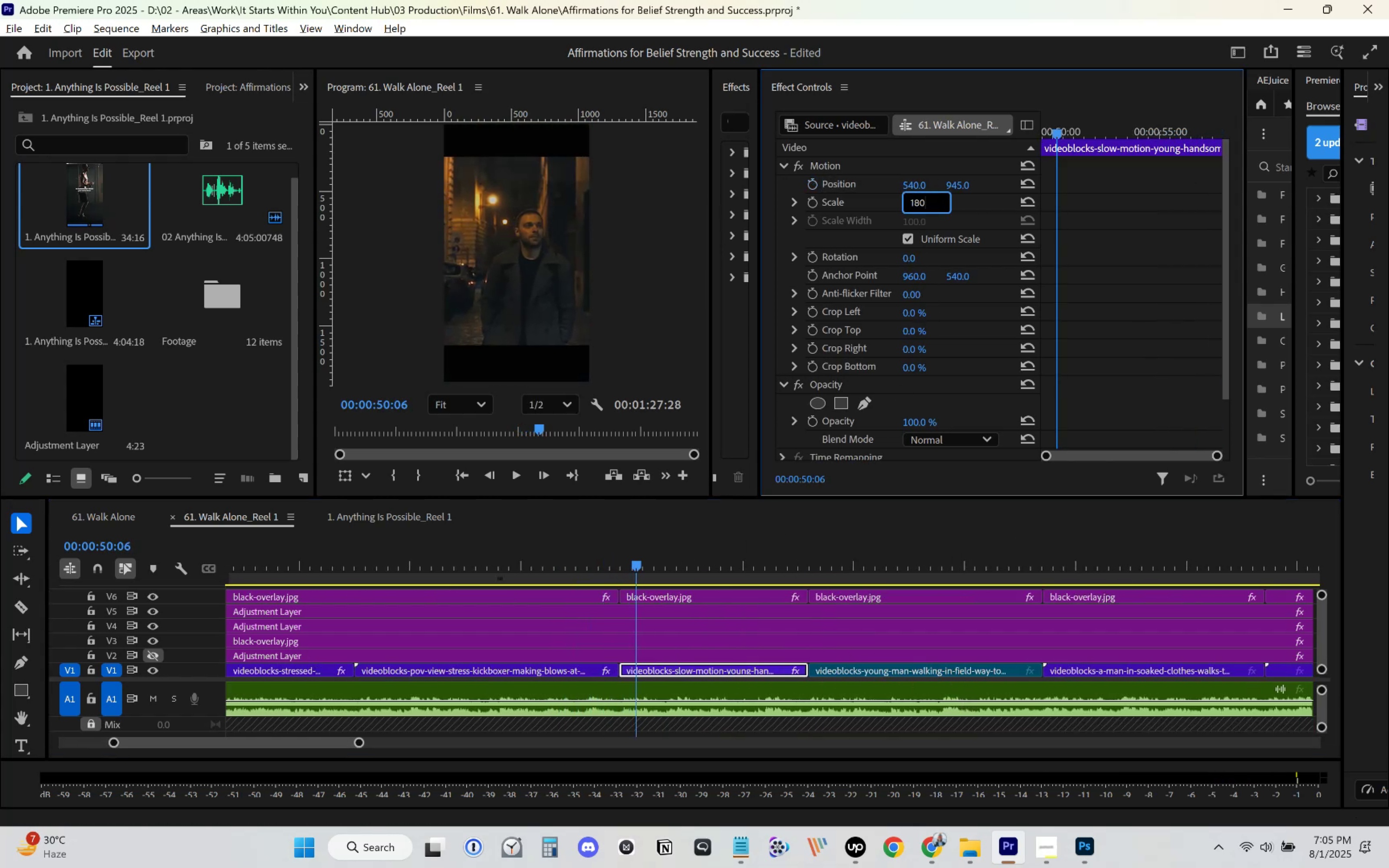 
key(Enter)
 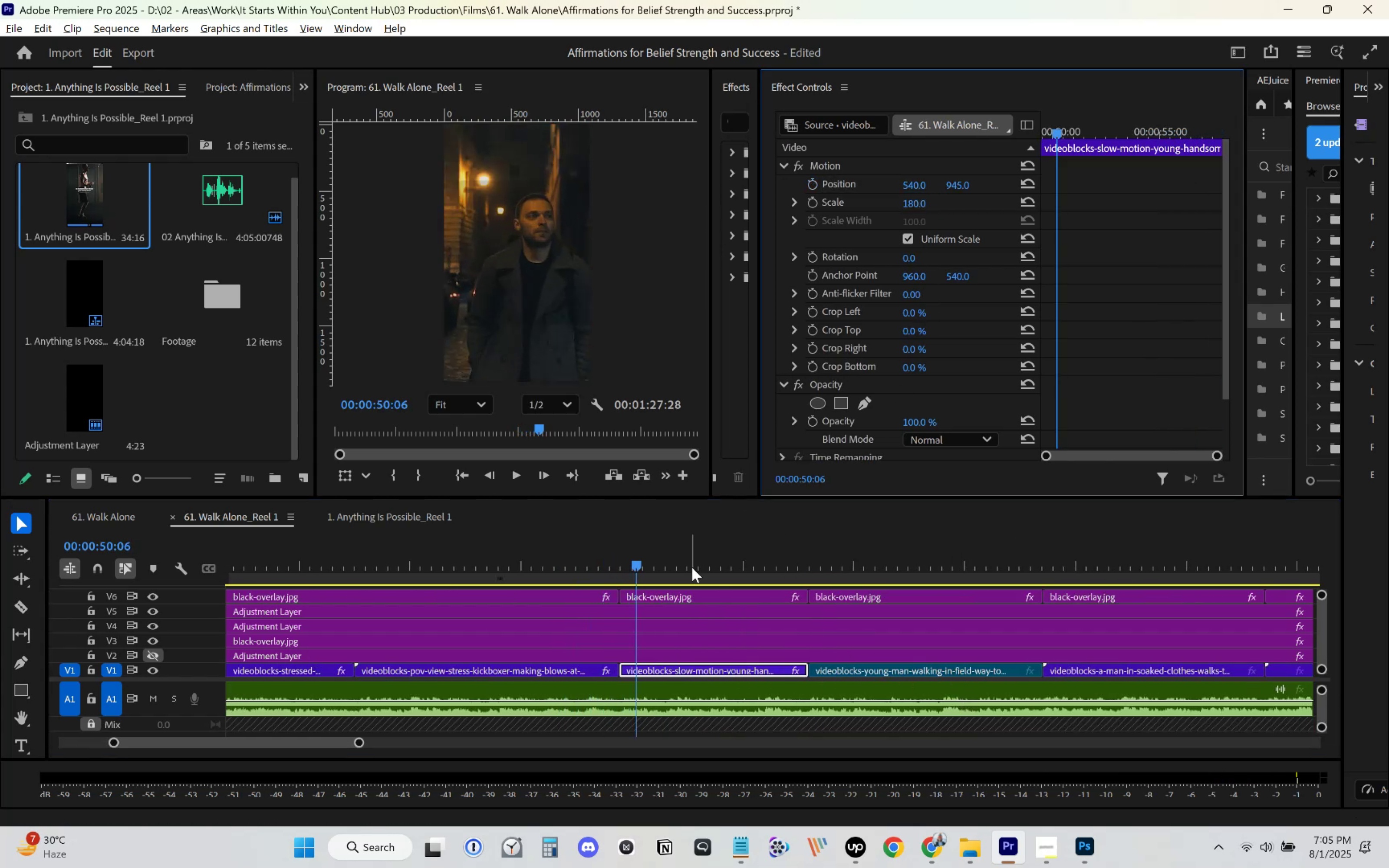 
left_click([676, 595])
 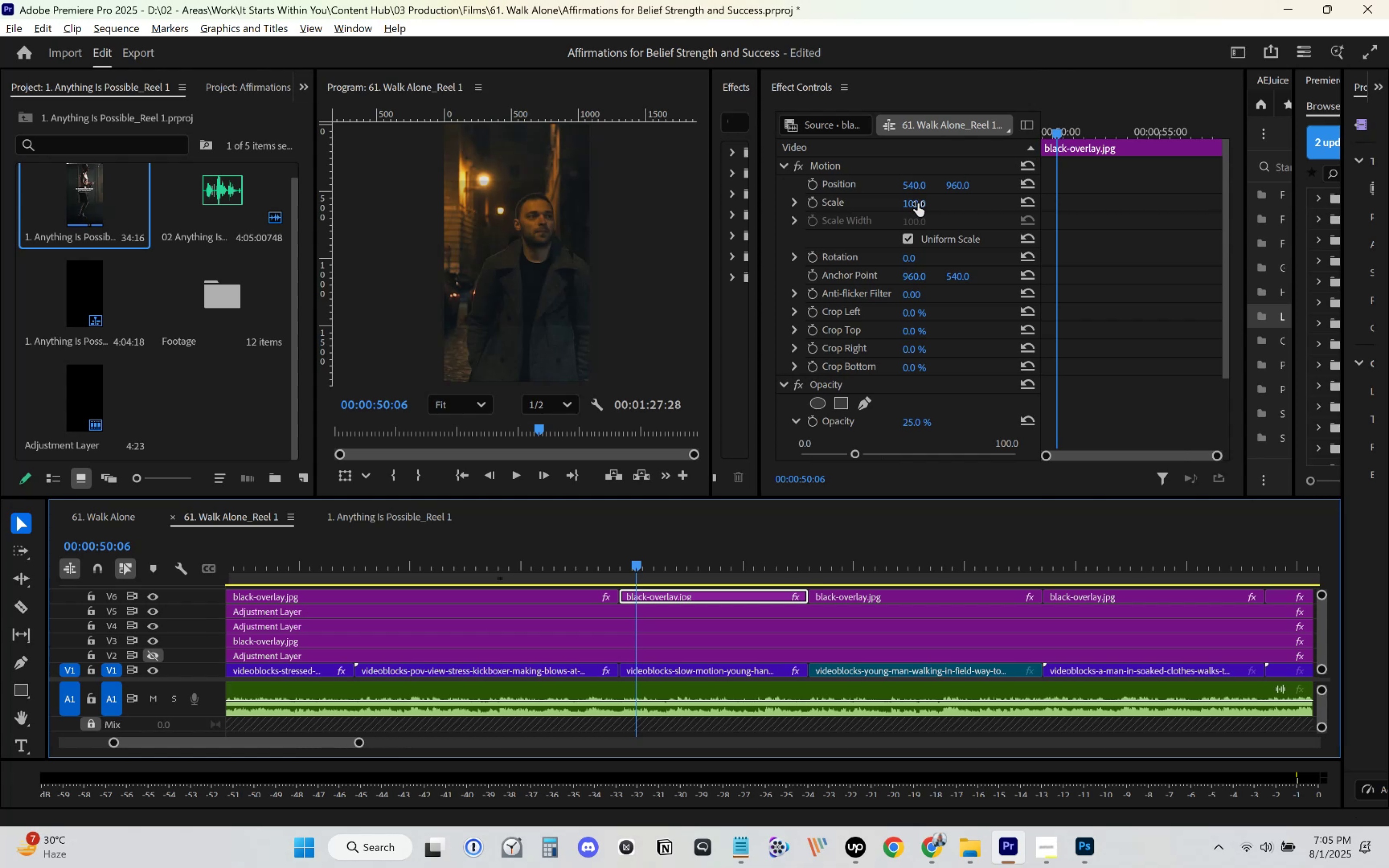 
left_click([918, 204])
 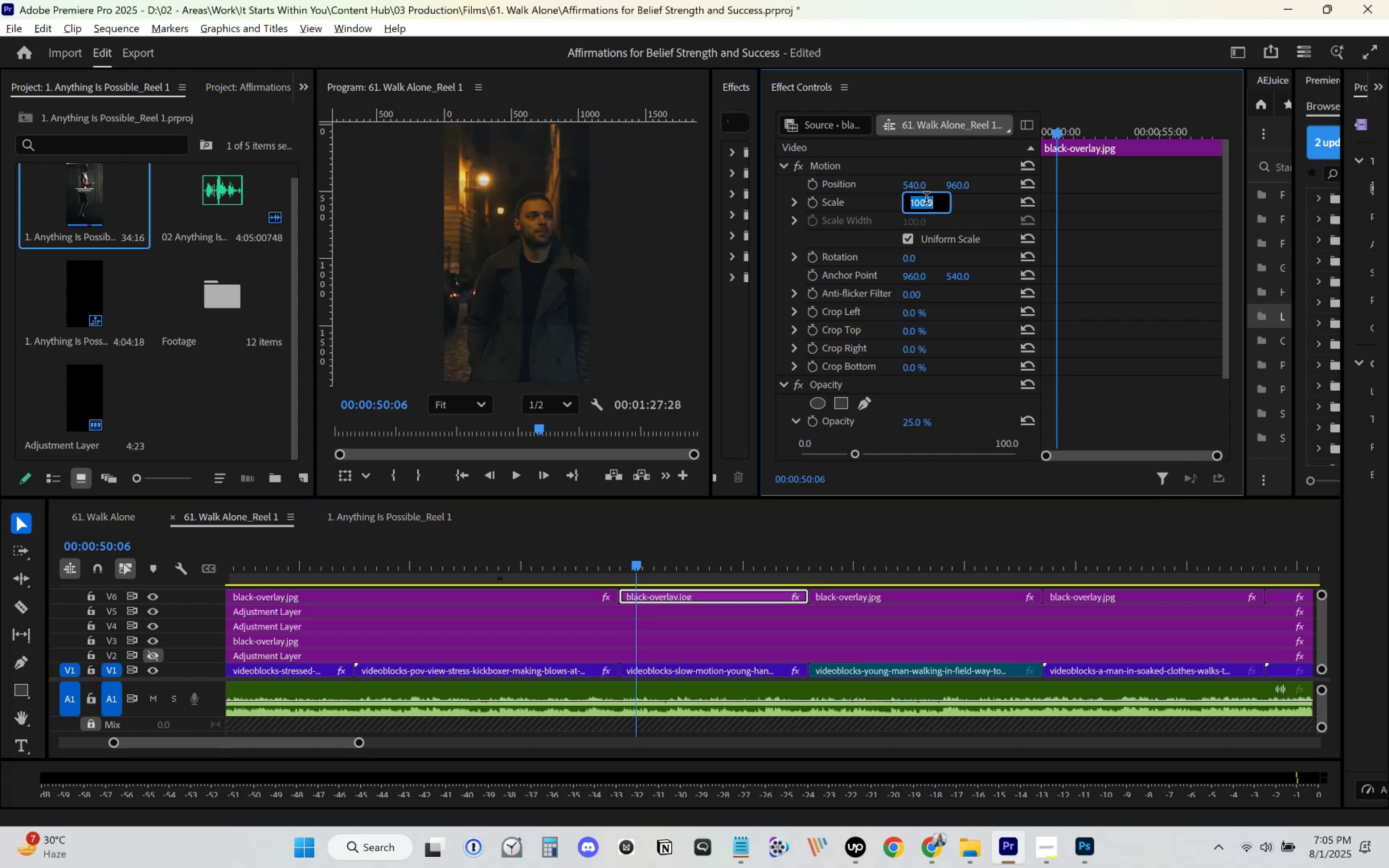 
key(Numpad1)
 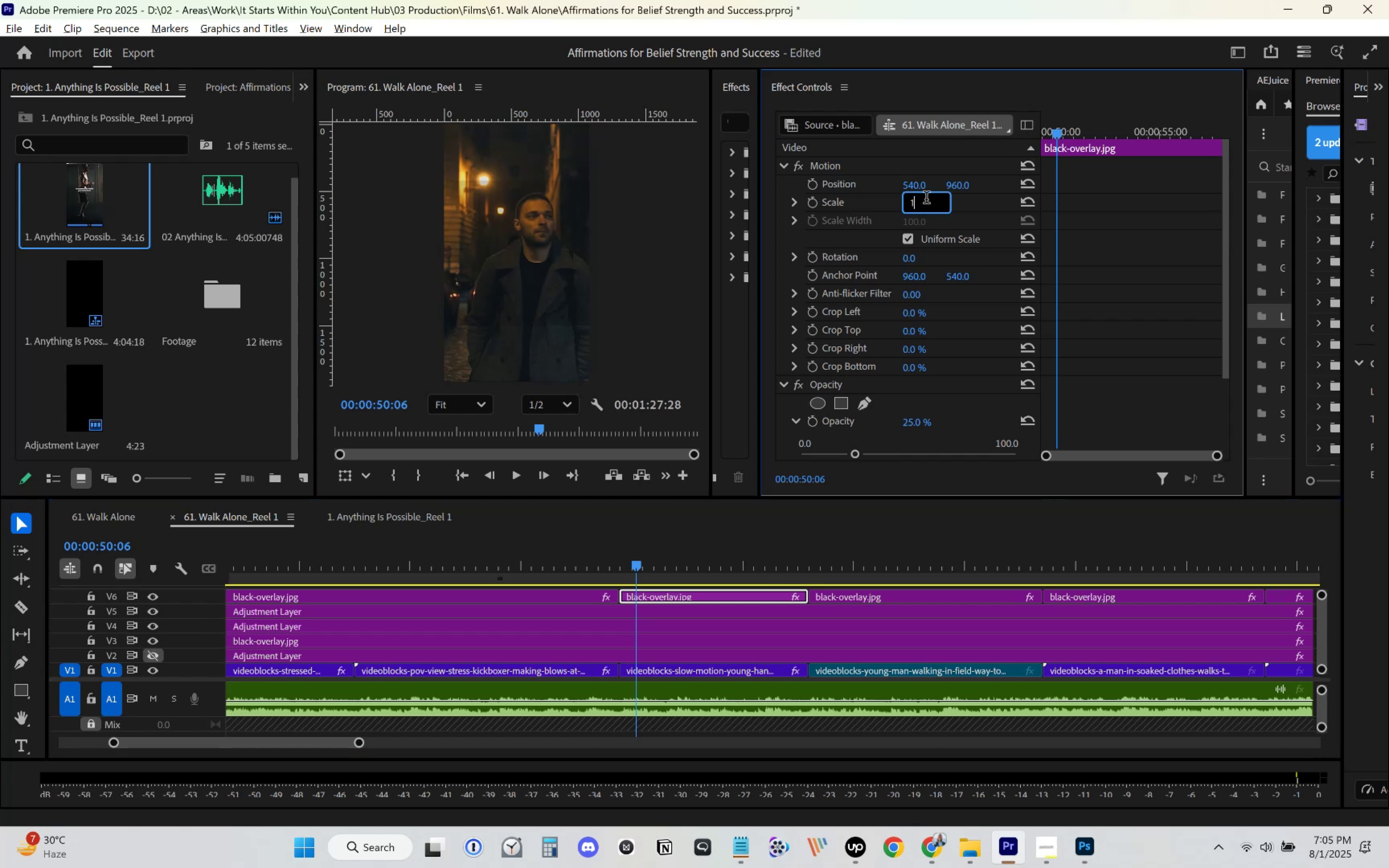 
key(Numpad8)
 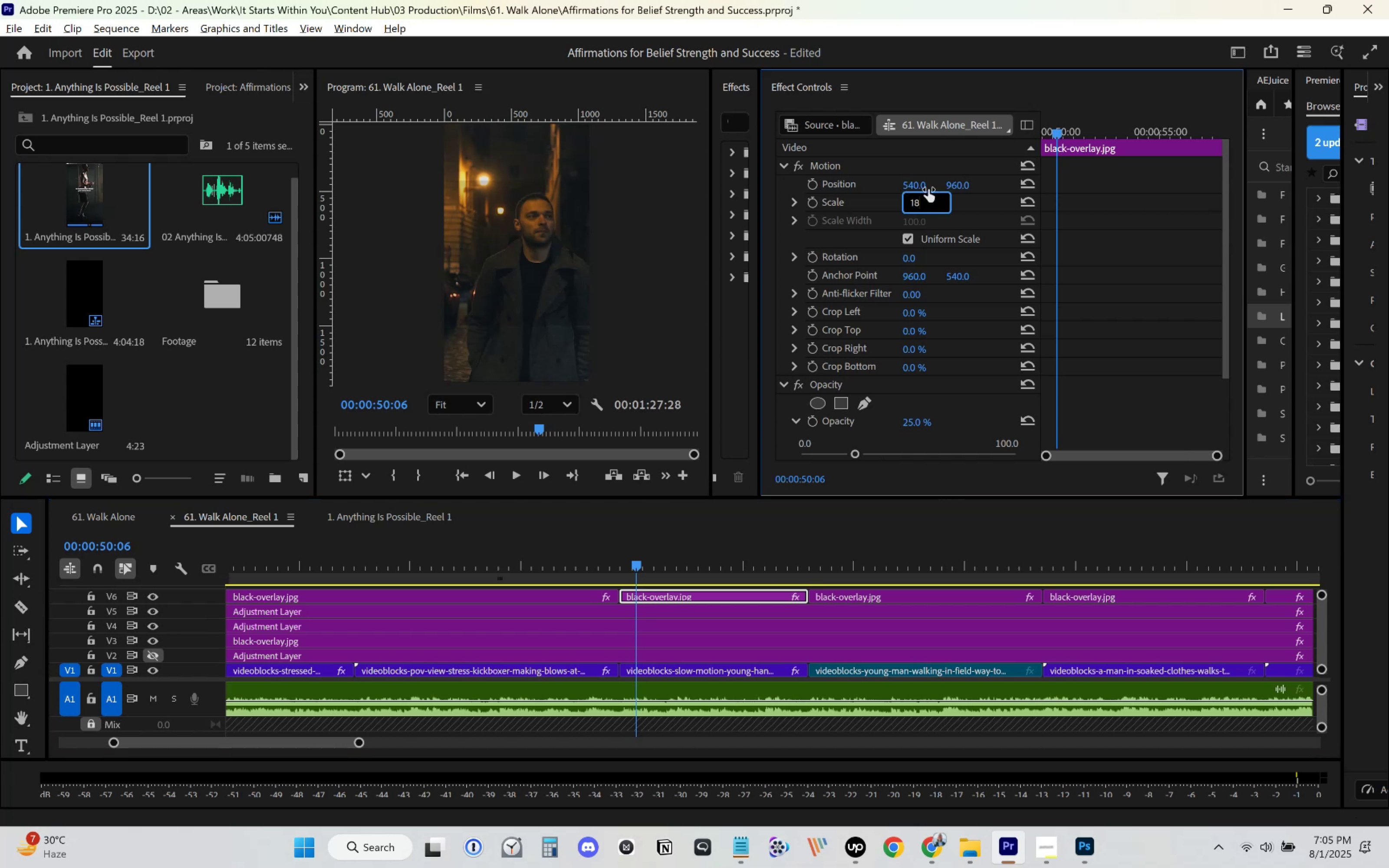 
key(Numpad0)
 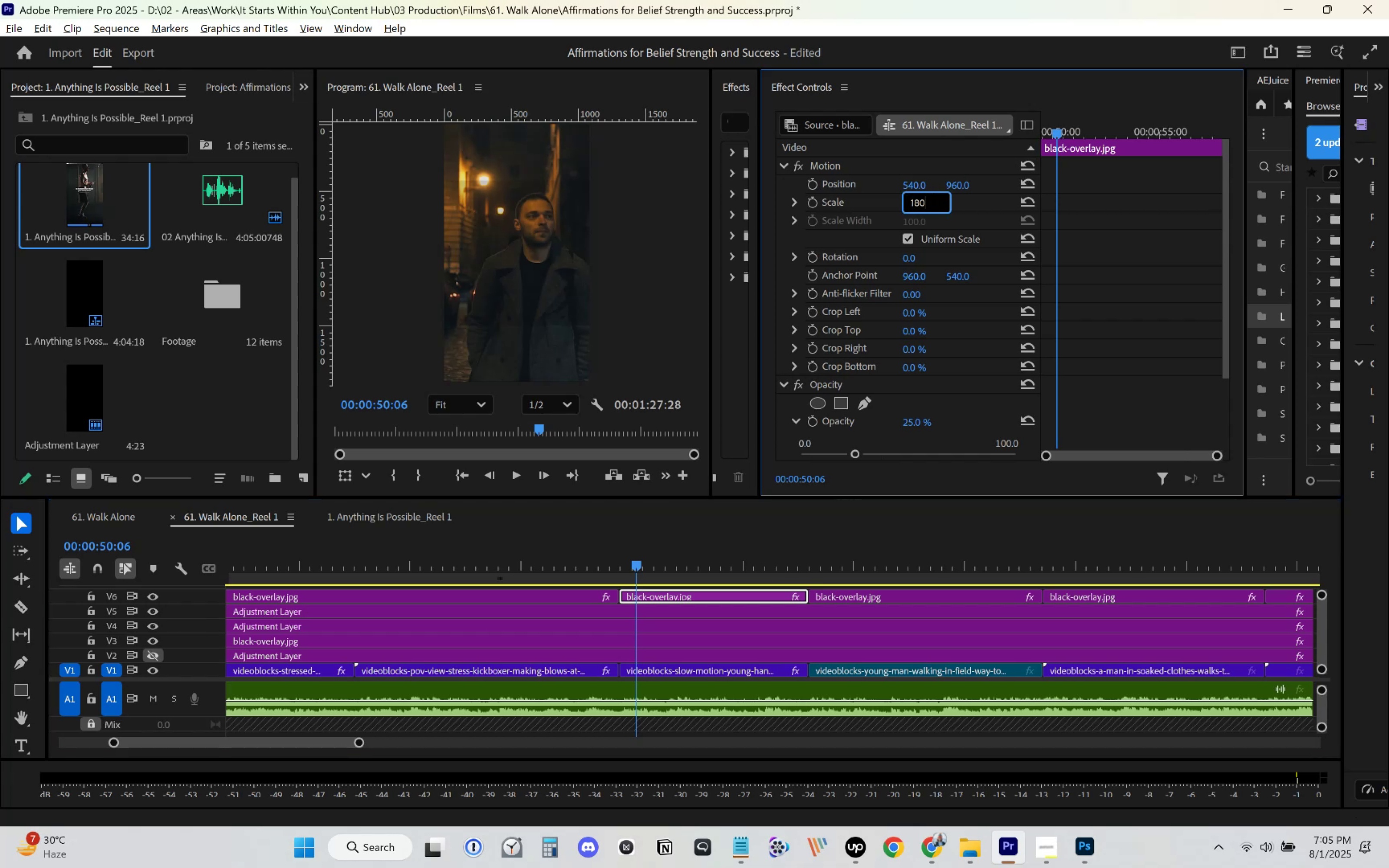 
key(Enter)
 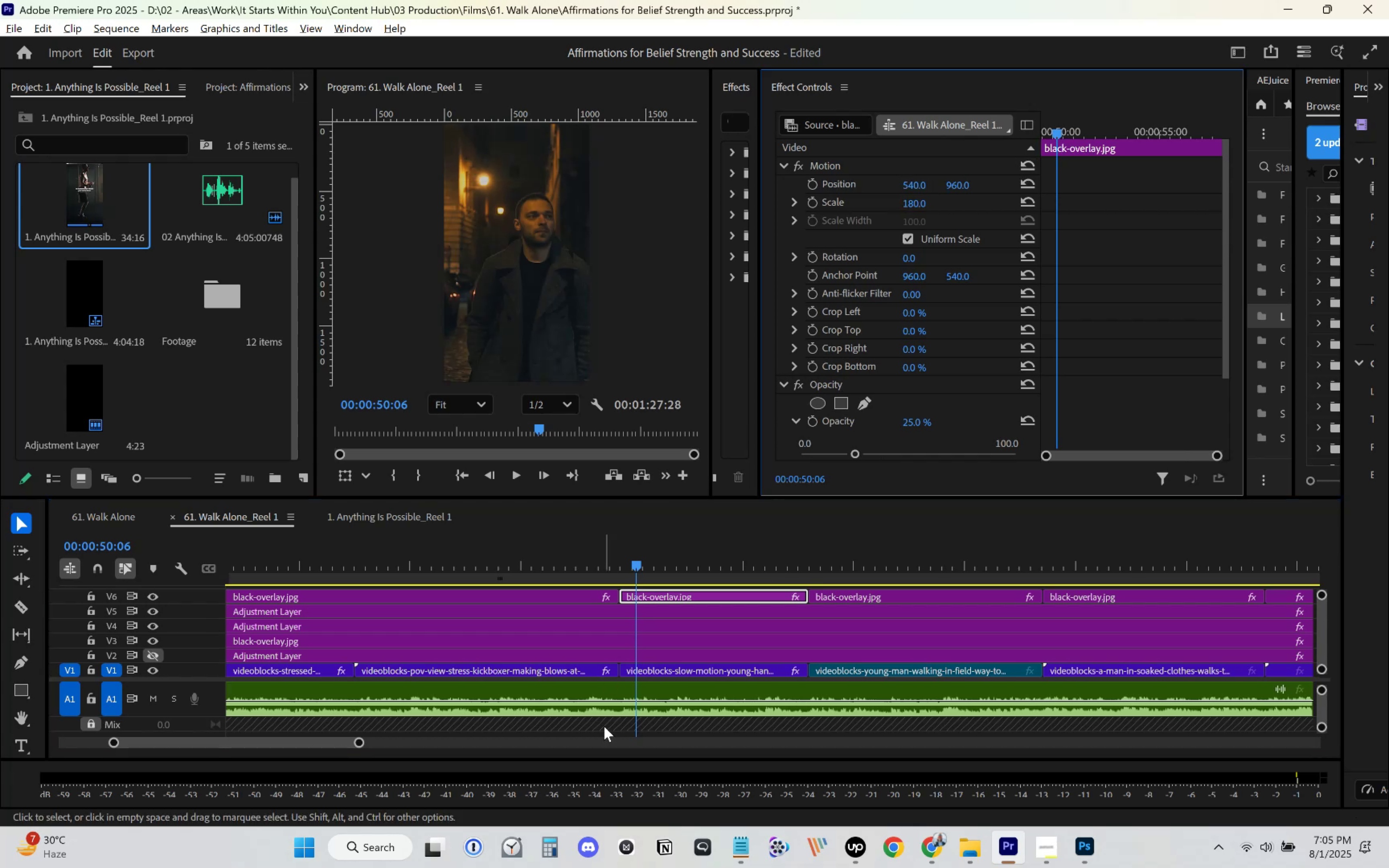 
left_click([681, 665])
 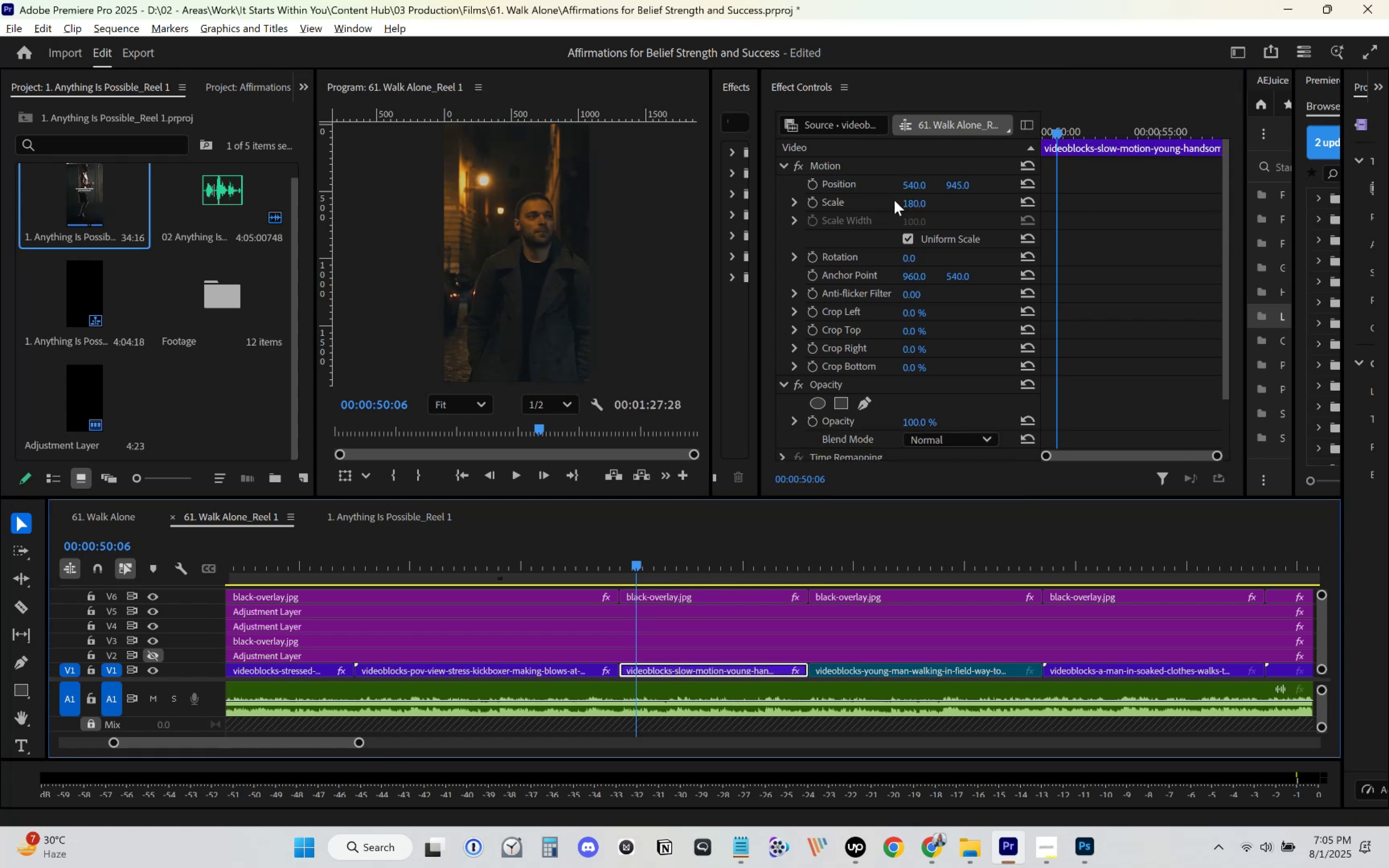 
left_click_drag(start_coordinate=[920, 180], to_coordinate=[803, 222])
 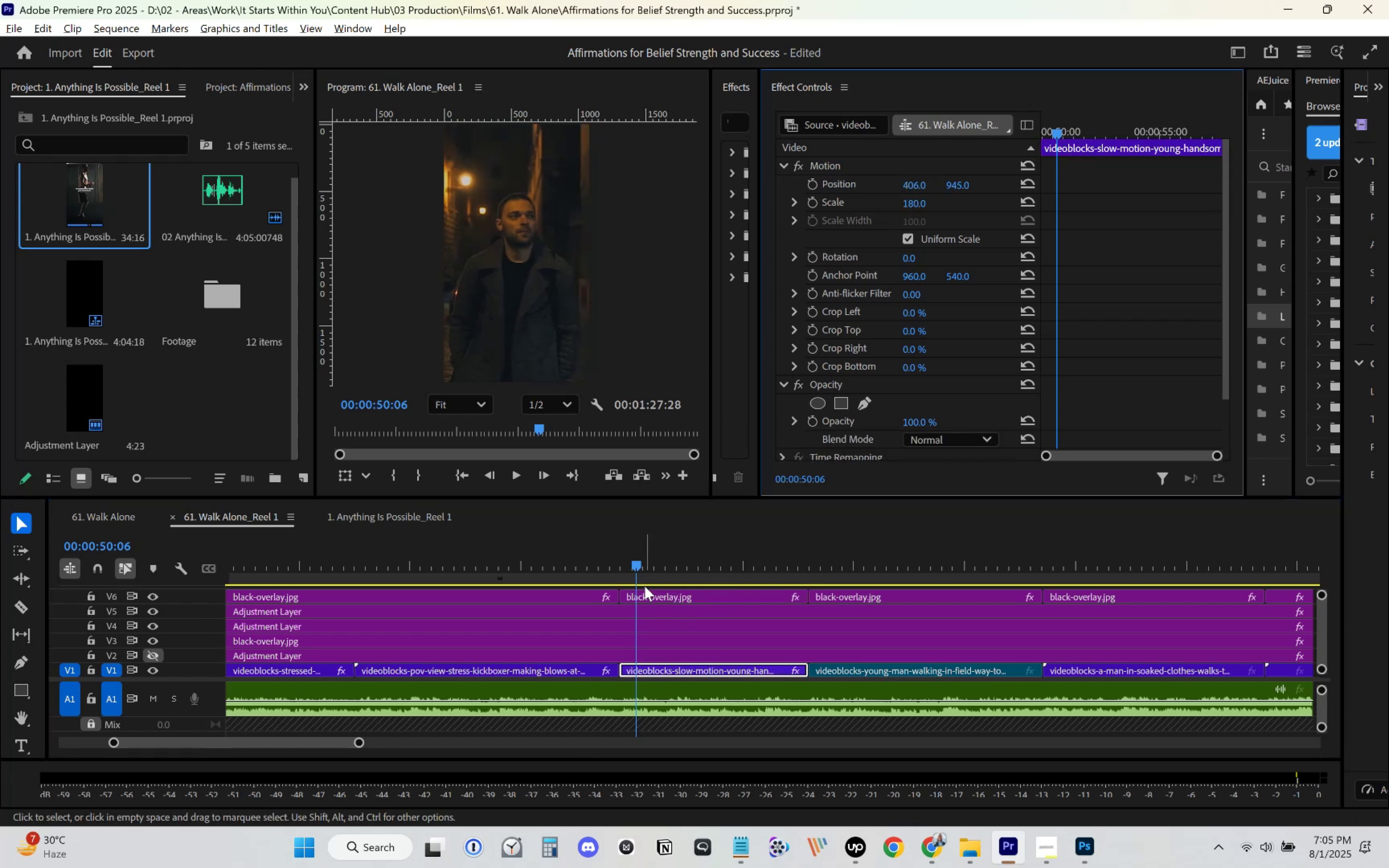 
left_click([588, 550])
 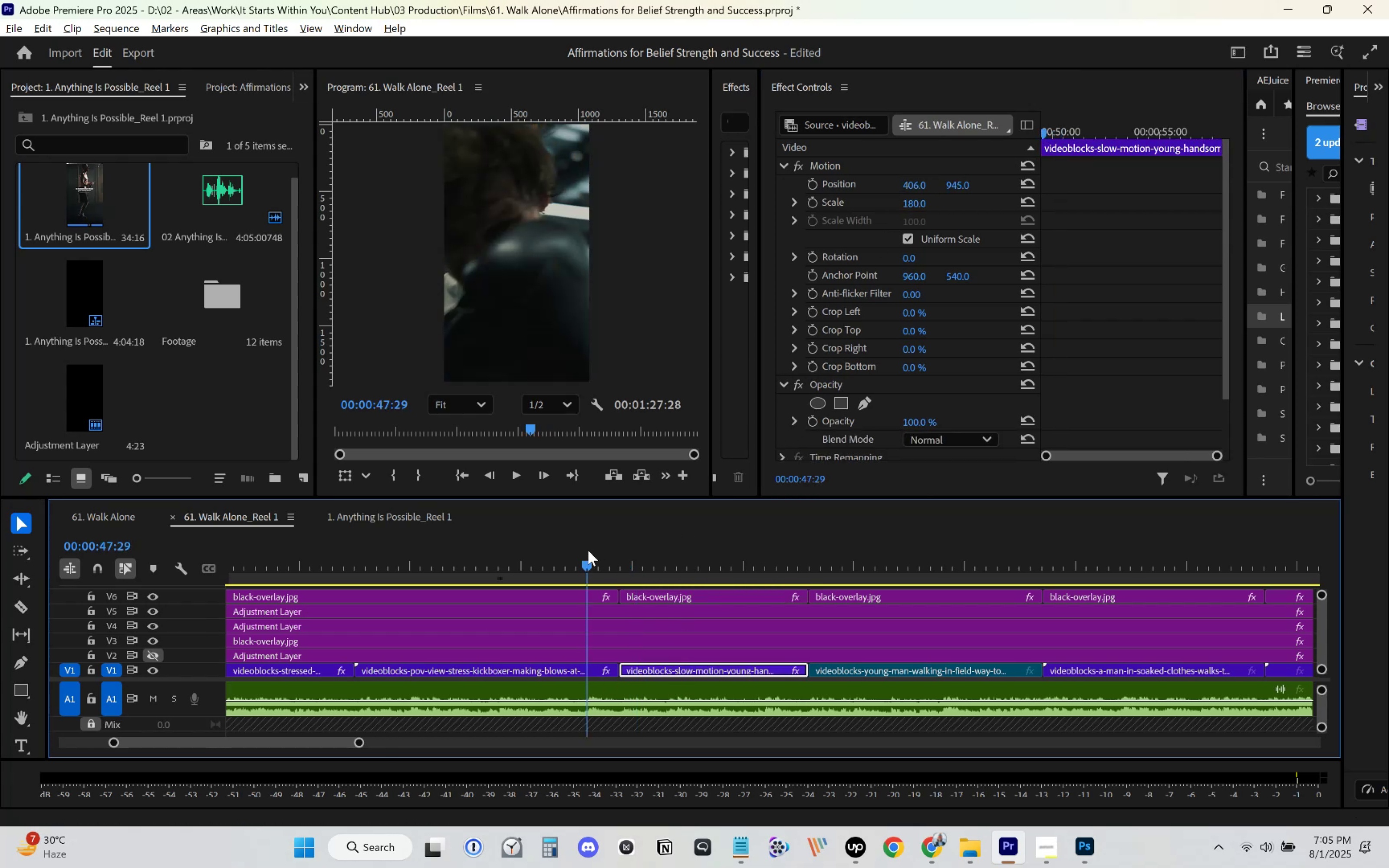 
key(Space)
 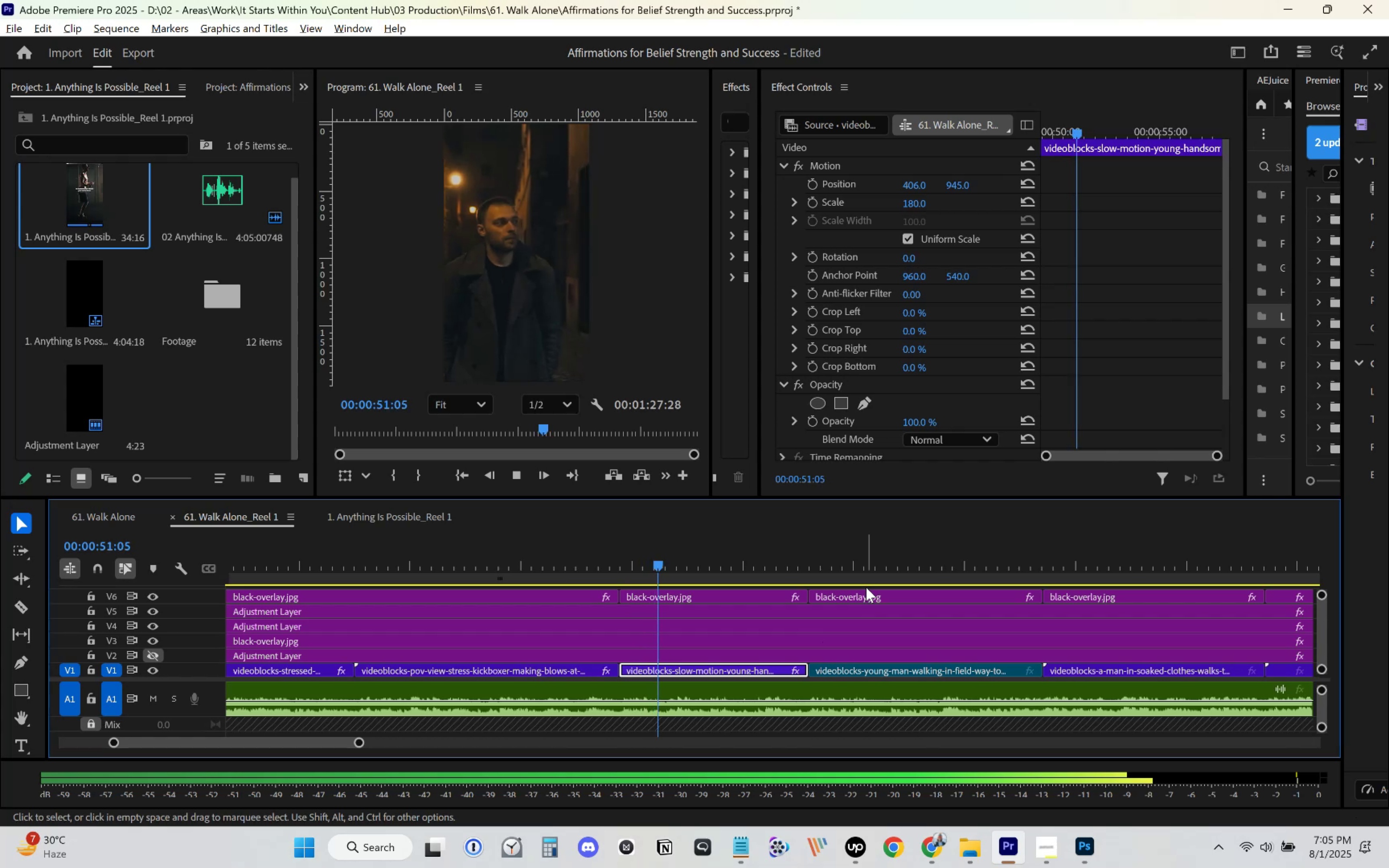 
left_click([623, 565])
 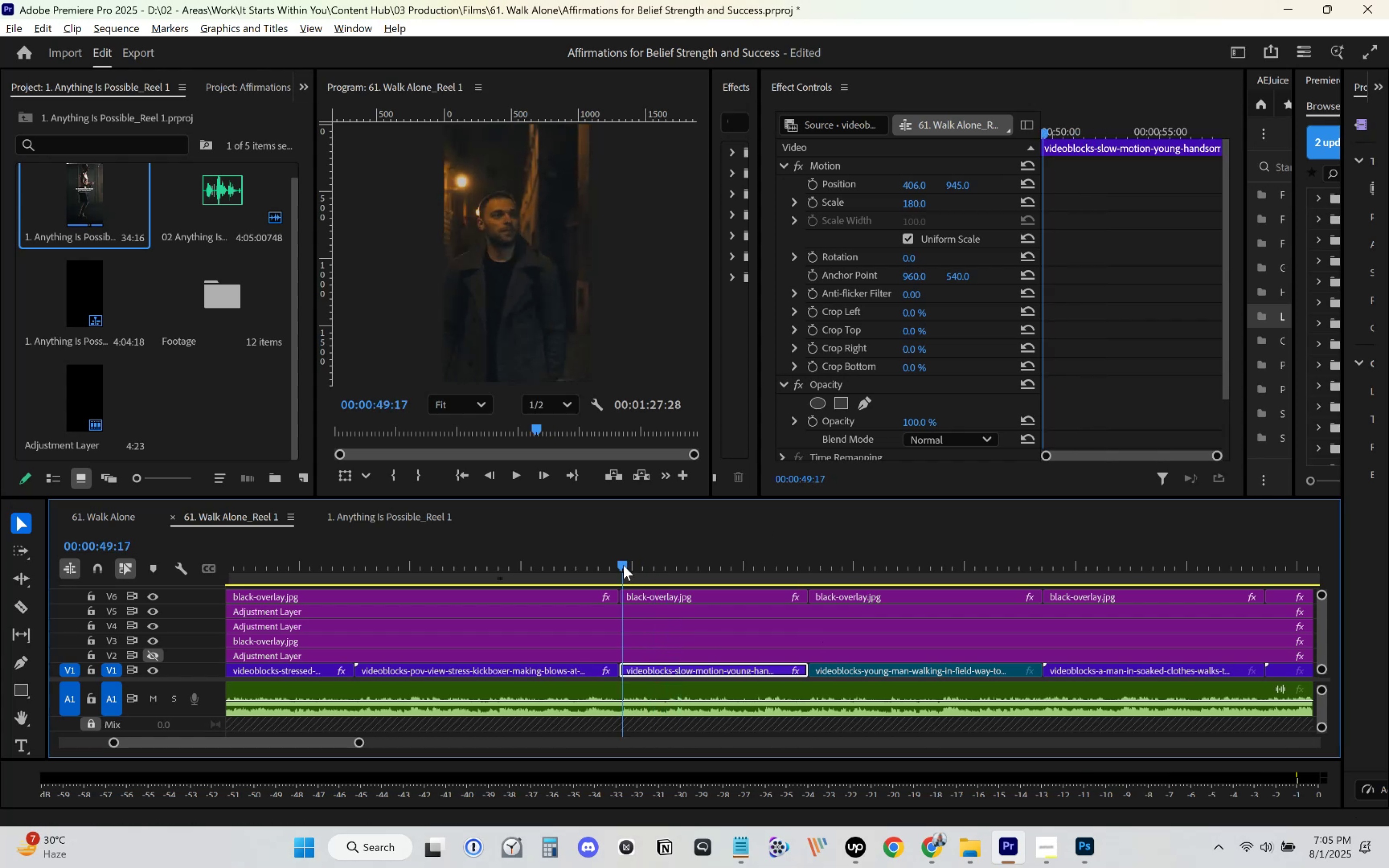 
key(Space)
 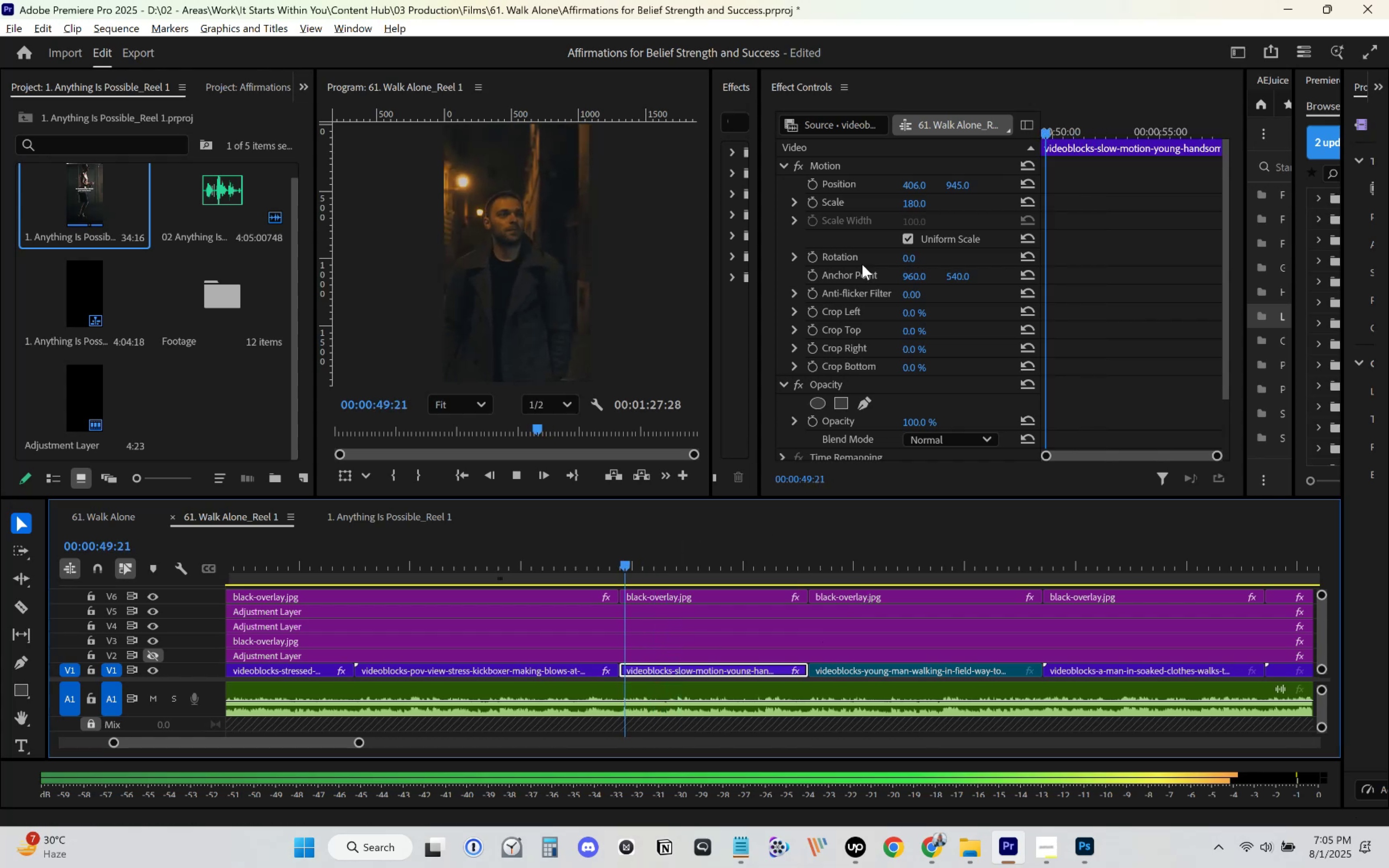 
key(Space)
 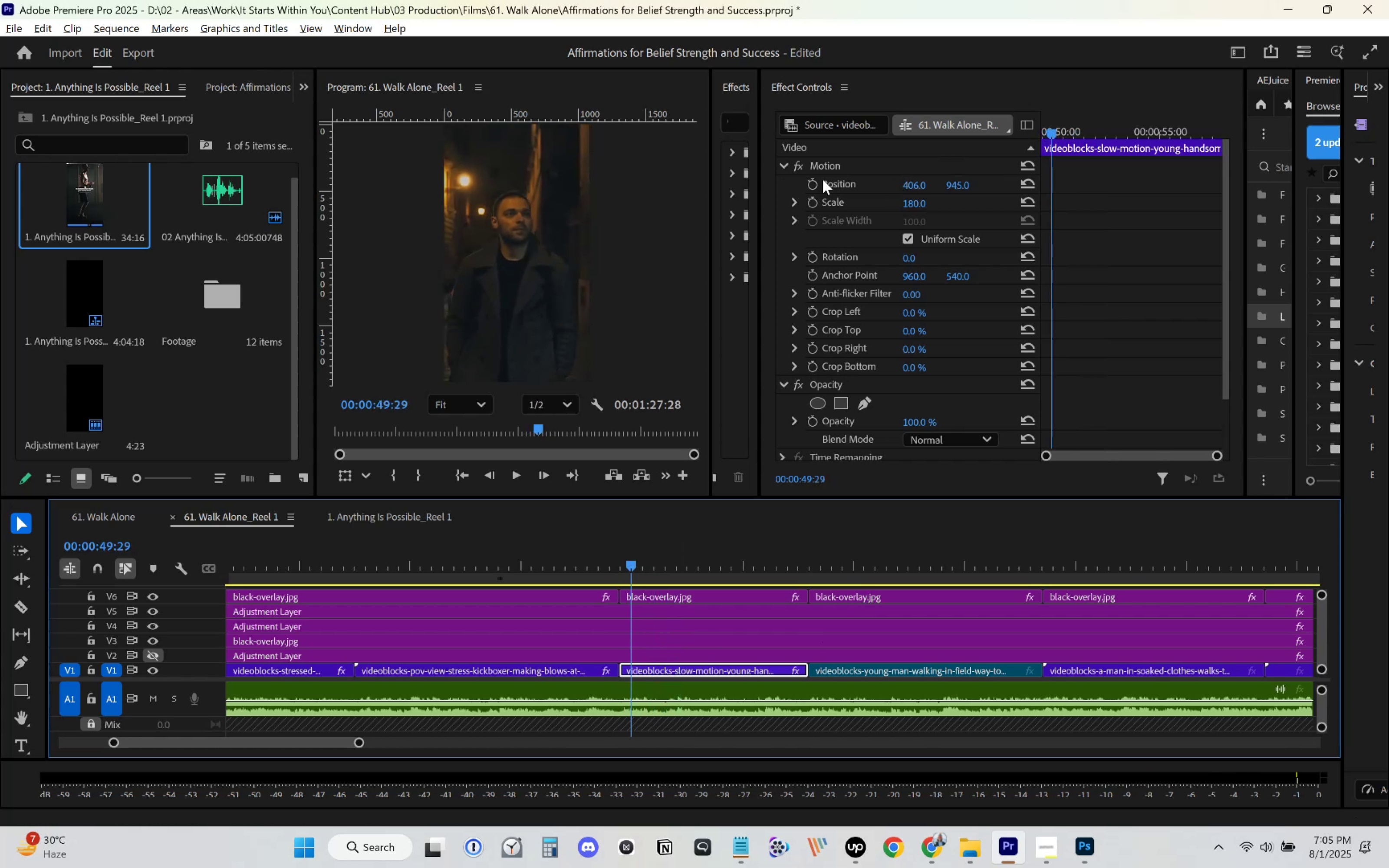 
left_click([818, 184])
 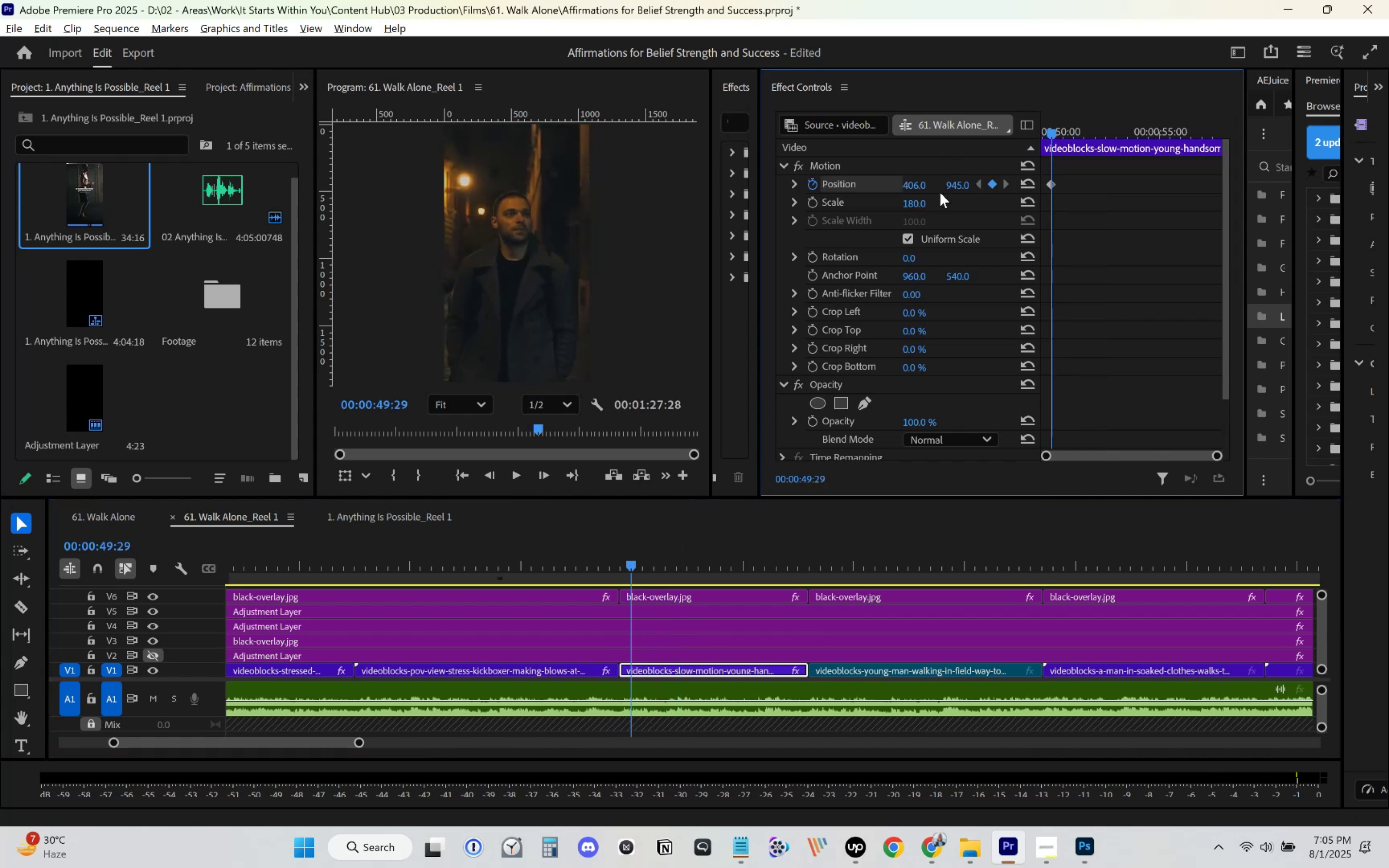 
key(Space)
 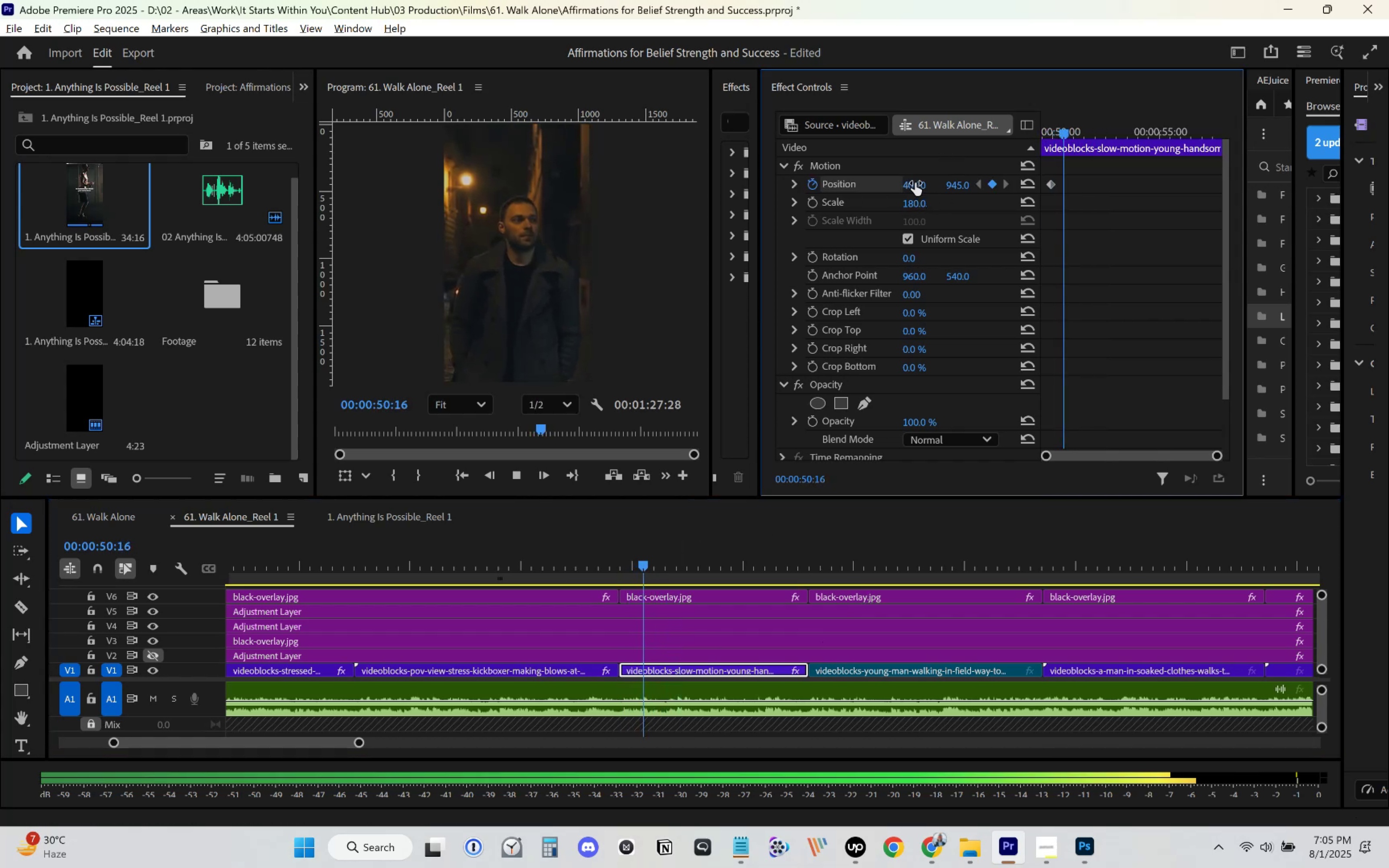 
key(Space)
 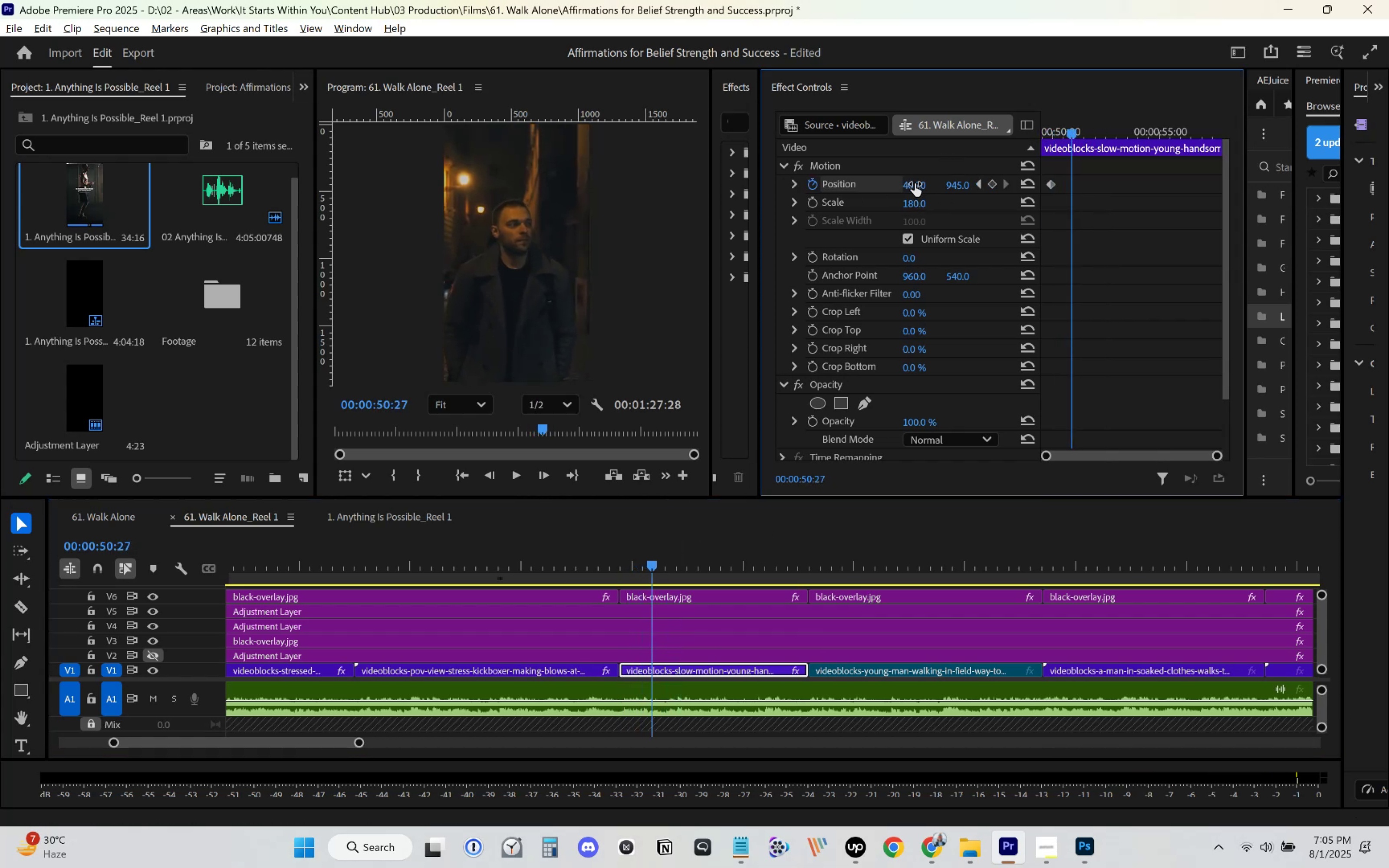 
left_click_drag(start_coordinate=[915, 184], to_coordinate=[934, 179])
 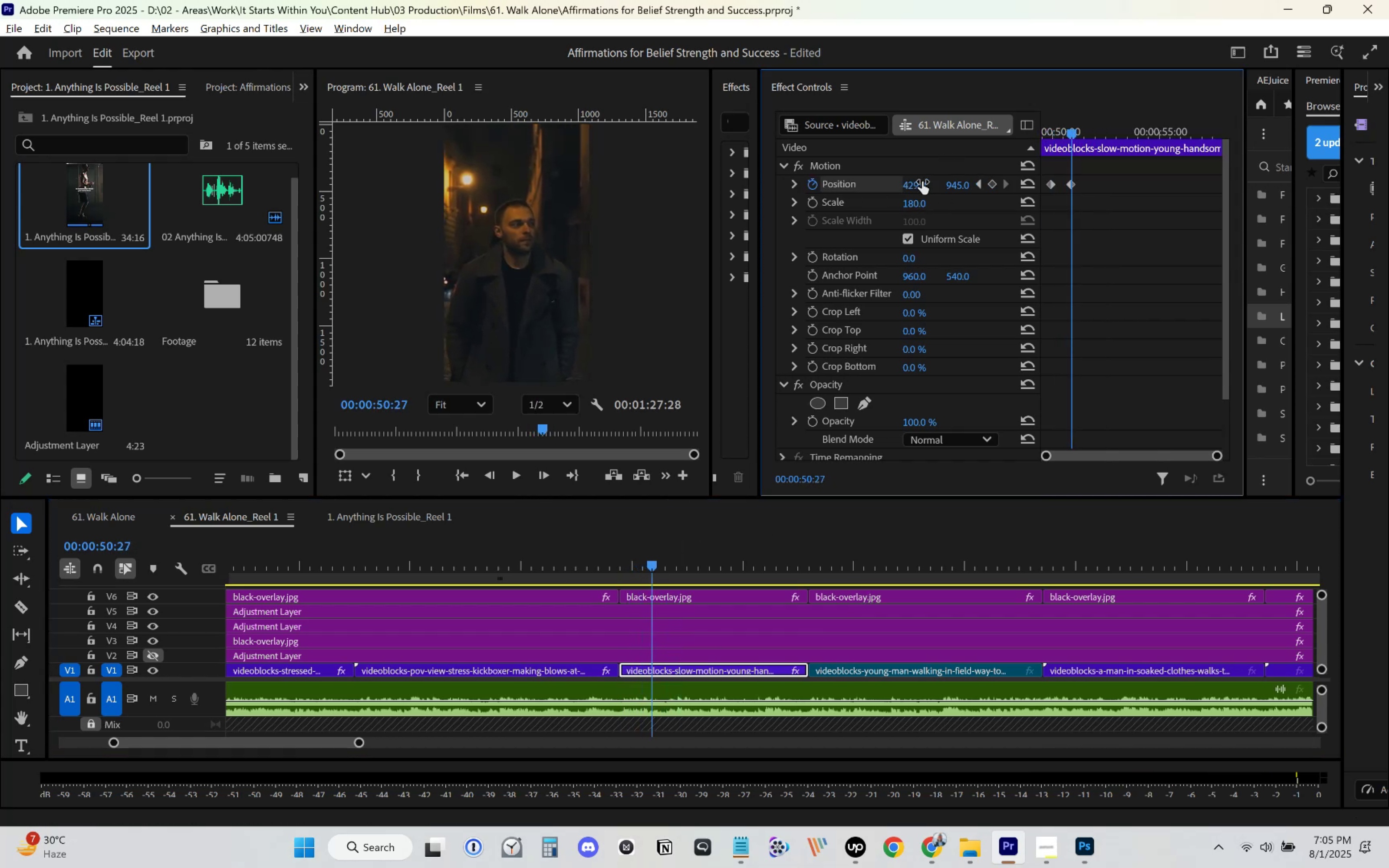 
key(Space)
 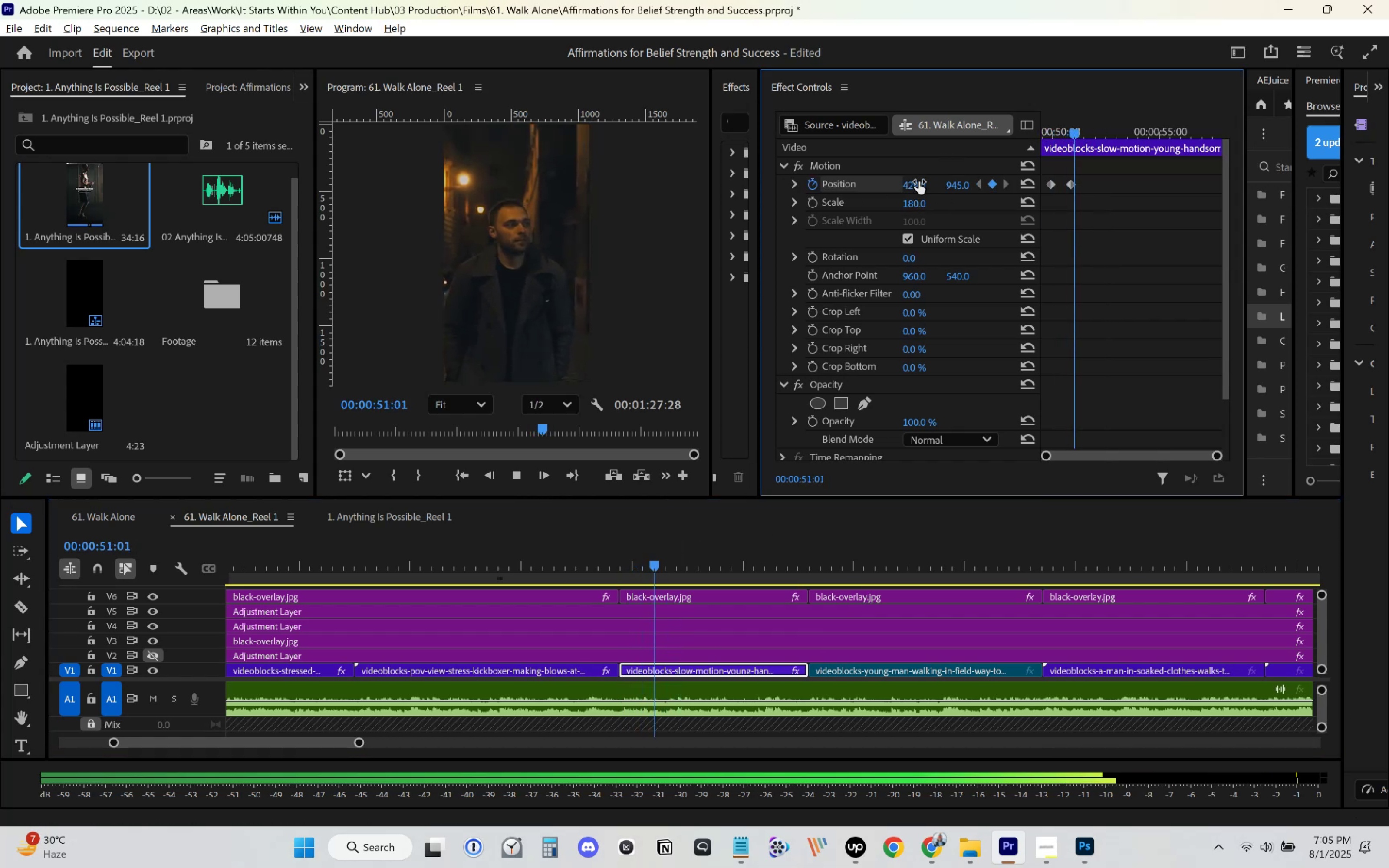 
key(Space)
 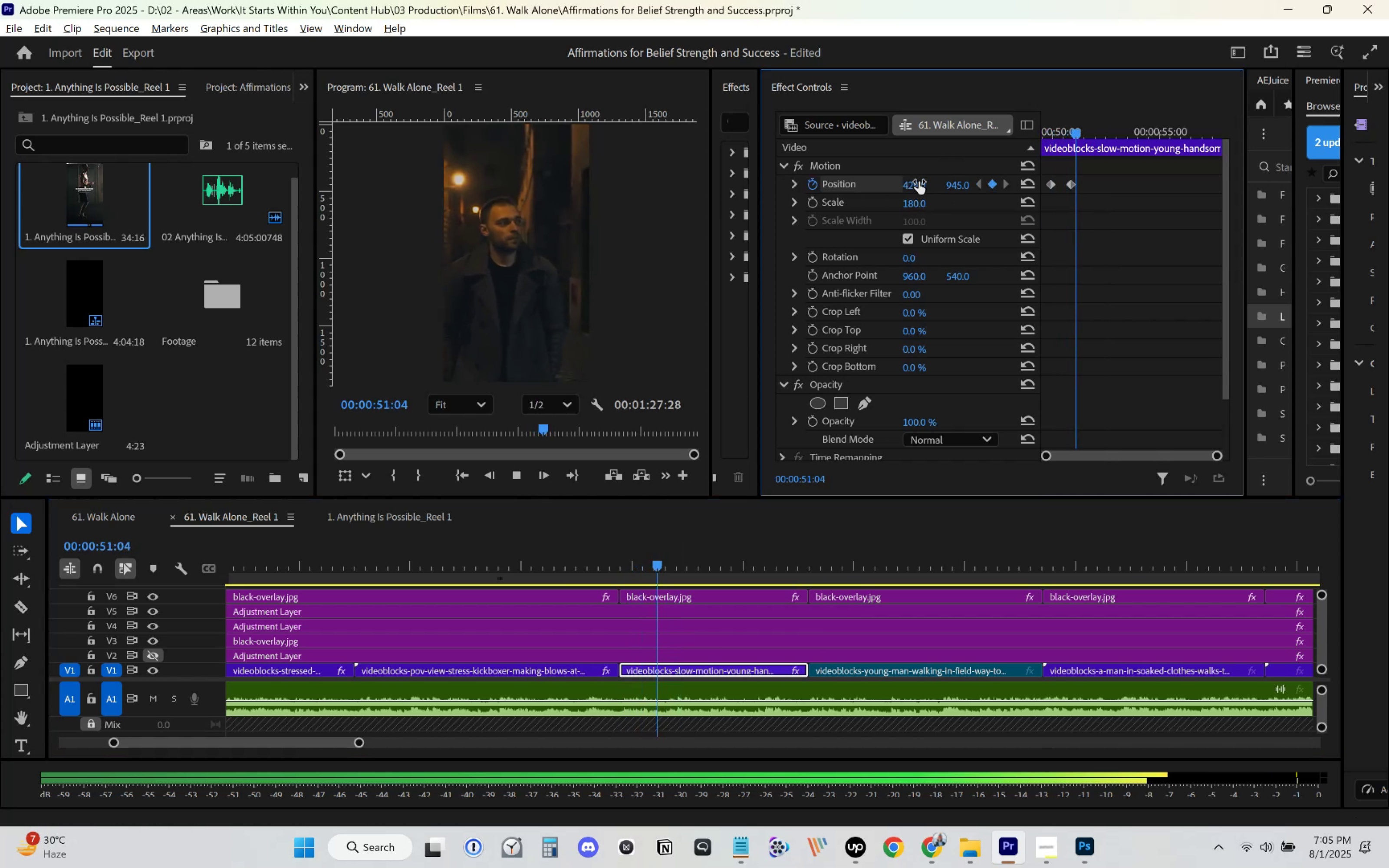 
left_click_drag(start_coordinate=[918, 181], to_coordinate=[1080, 181])
 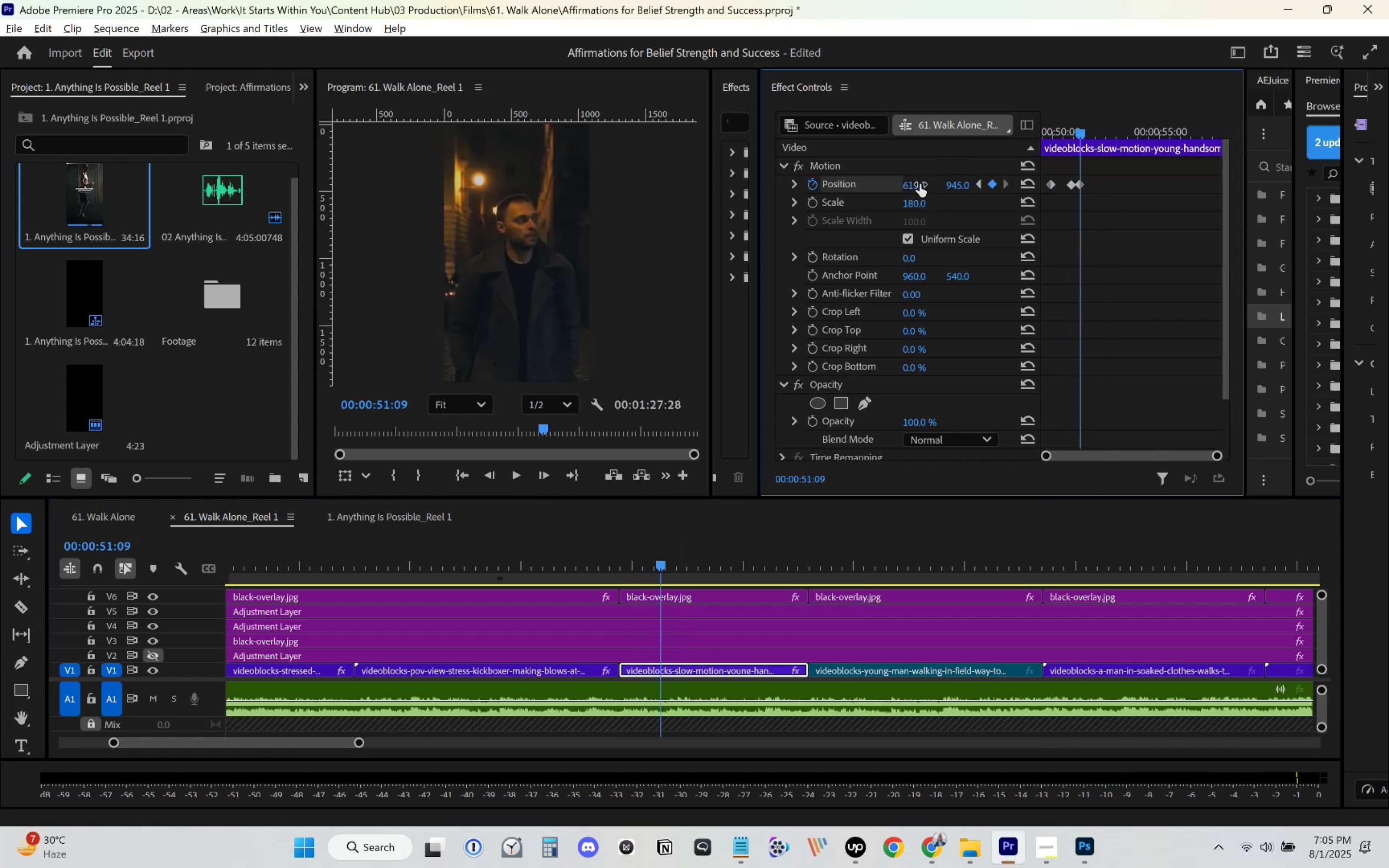 
key(Space)
 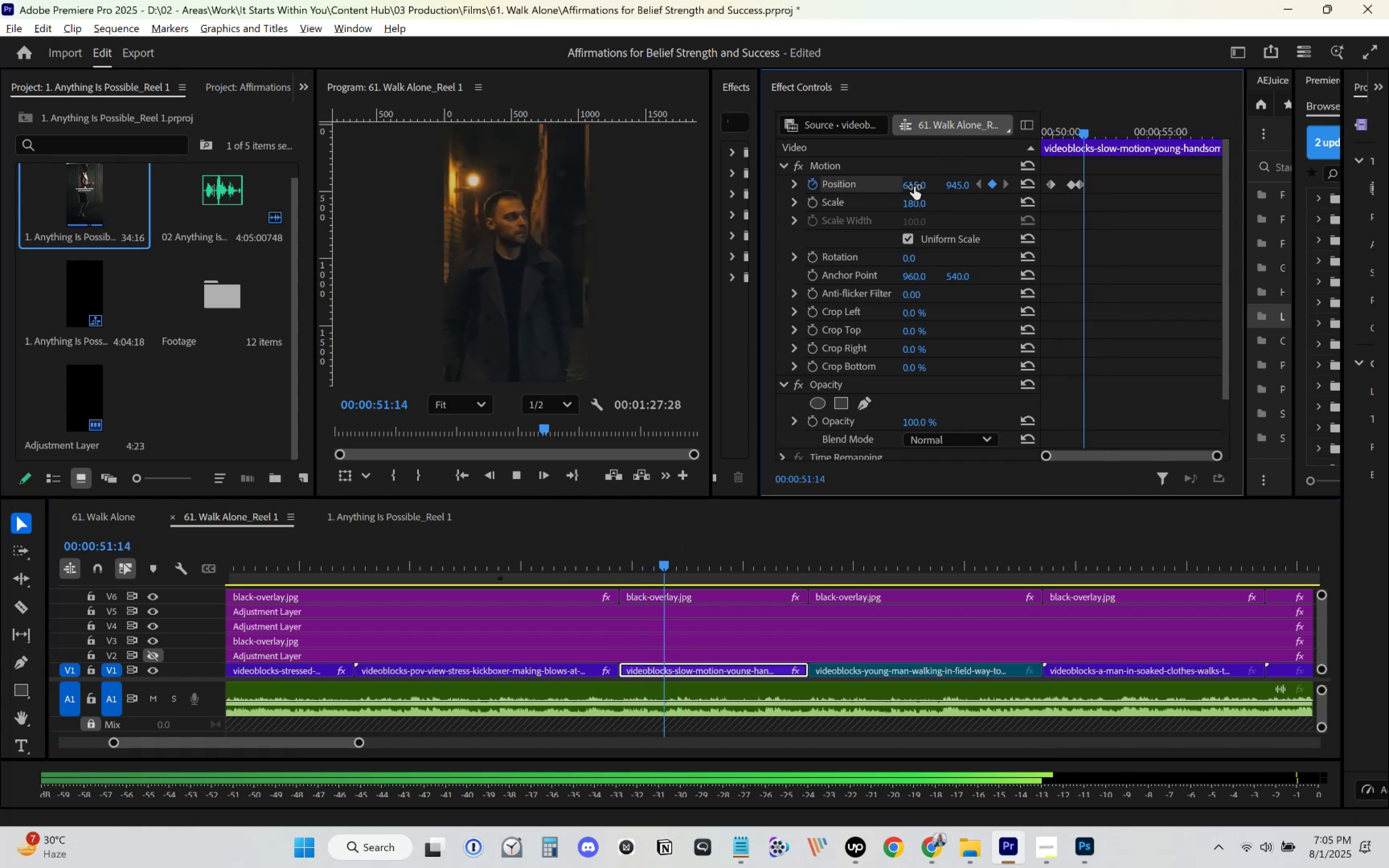 
key(Space)
 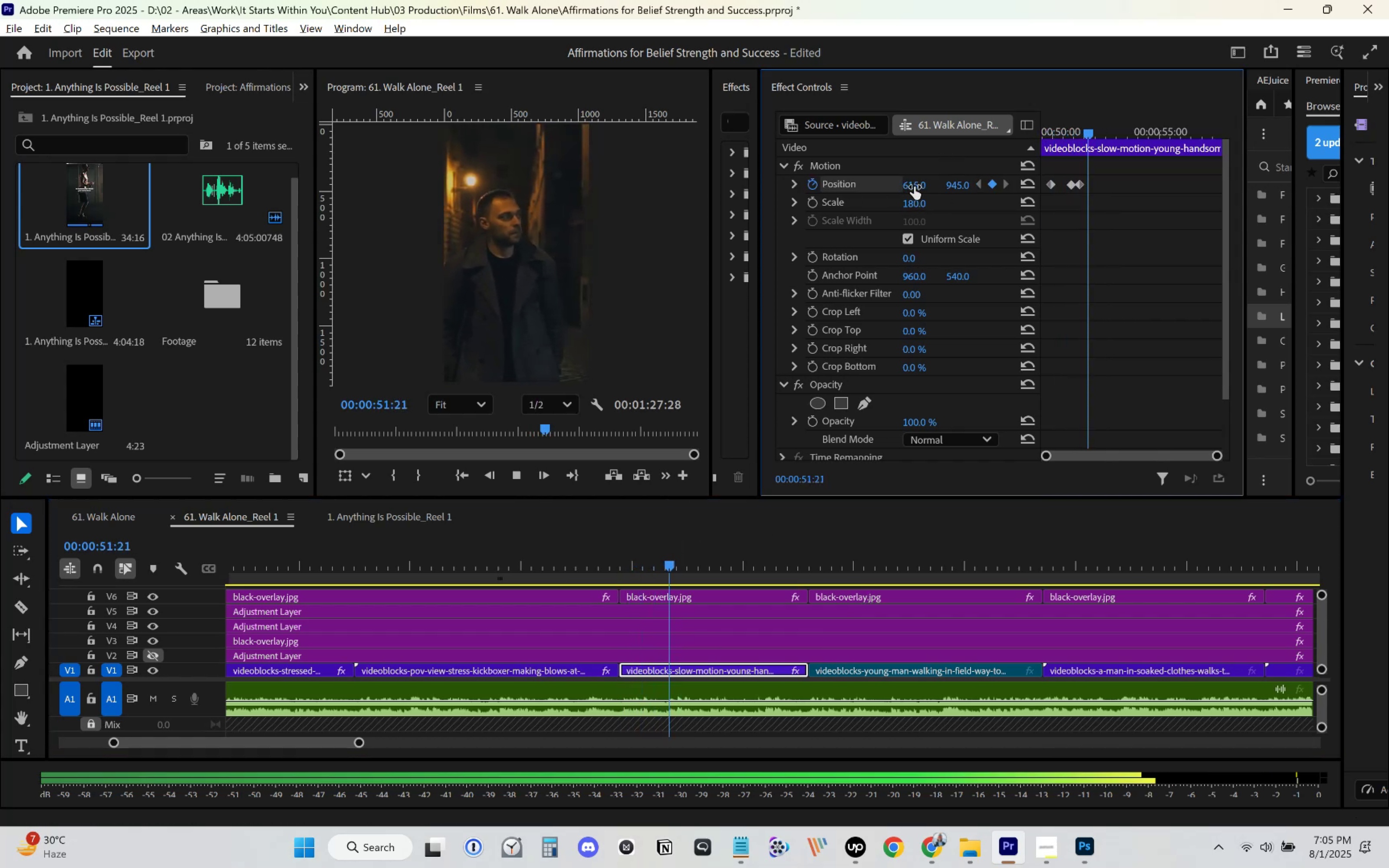 
left_click_drag(start_coordinate=[914, 187], to_coordinate=[1029, 186])
 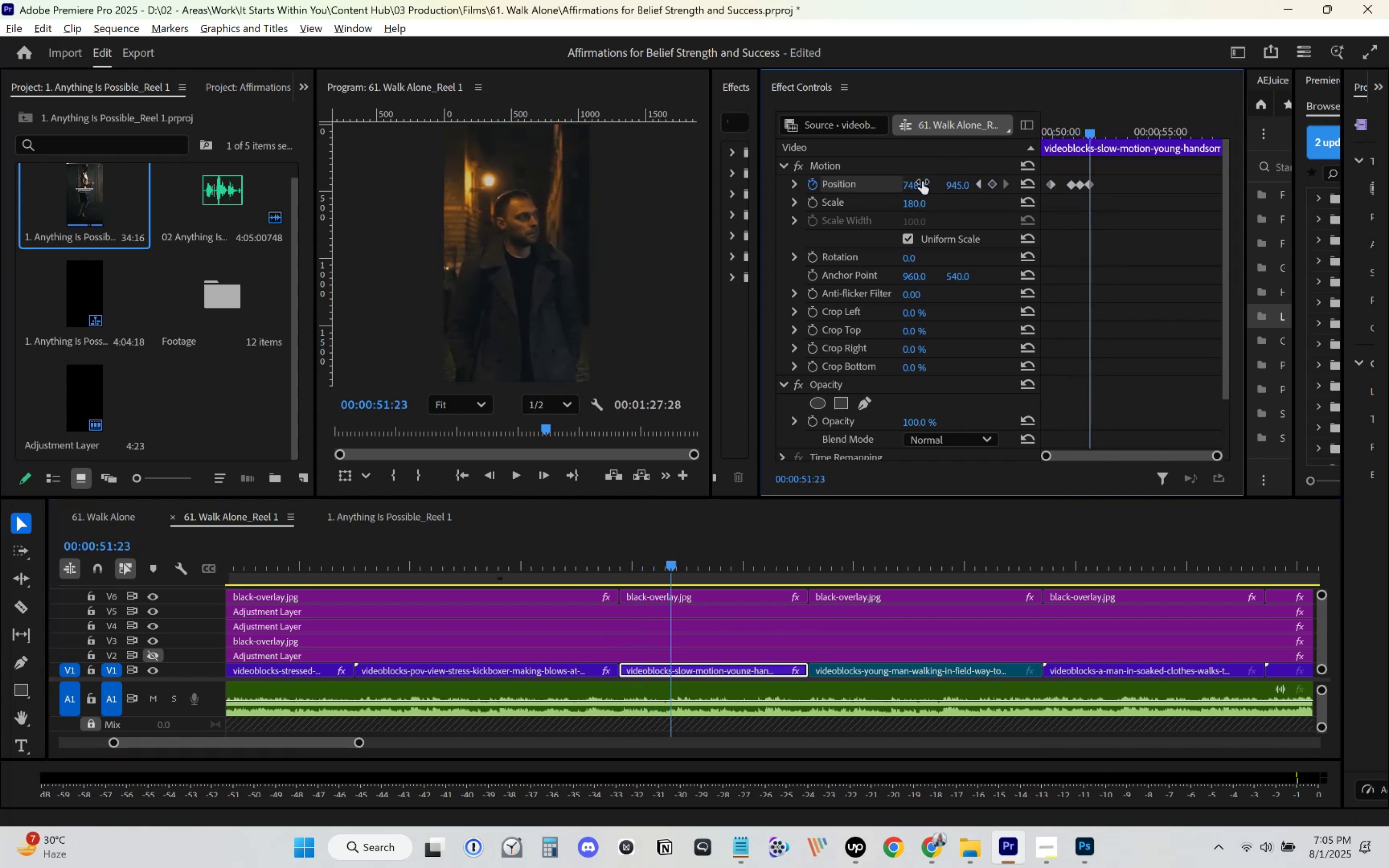 
key(Space)
 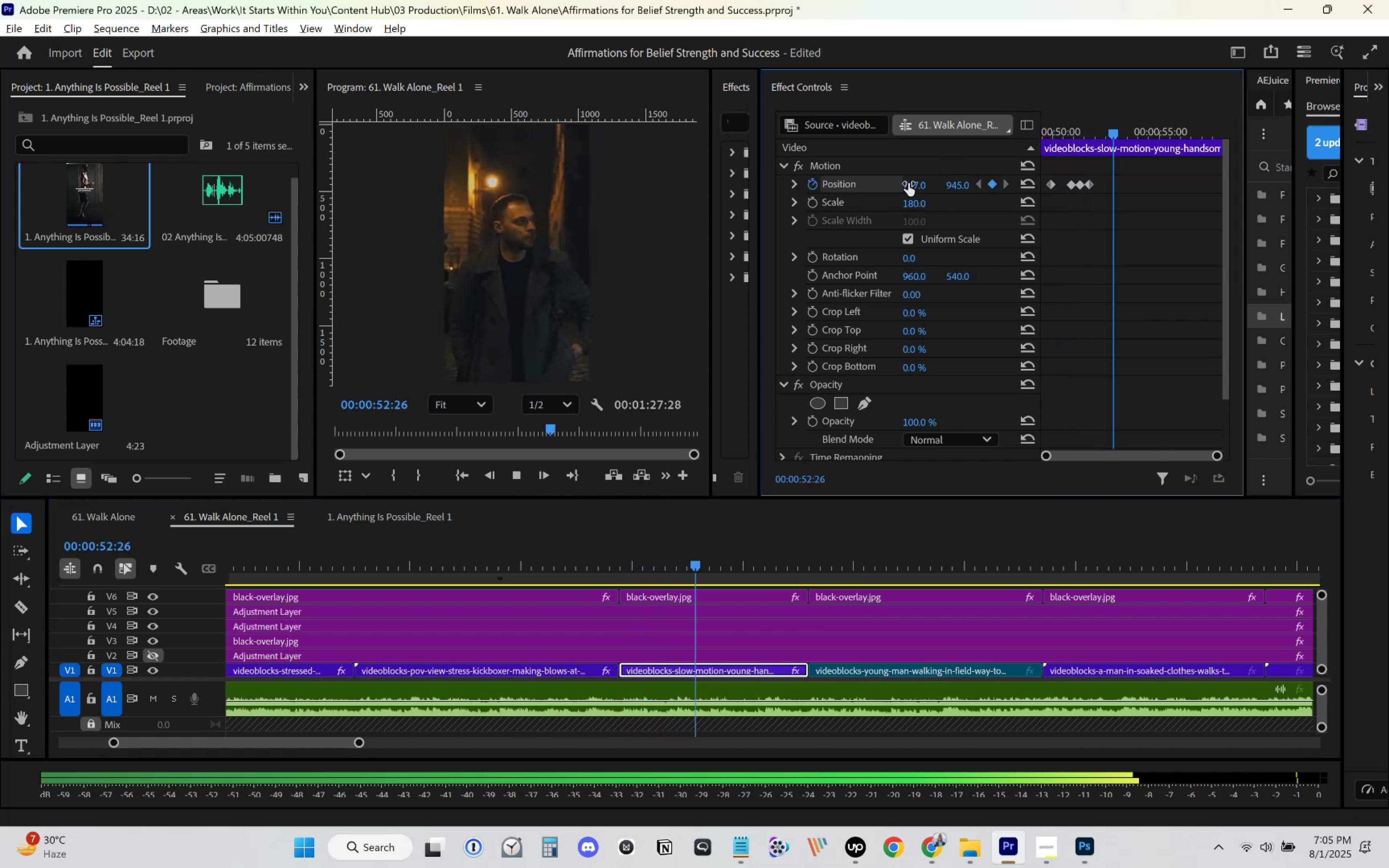 
key(Space)
 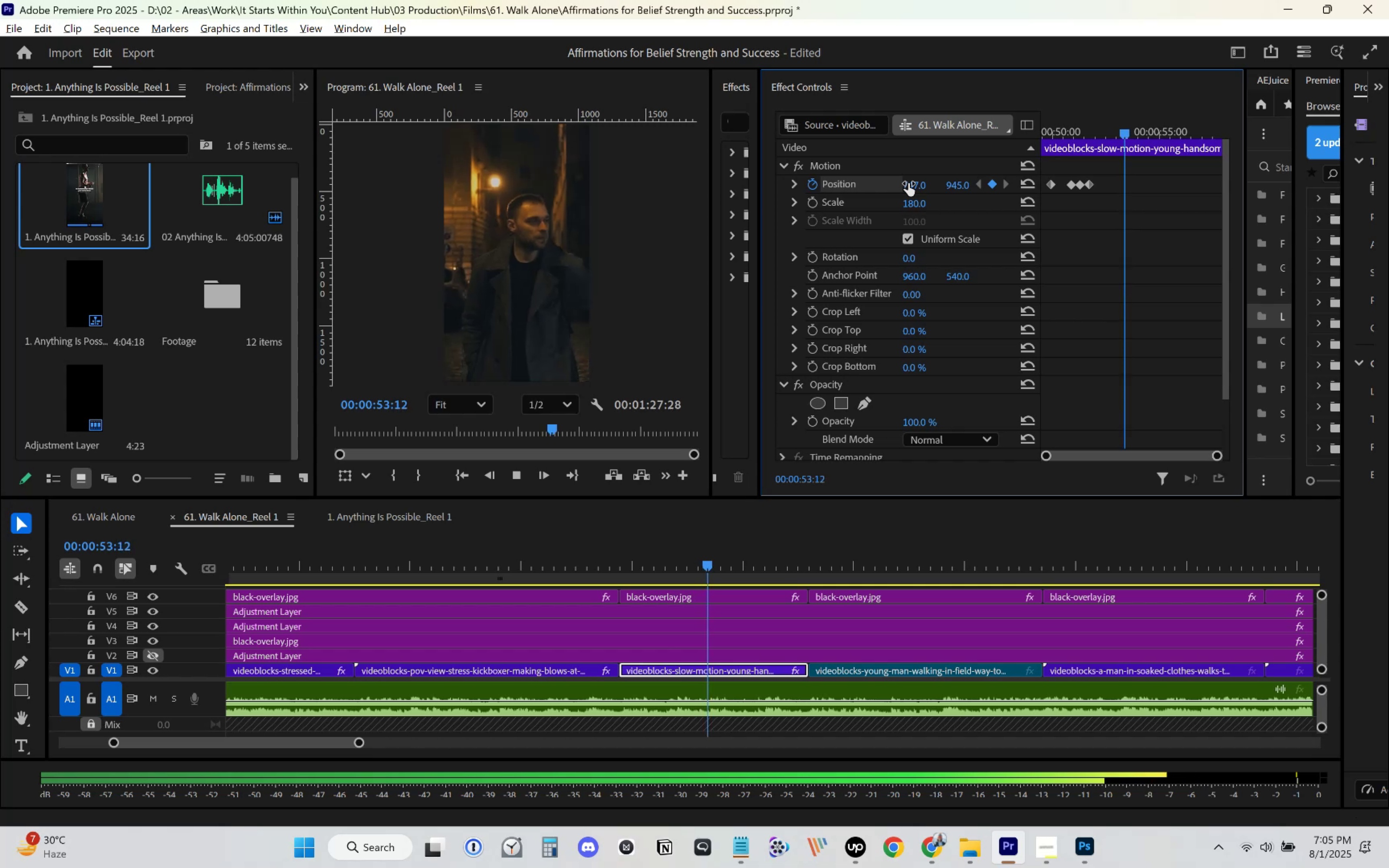 
left_click_drag(start_coordinate=[908, 183], to_coordinate=[859, 203])
 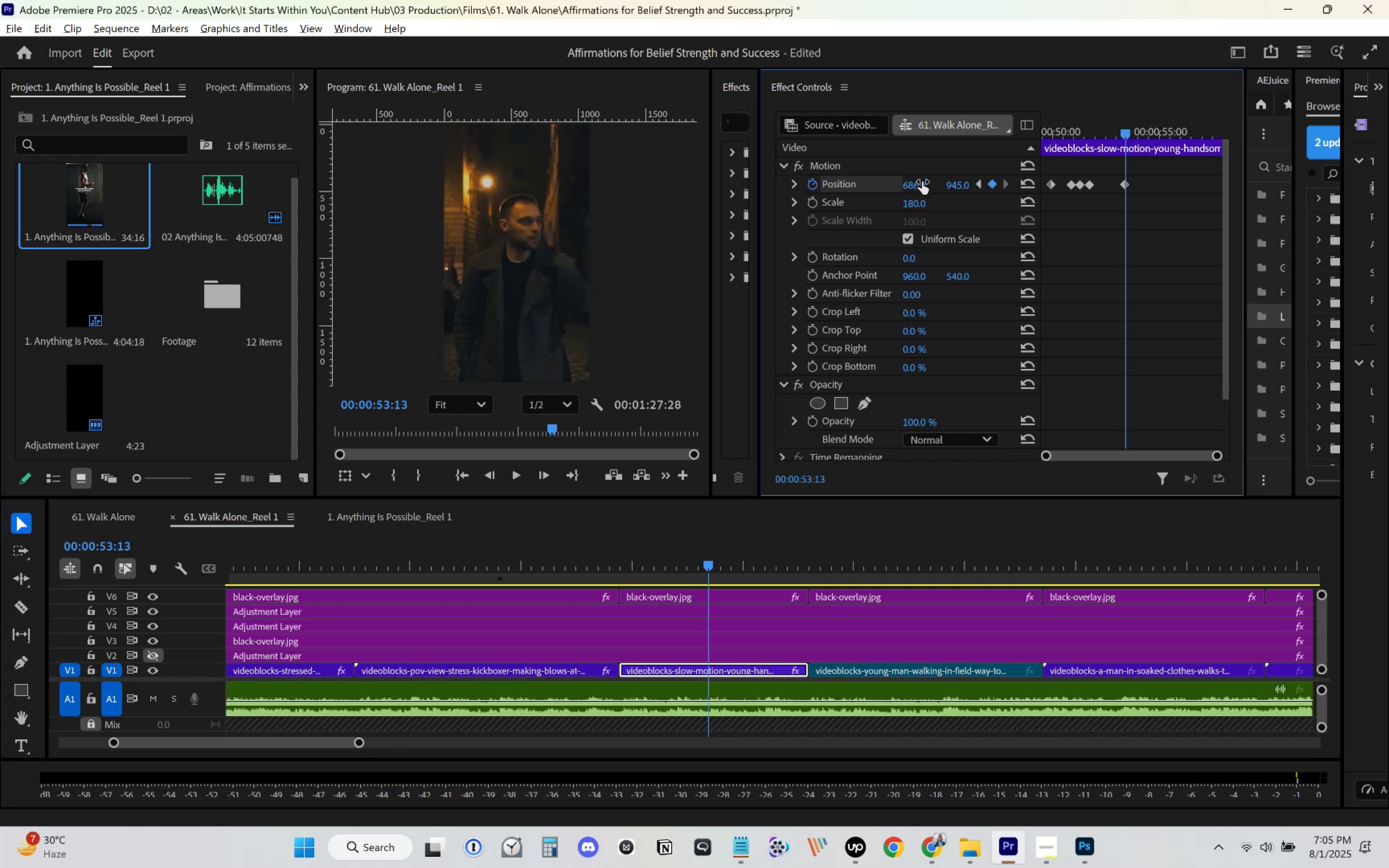 
key(Space)
 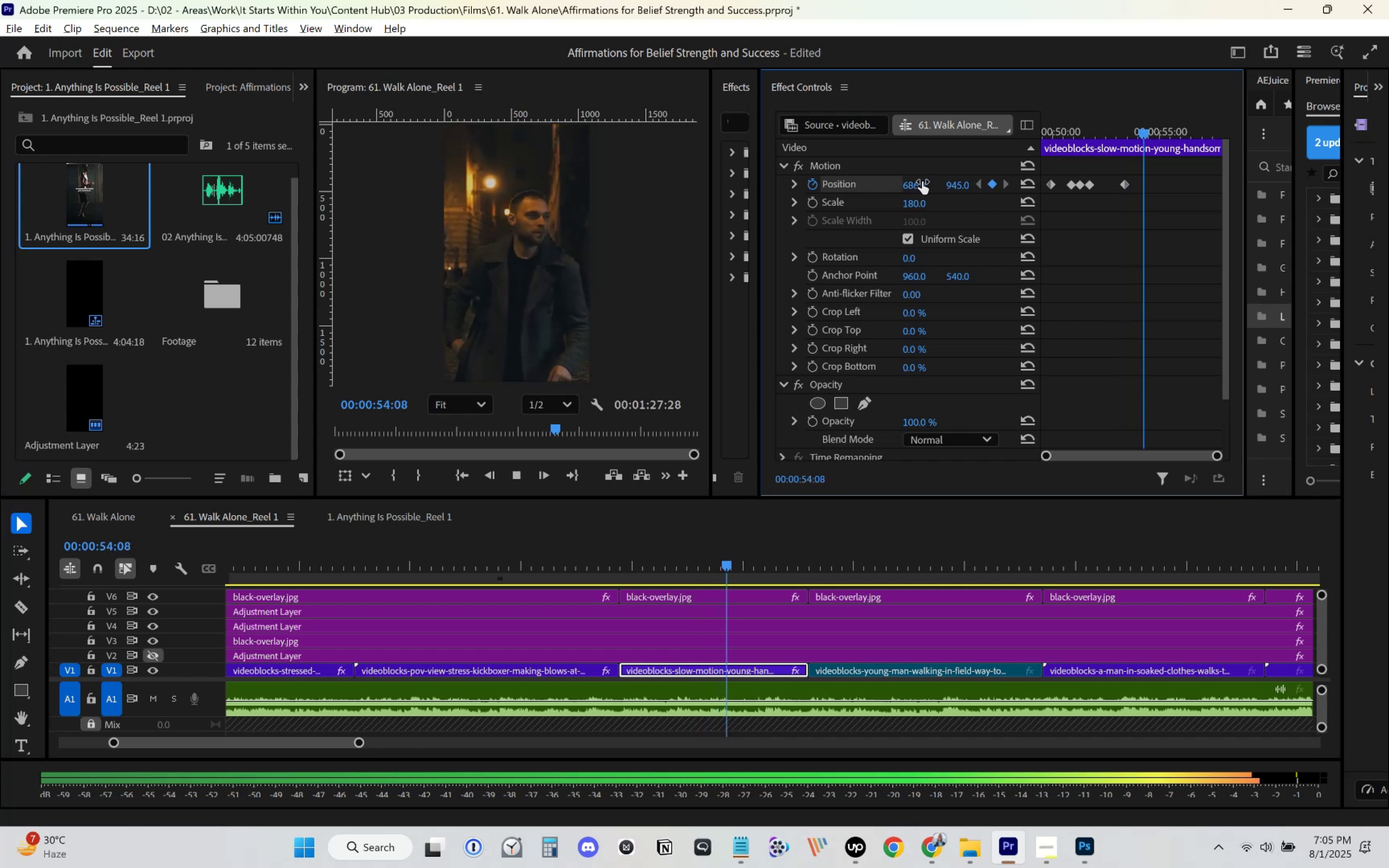 
key(Space)
 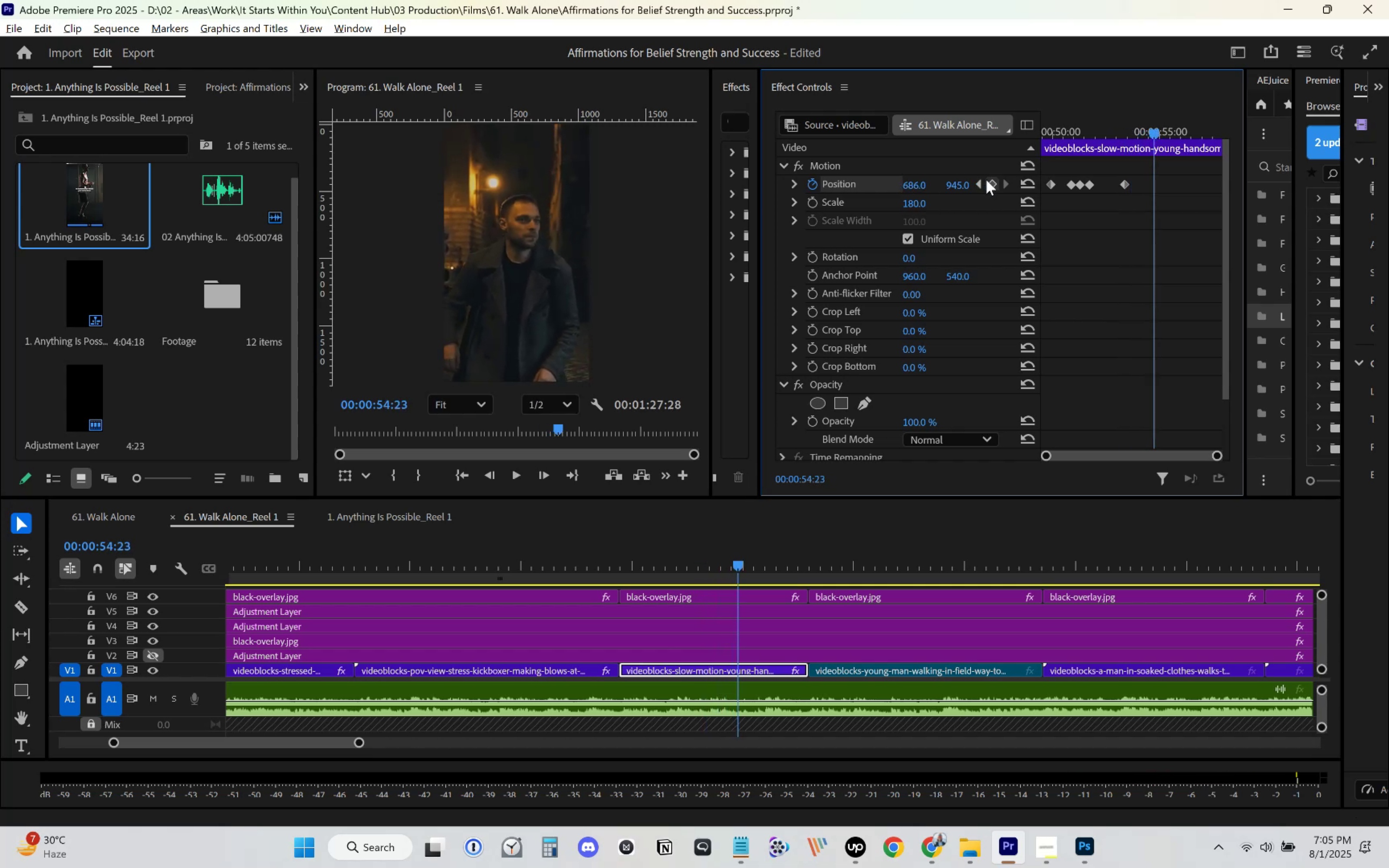 
left_click([986, 181])
 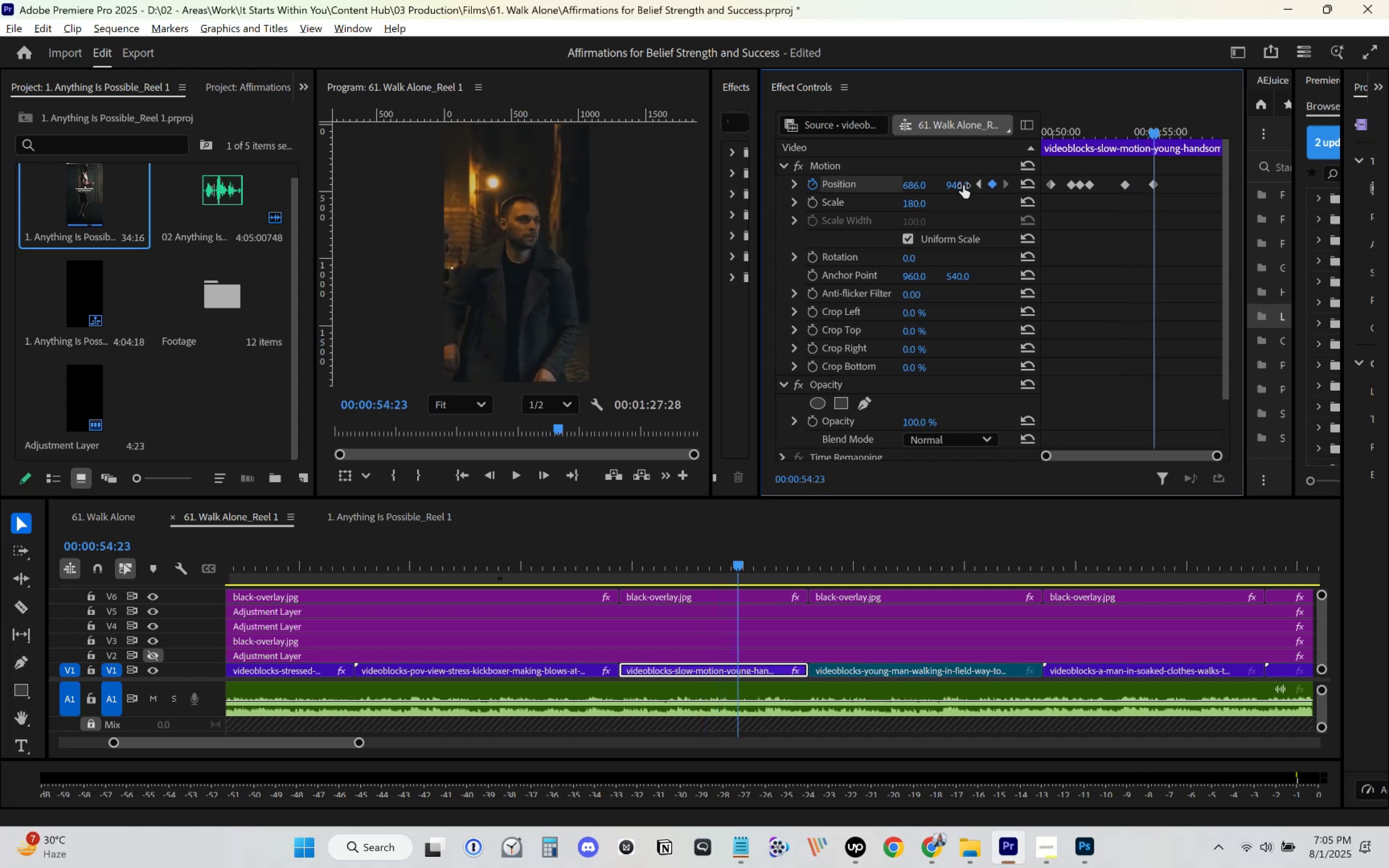 
key(Space)
 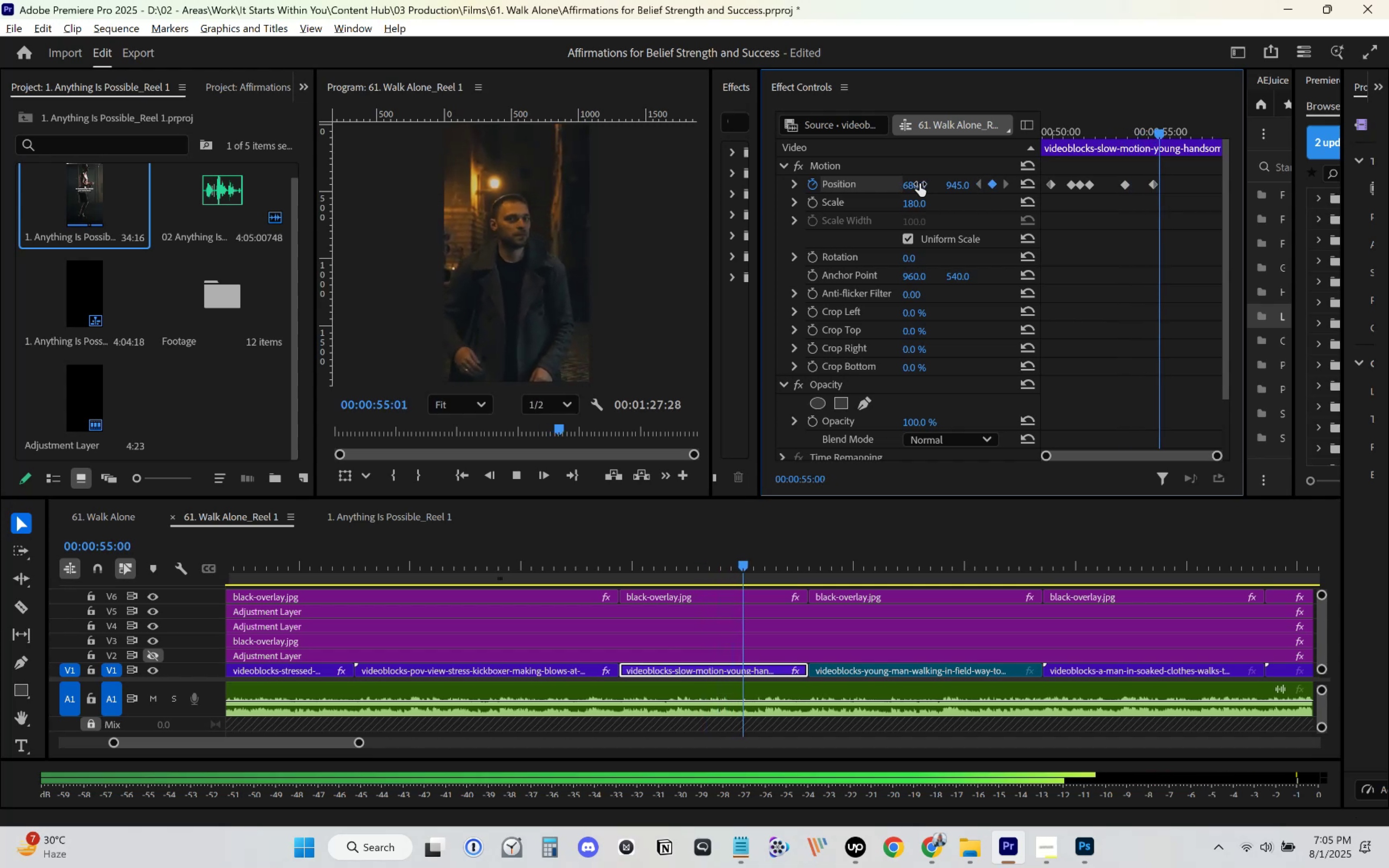 
key(Space)
 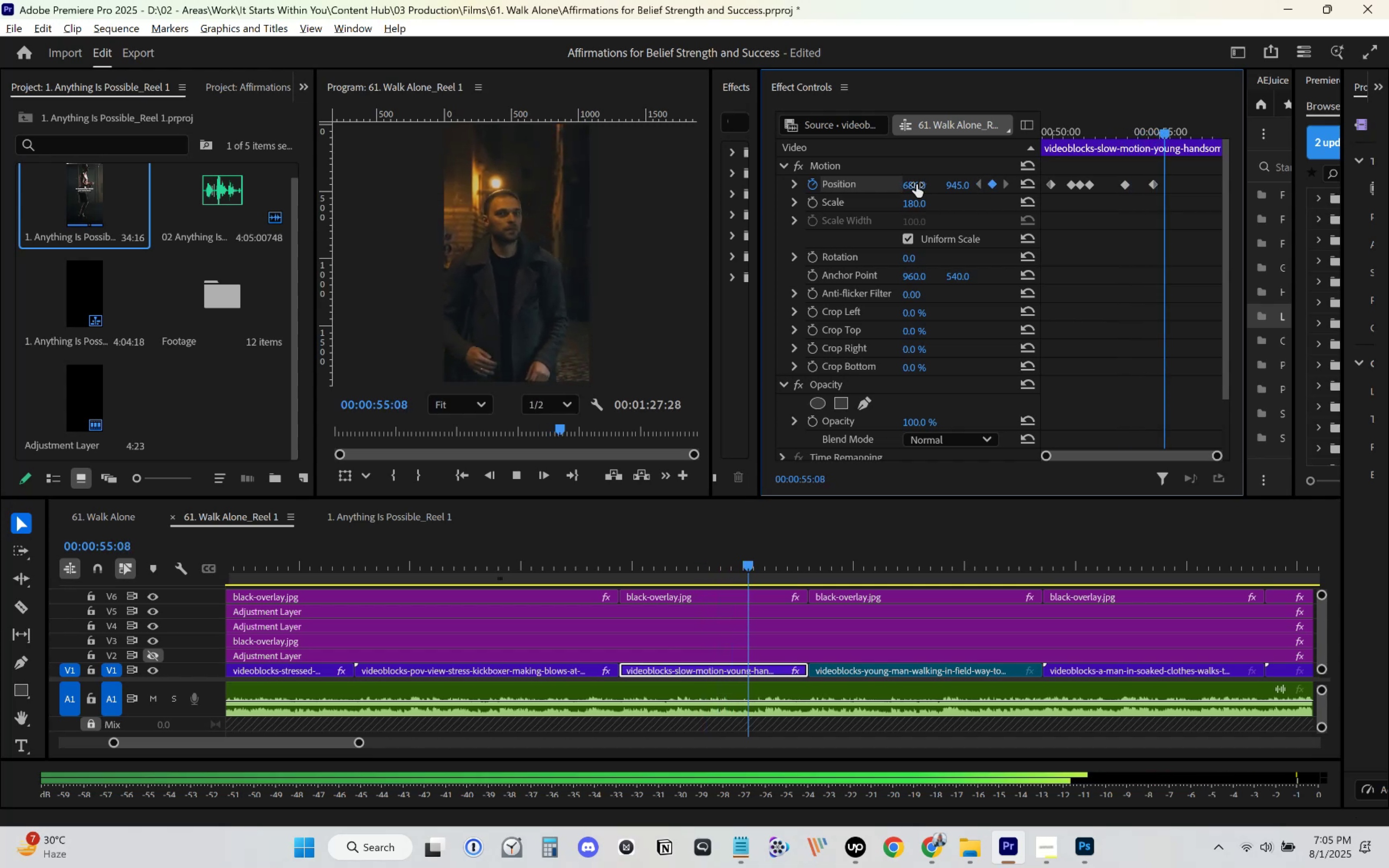 
left_click_drag(start_coordinate=[916, 184], to_coordinate=[993, 178])
 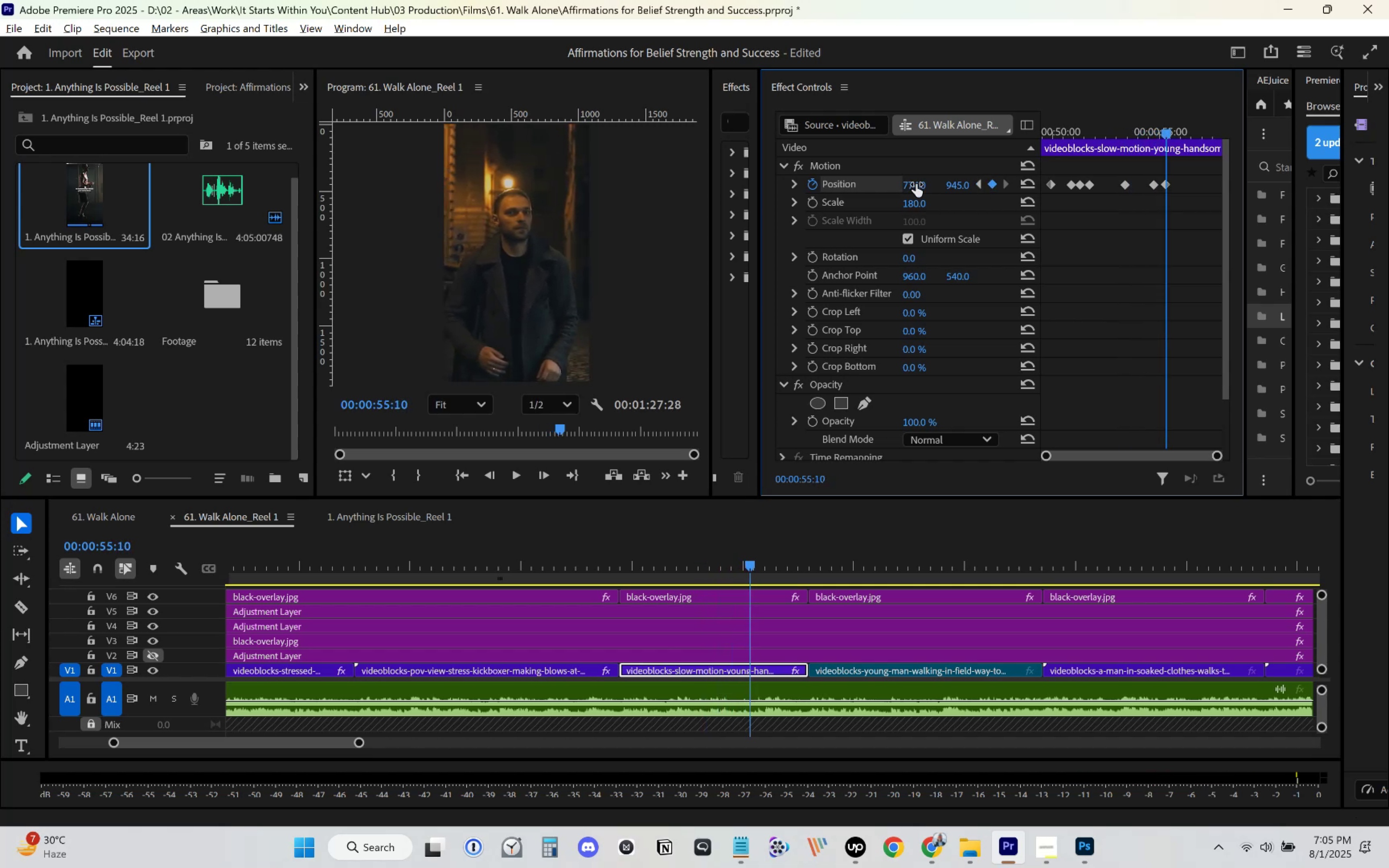 
key(Space)
 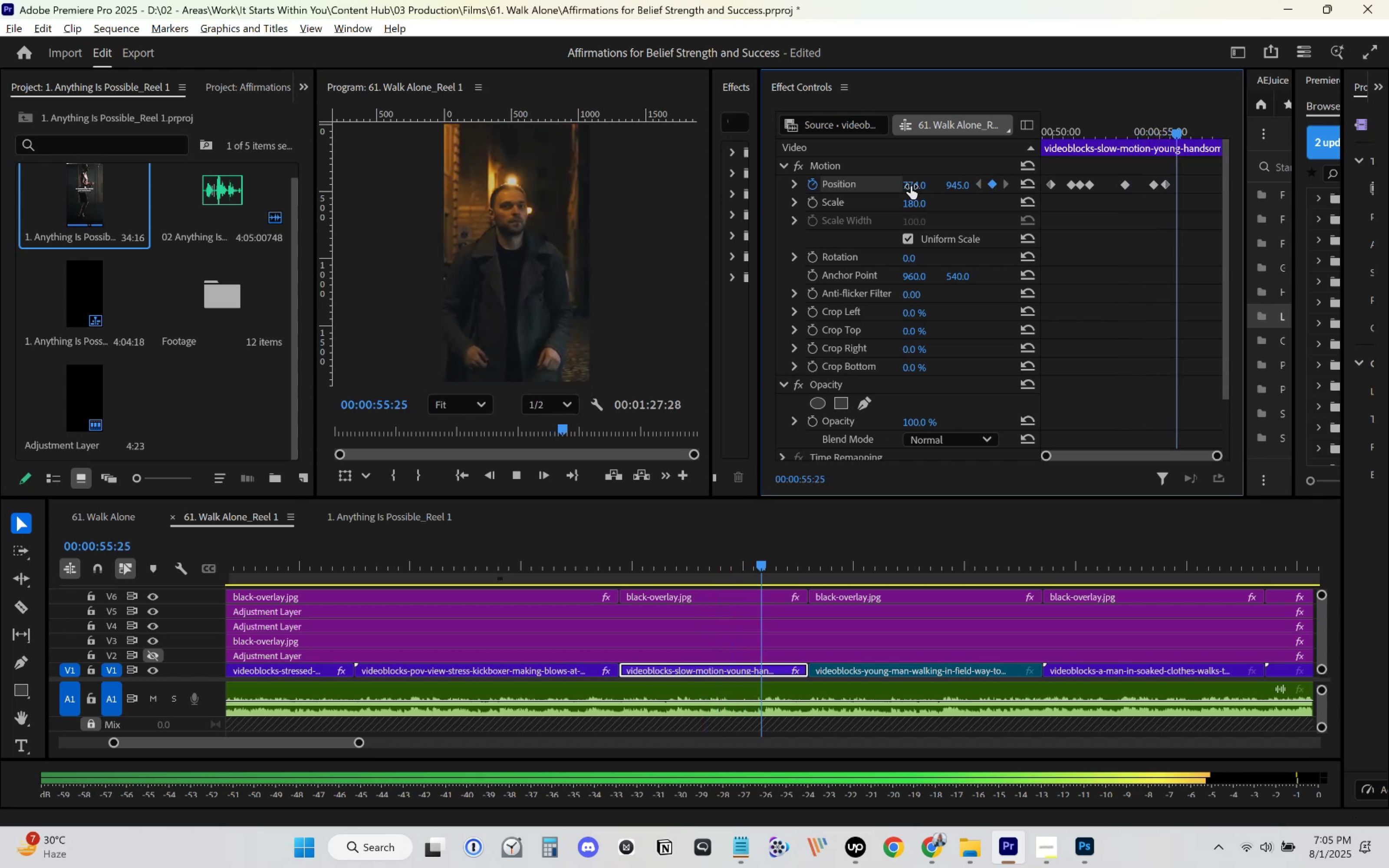 
key(Space)
 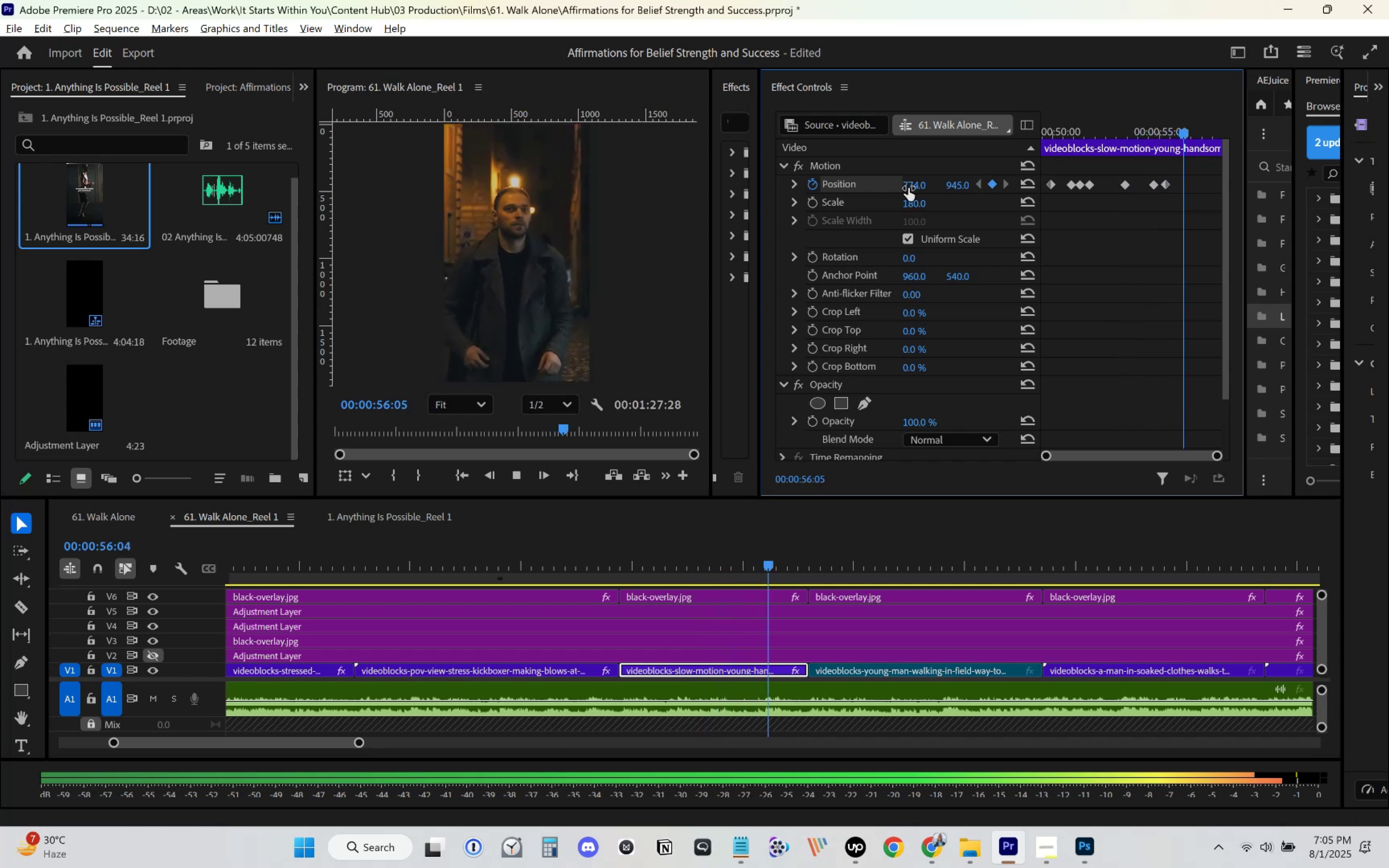 
left_click_drag(start_coordinate=[908, 188], to_coordinate=[917, 186])
 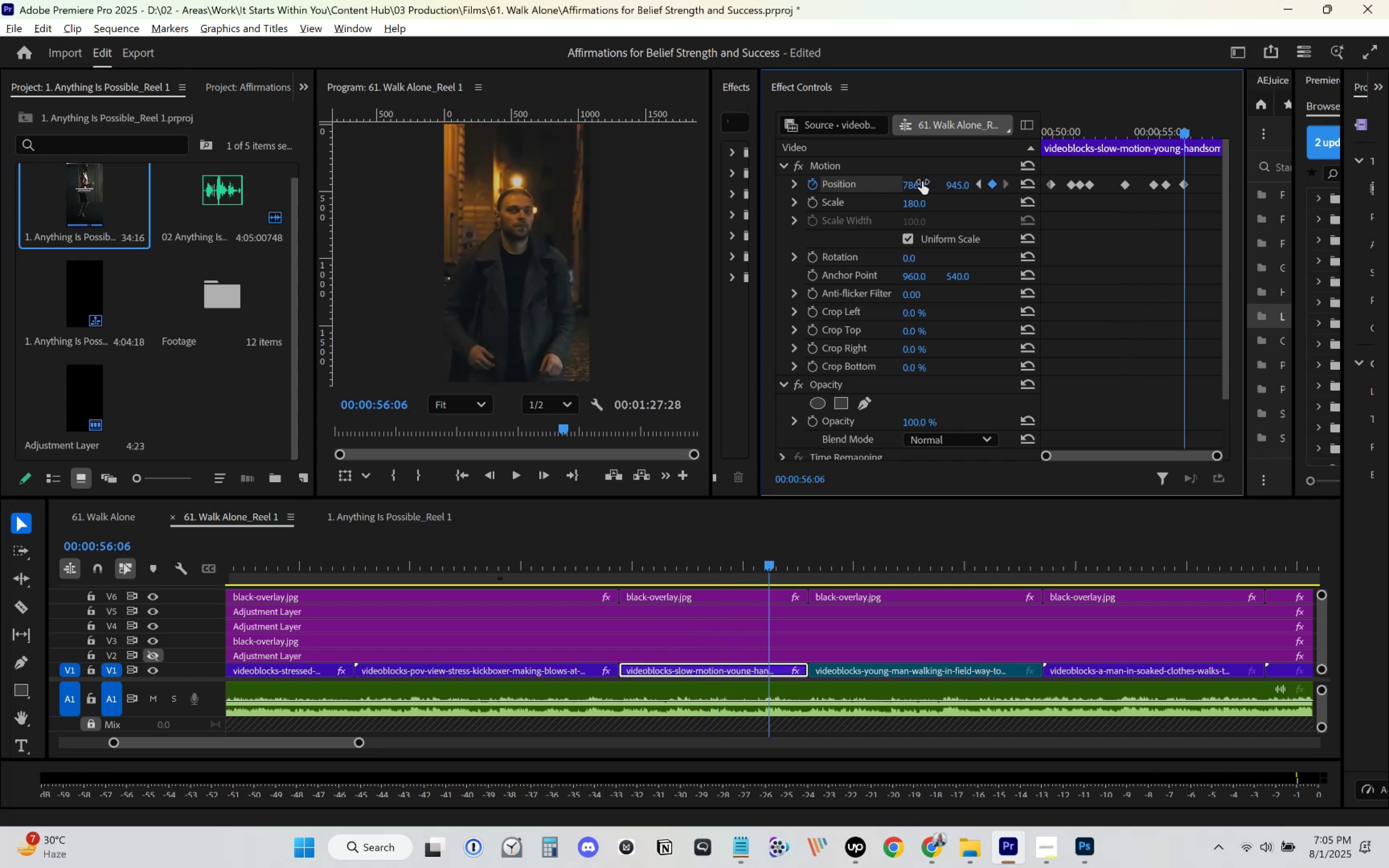 
key(Space)
 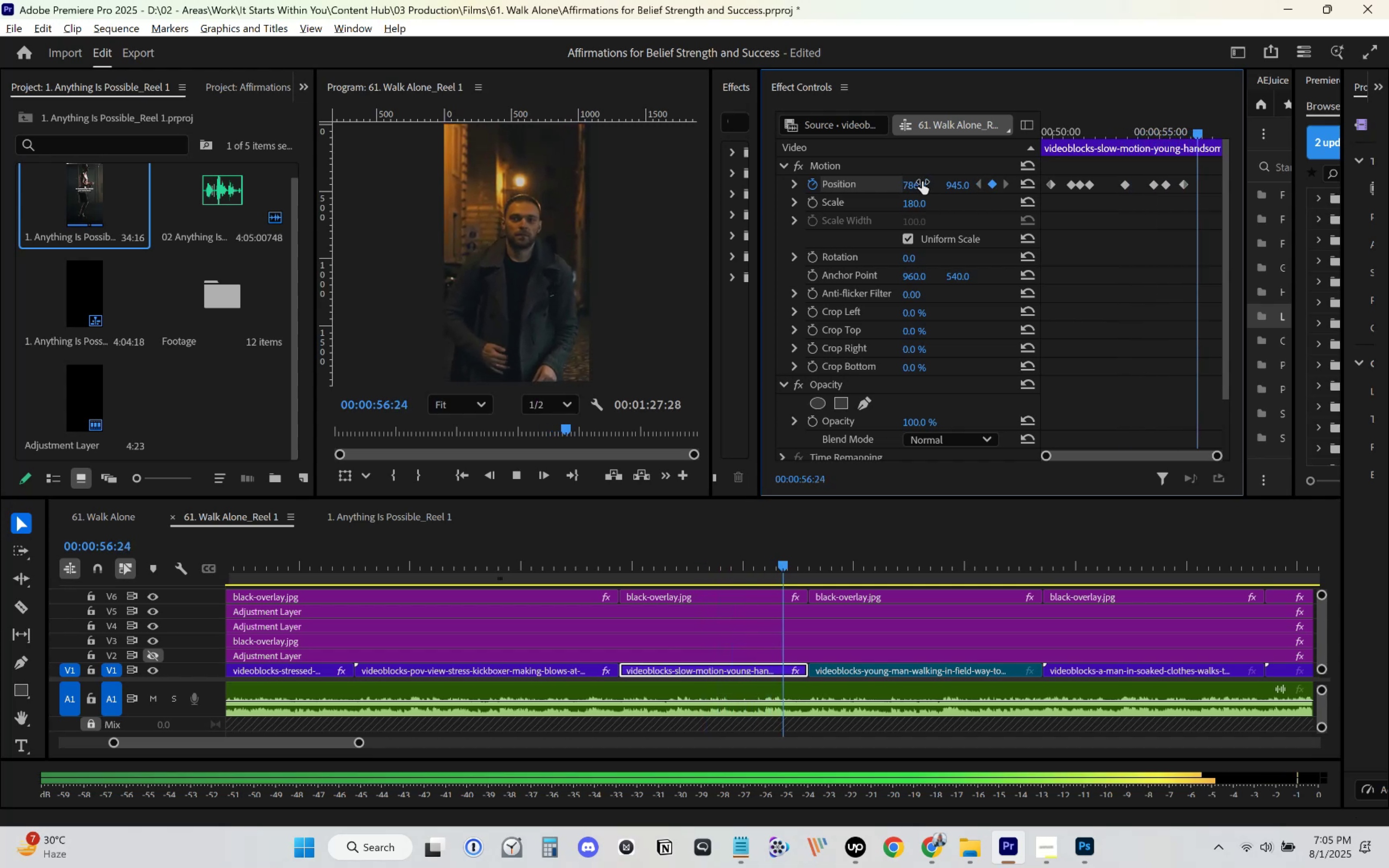 
key(Space)
 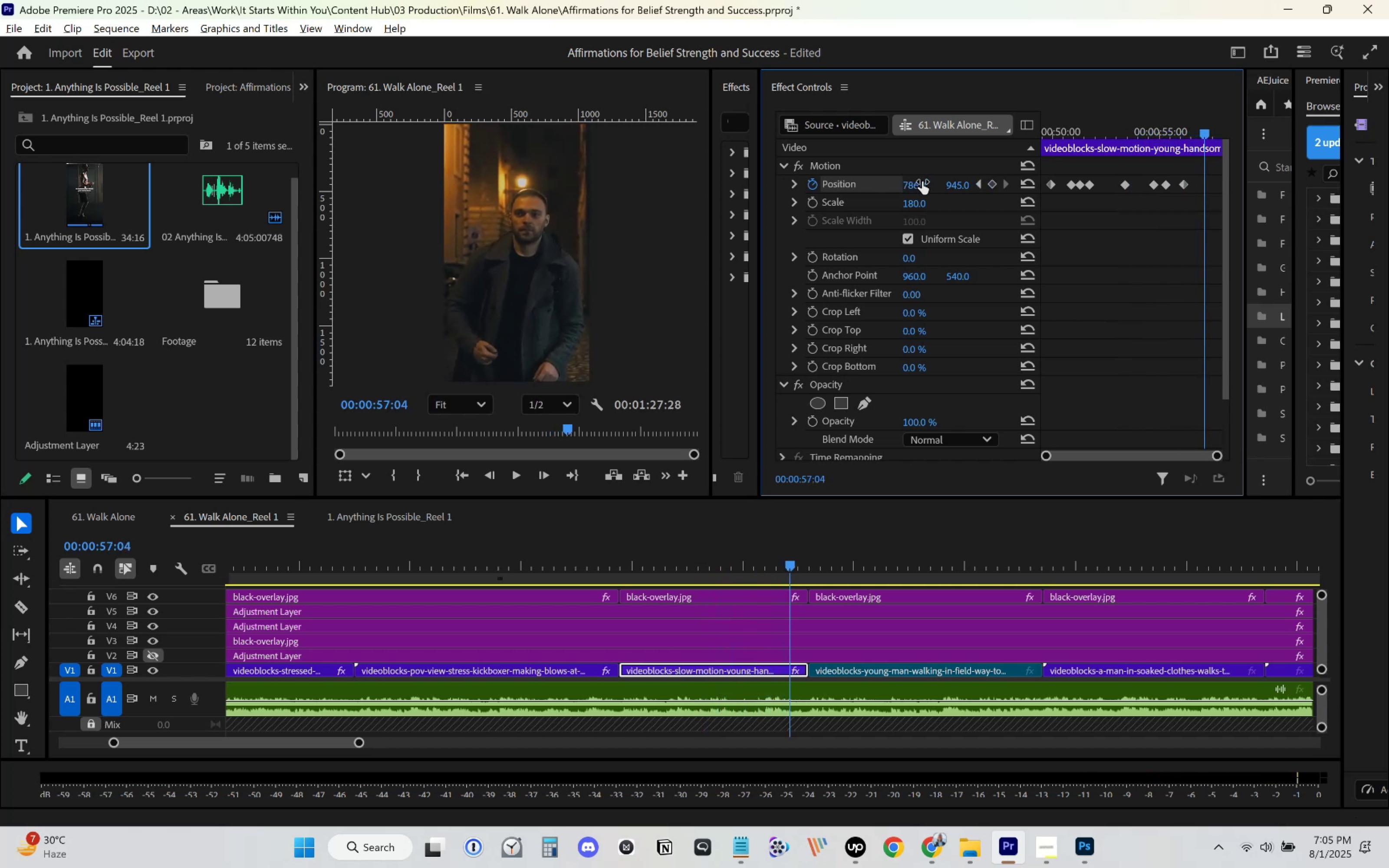 
left_click_drag(start_coordinate=[922, 181], to_coordinate=[915, 187])
 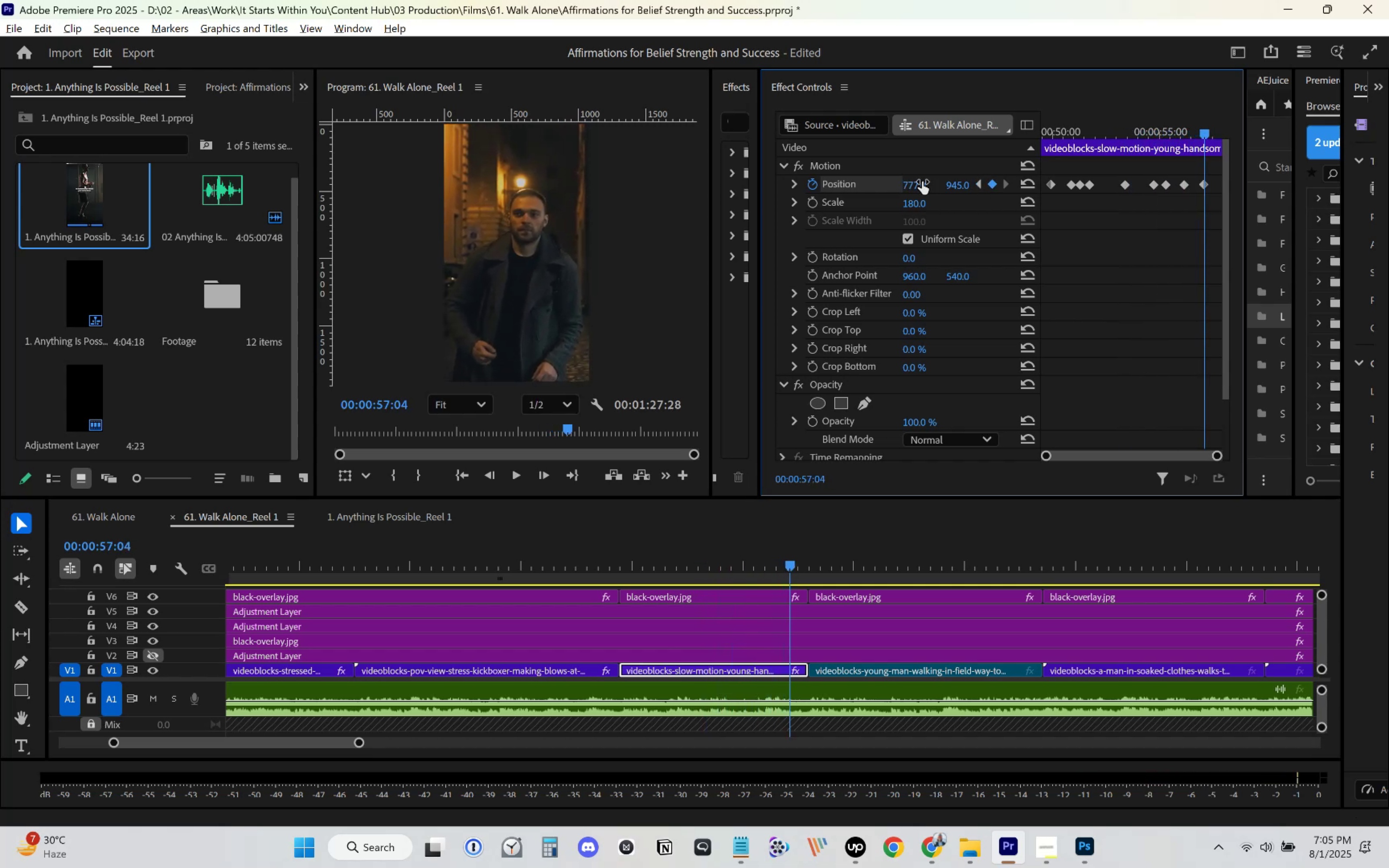 
key(Space)
 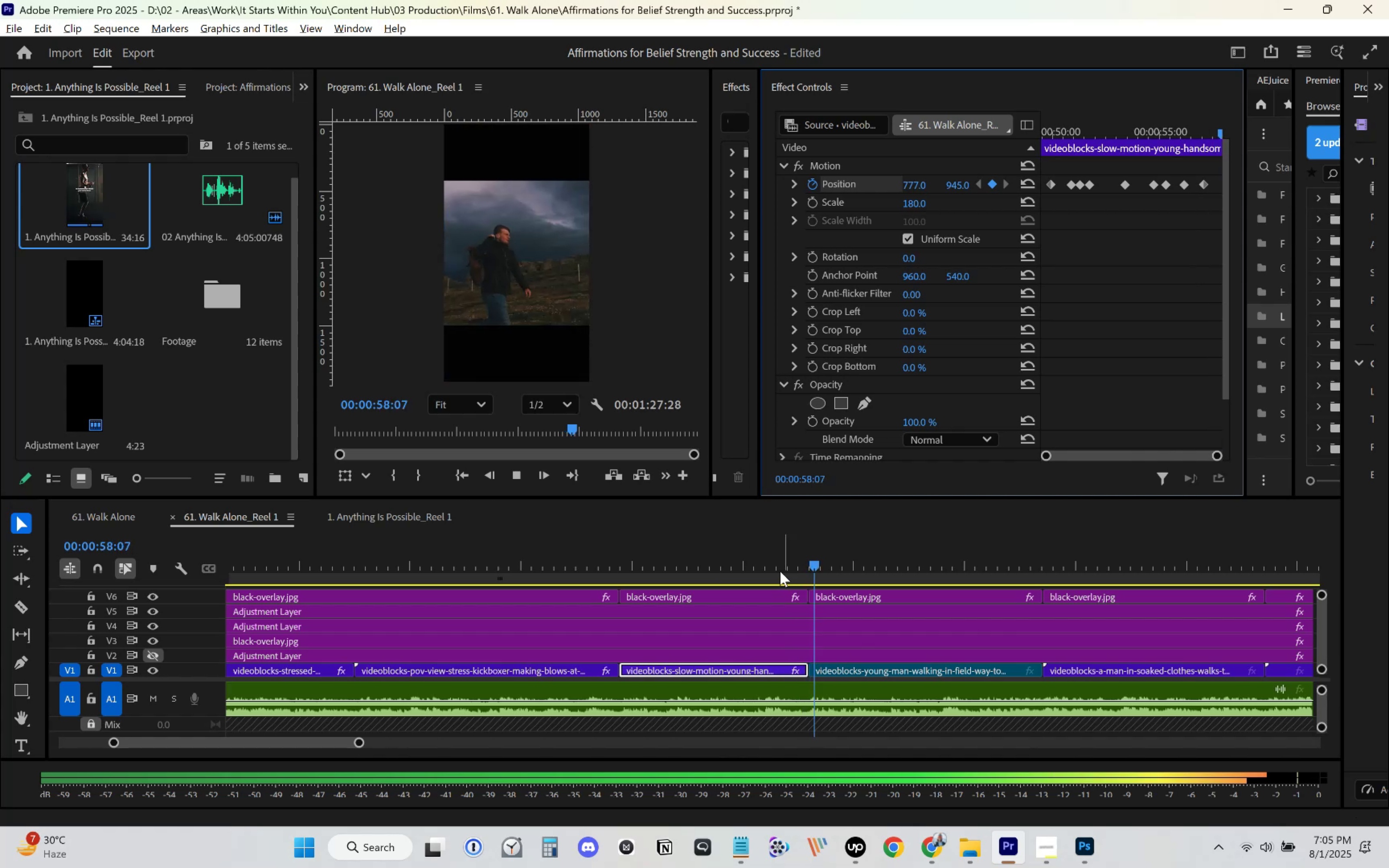 
key(Space)
 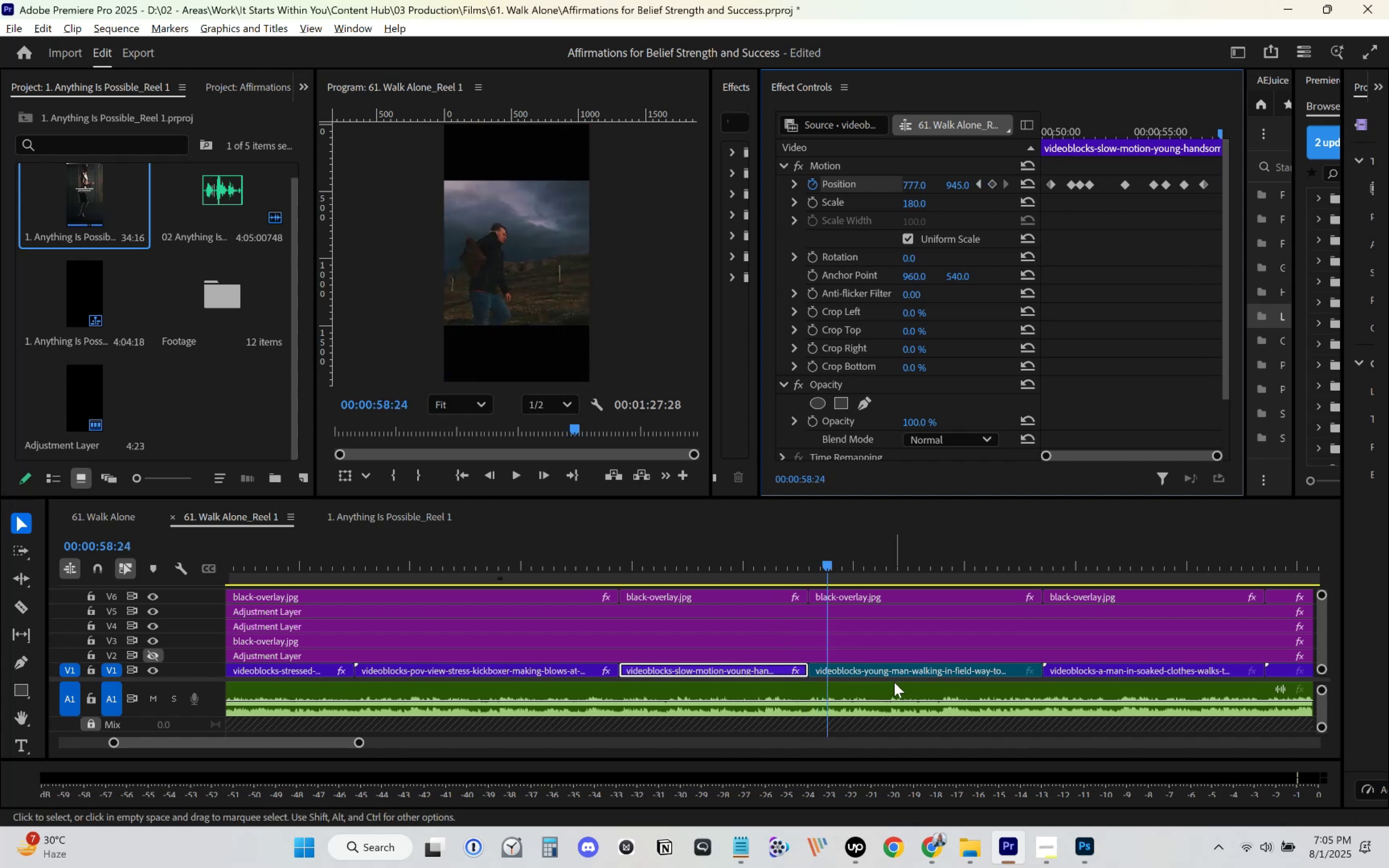 
left_click([907, 671])
 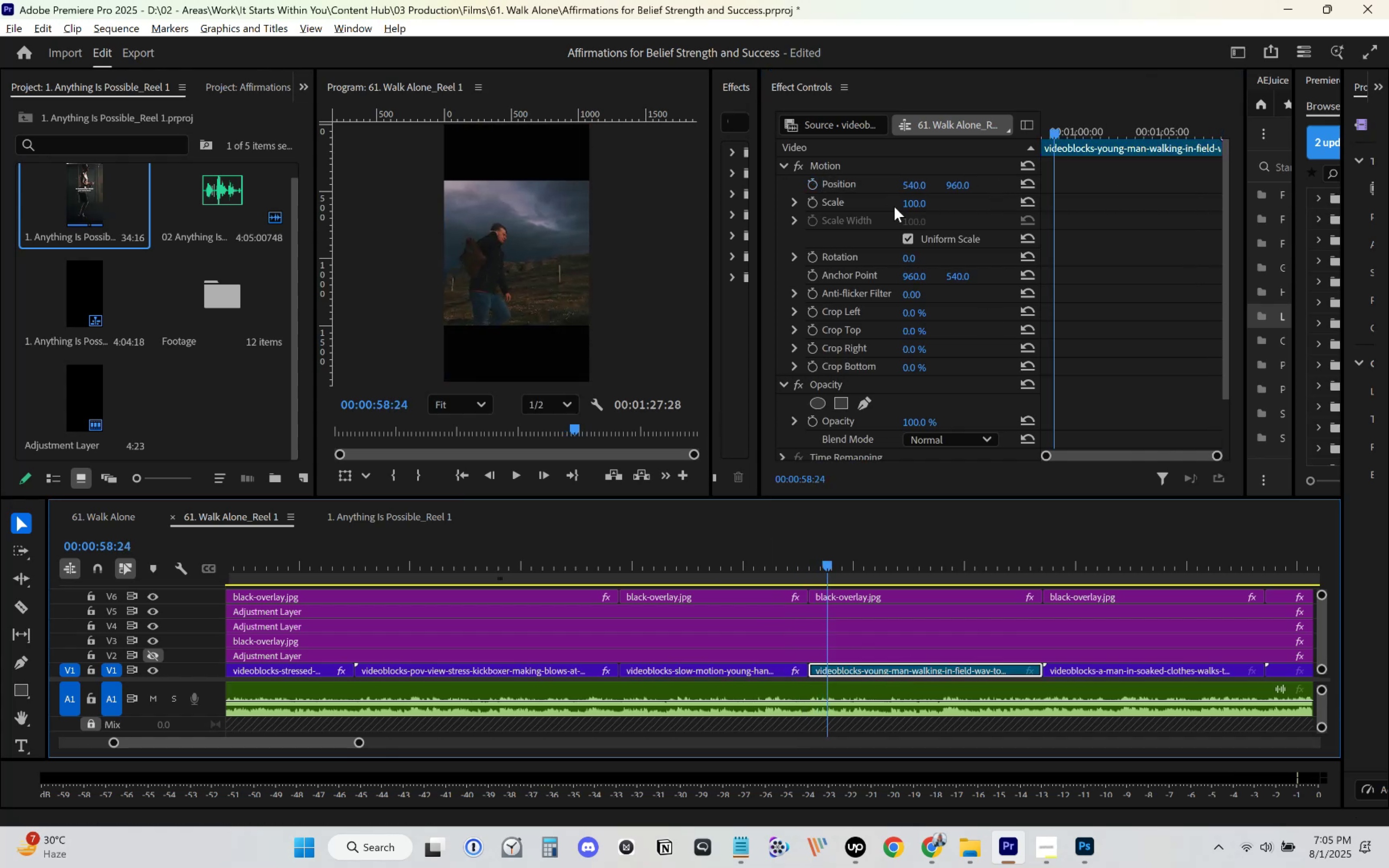 
left_click([908, 200])
 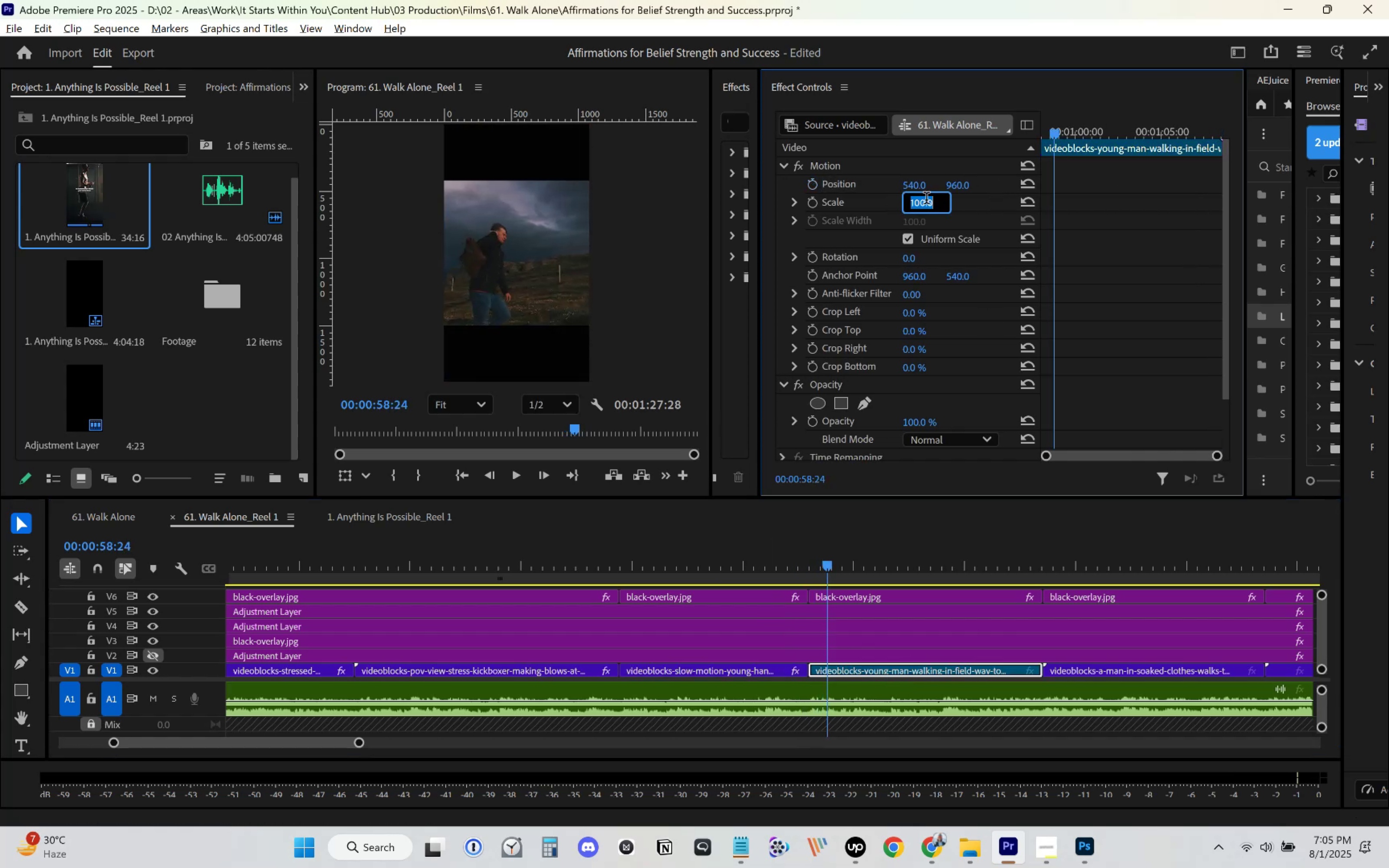 
key(Numpad1)
 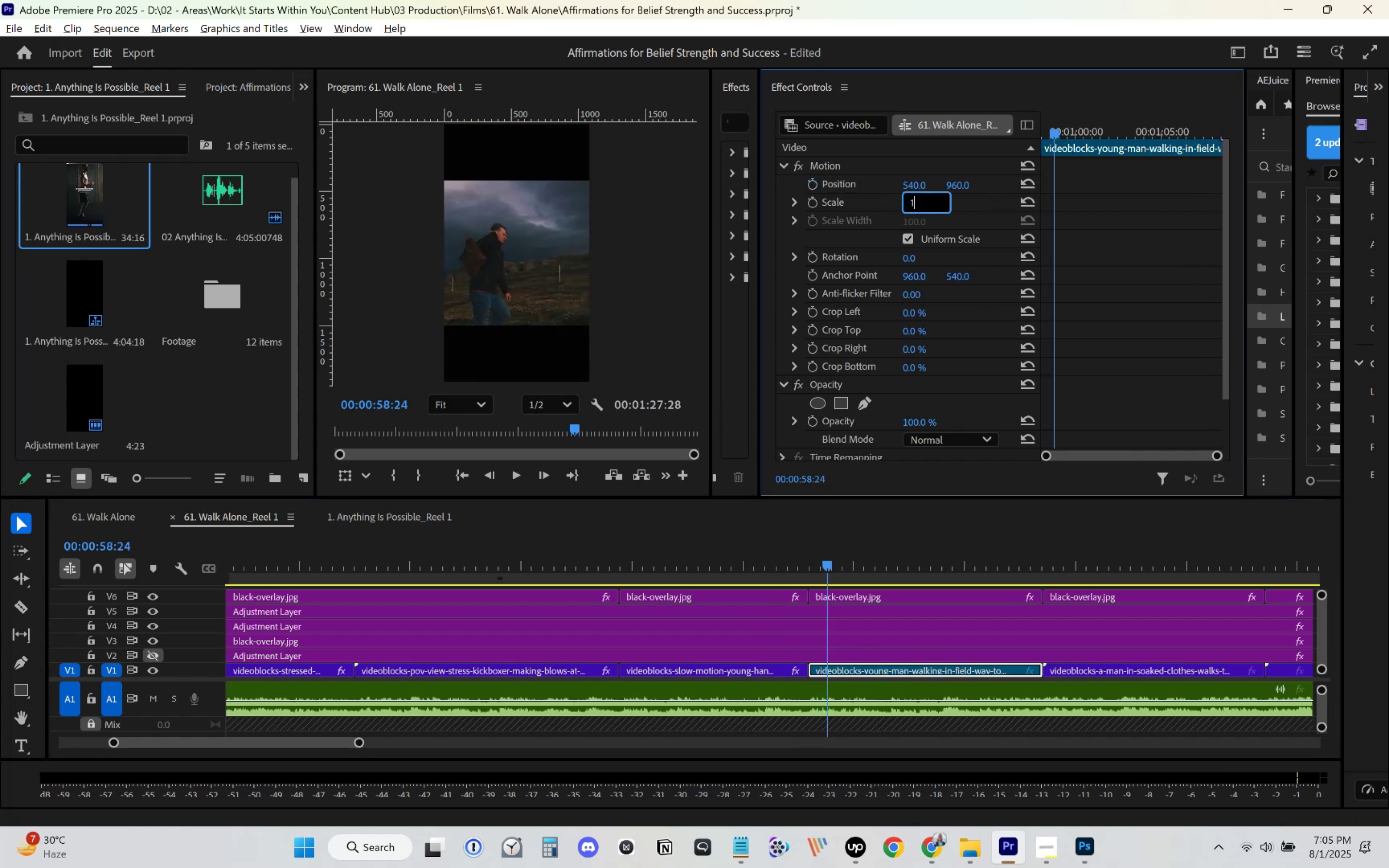 
key(Numpad8)
 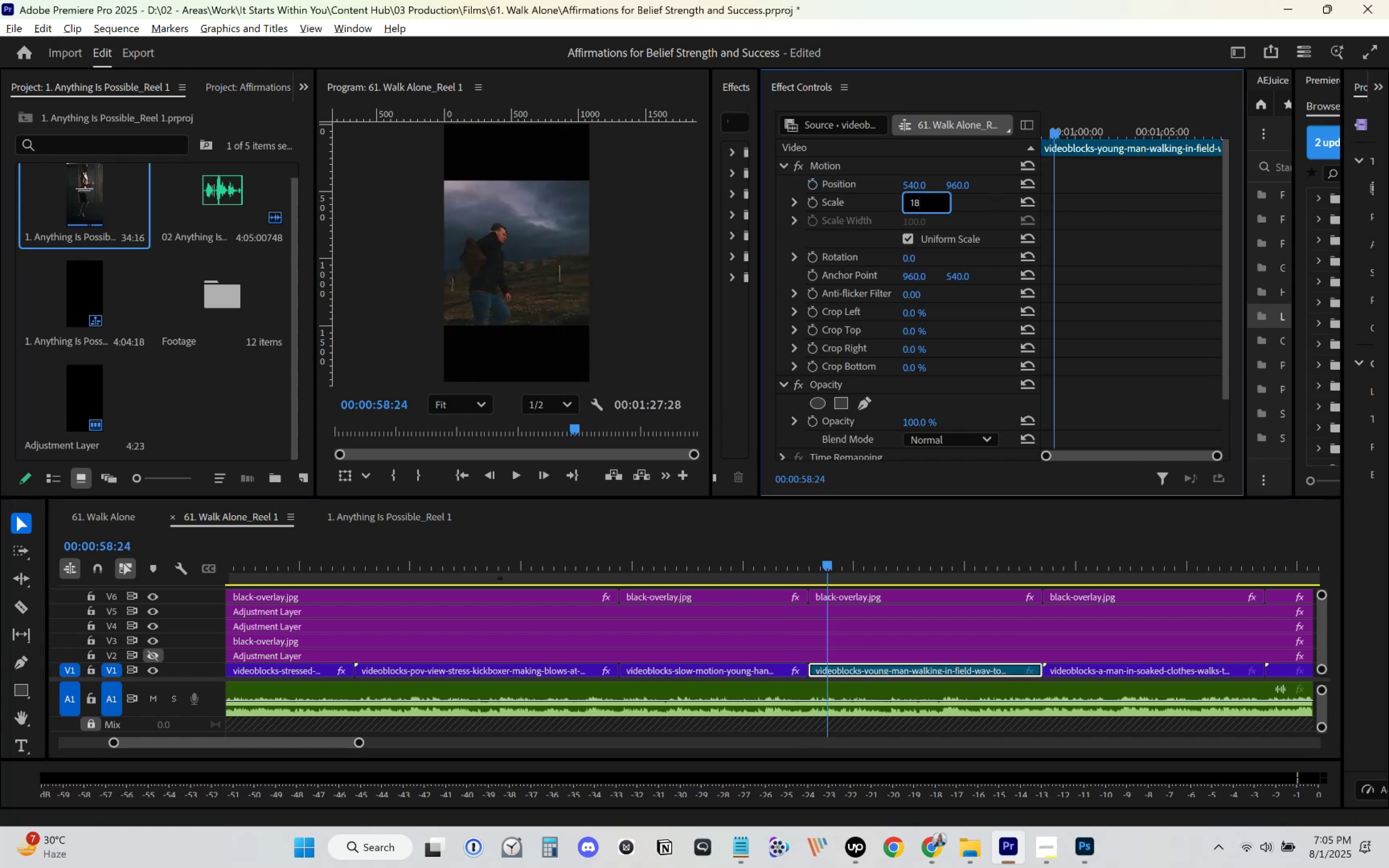 
key(Numpad0)
 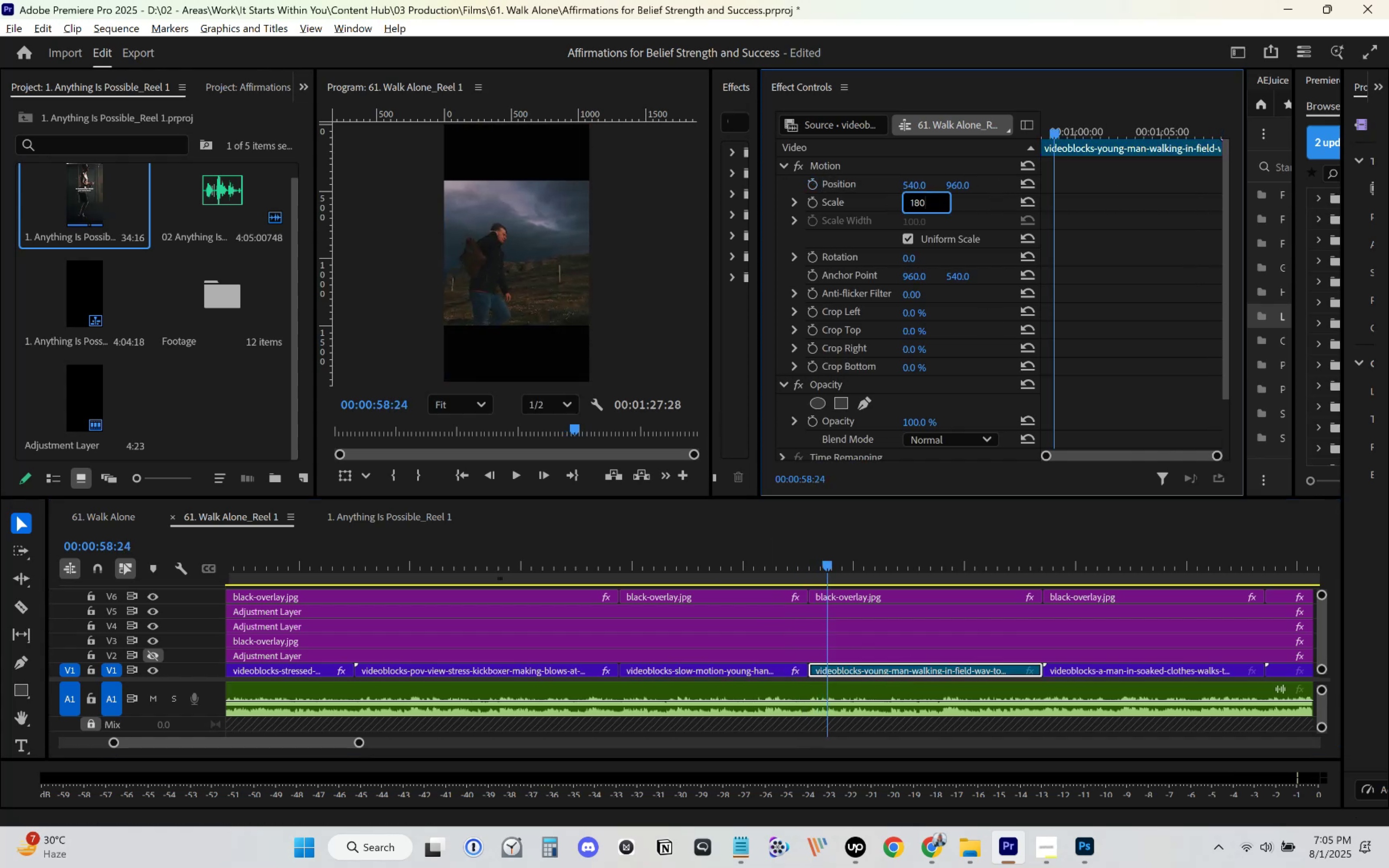 
key(Enter)
 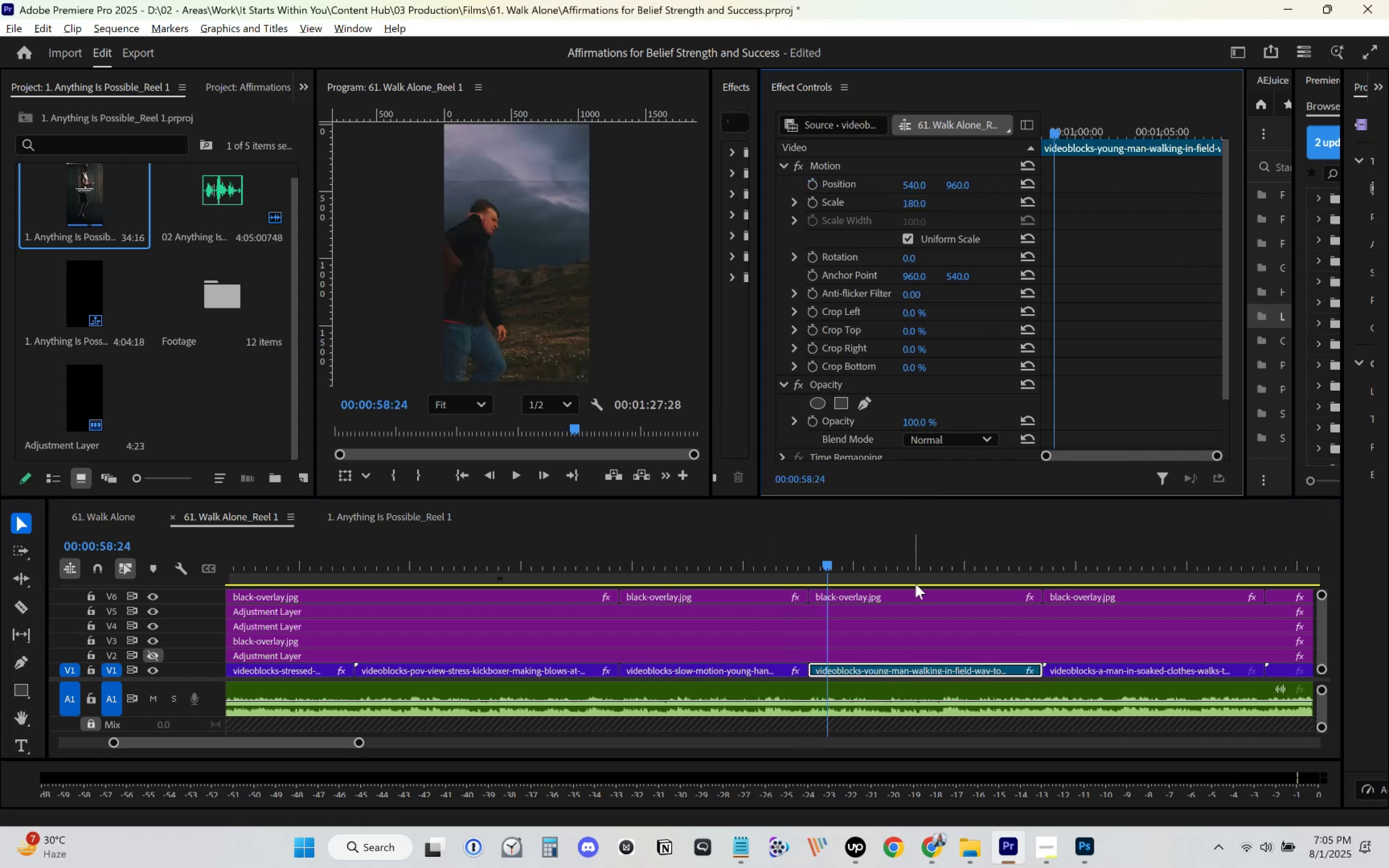 
left_click([912, 595])
 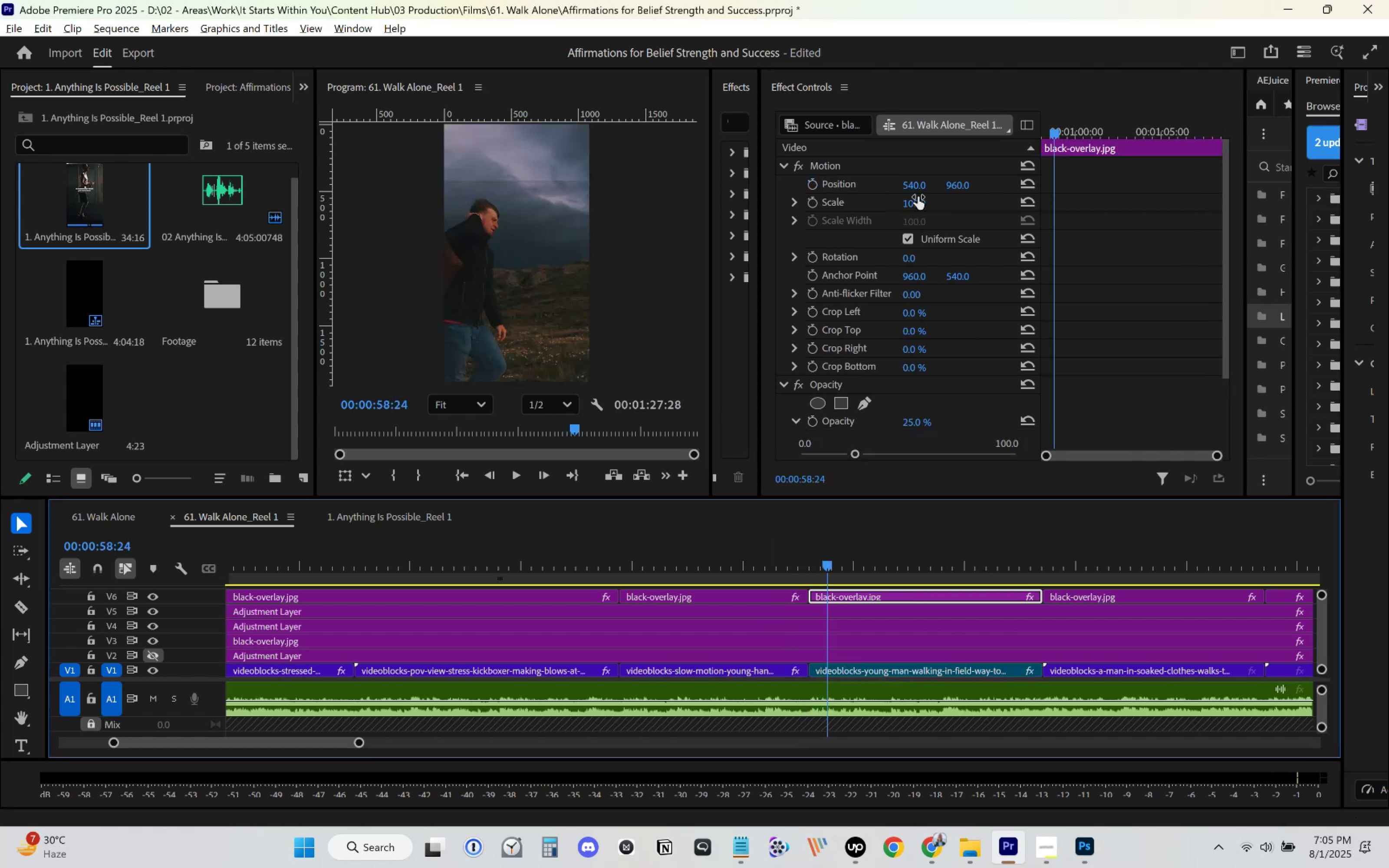 
left_click([915, 201])
 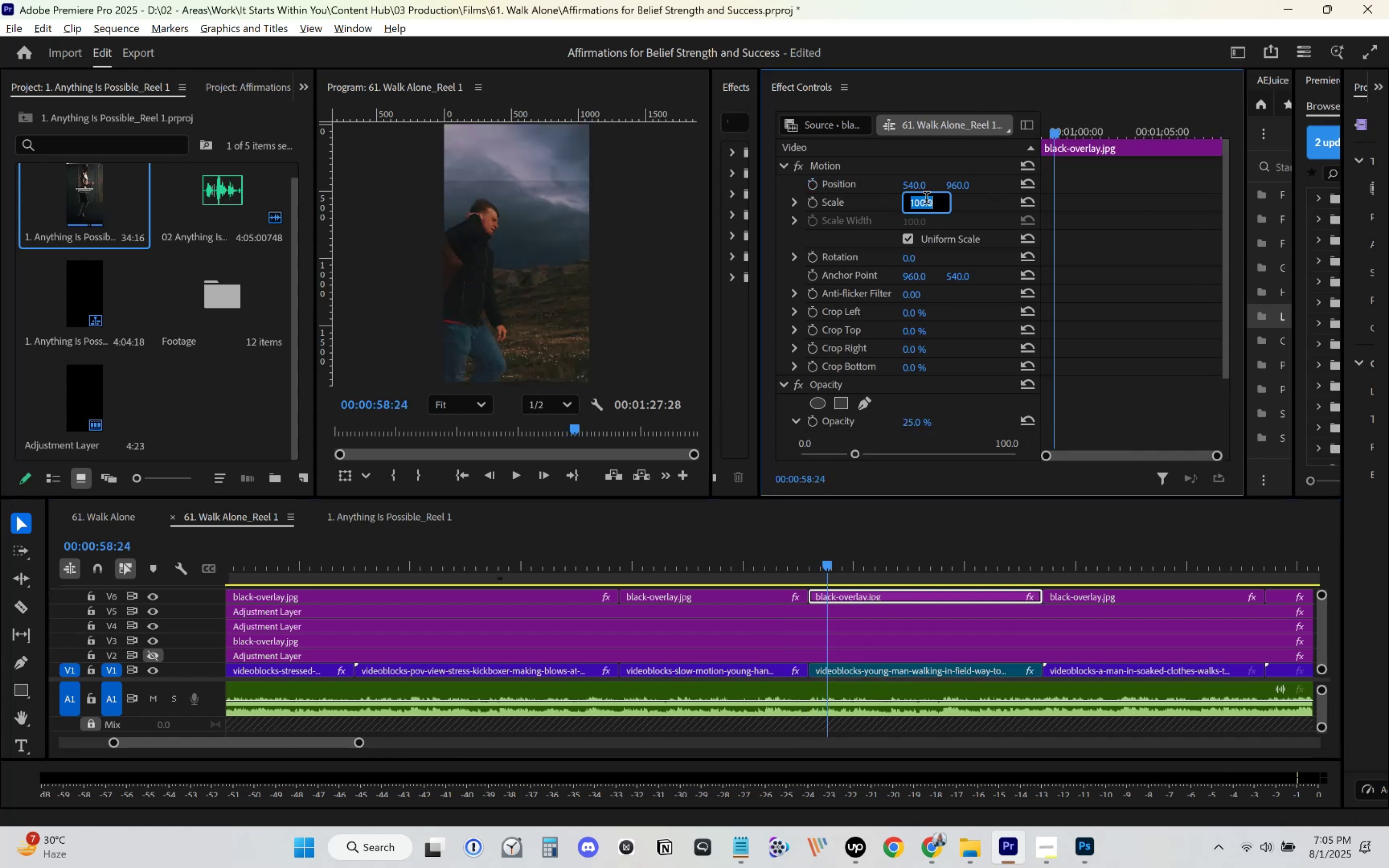 
key(Numpad1)
 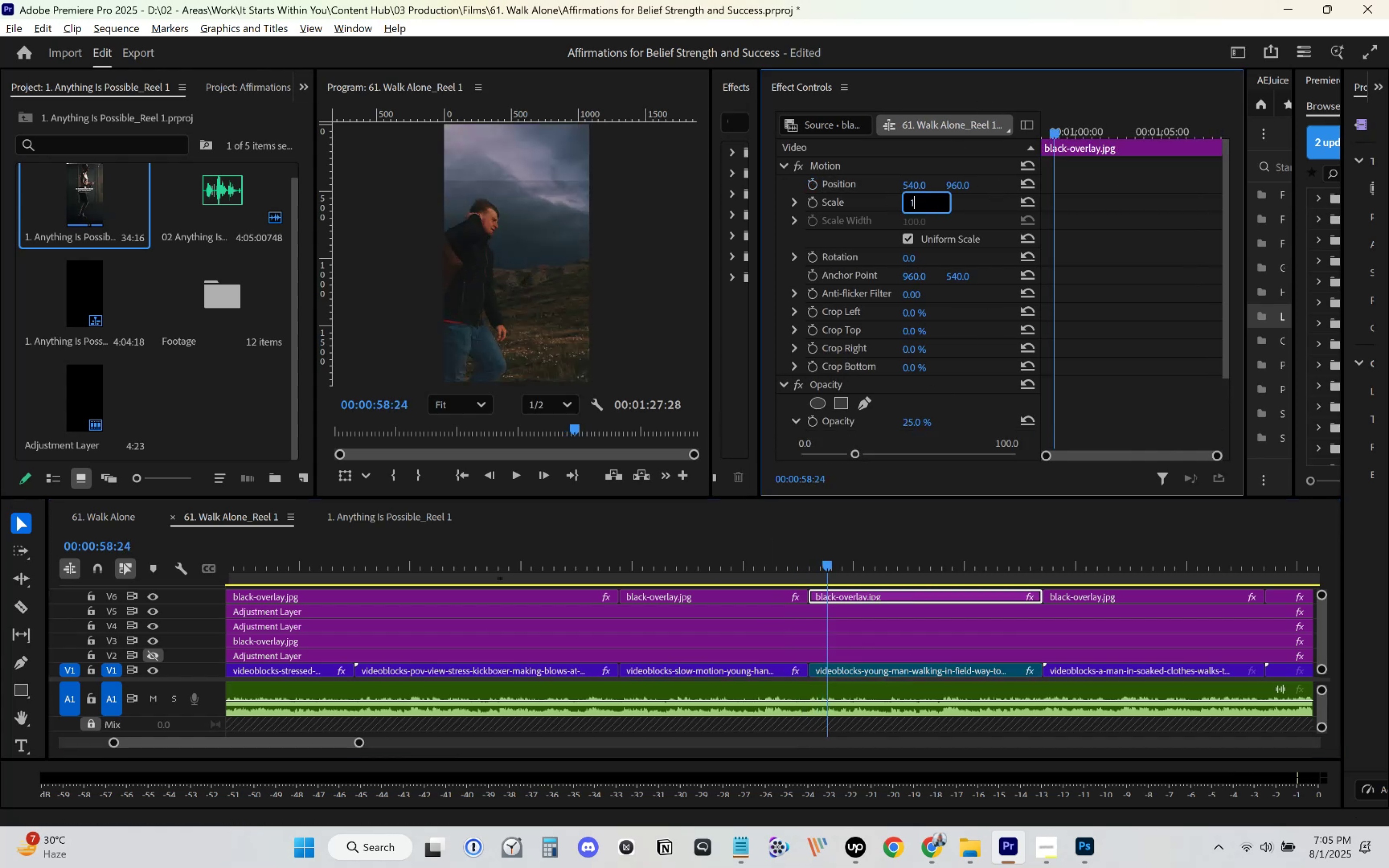 
key(Numpad8)
 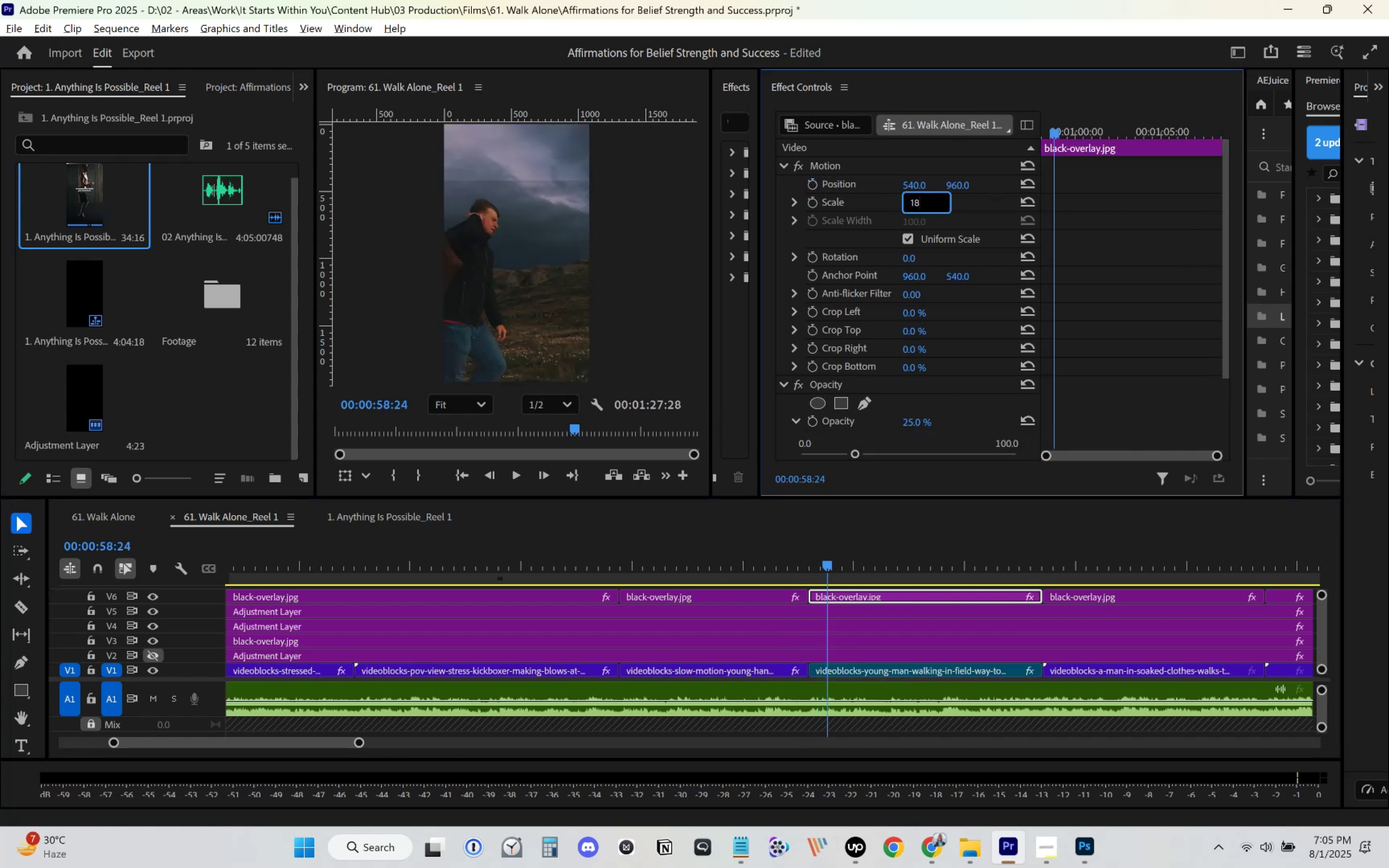 
key(Numpad0)
 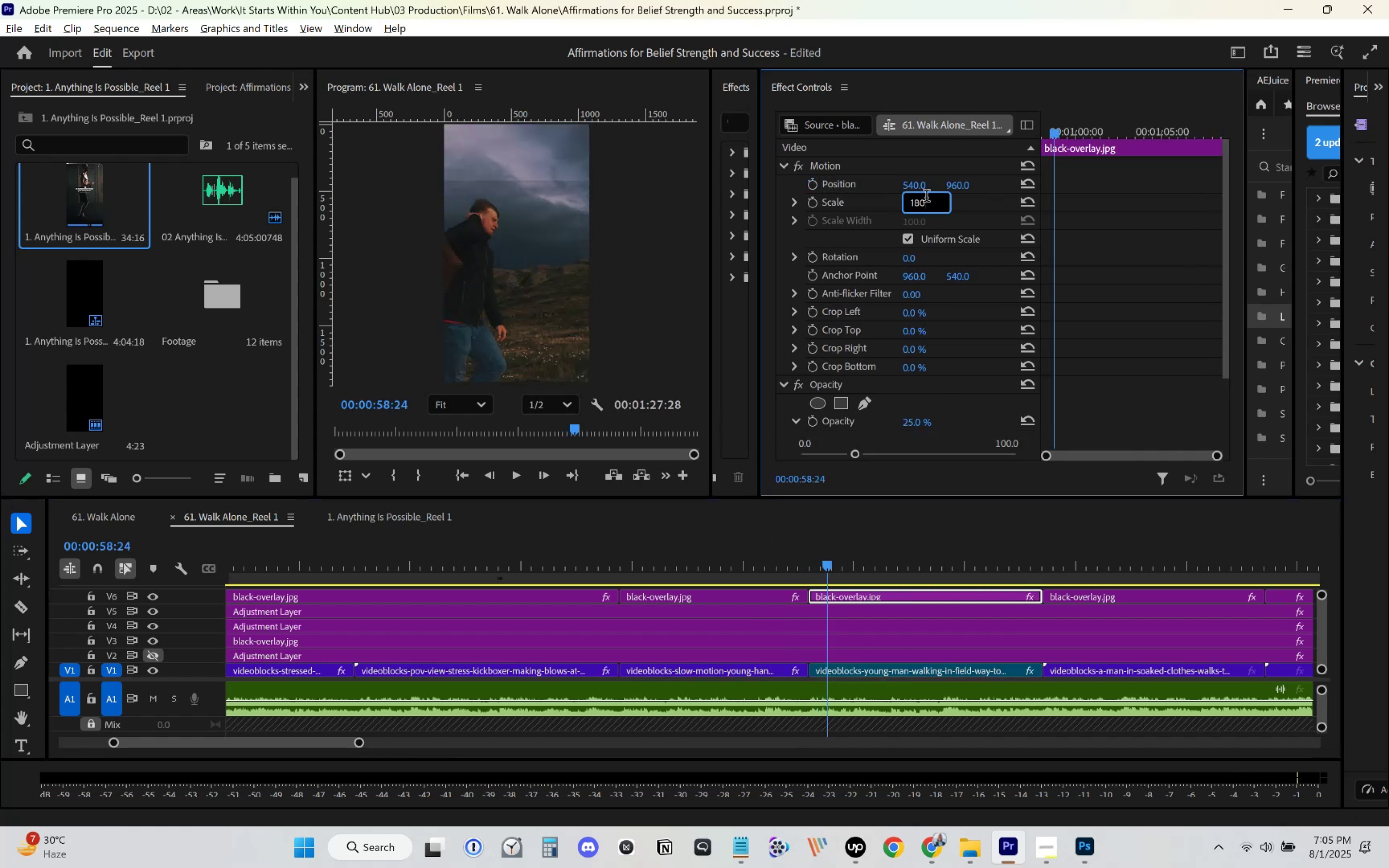 
key(Enter)
 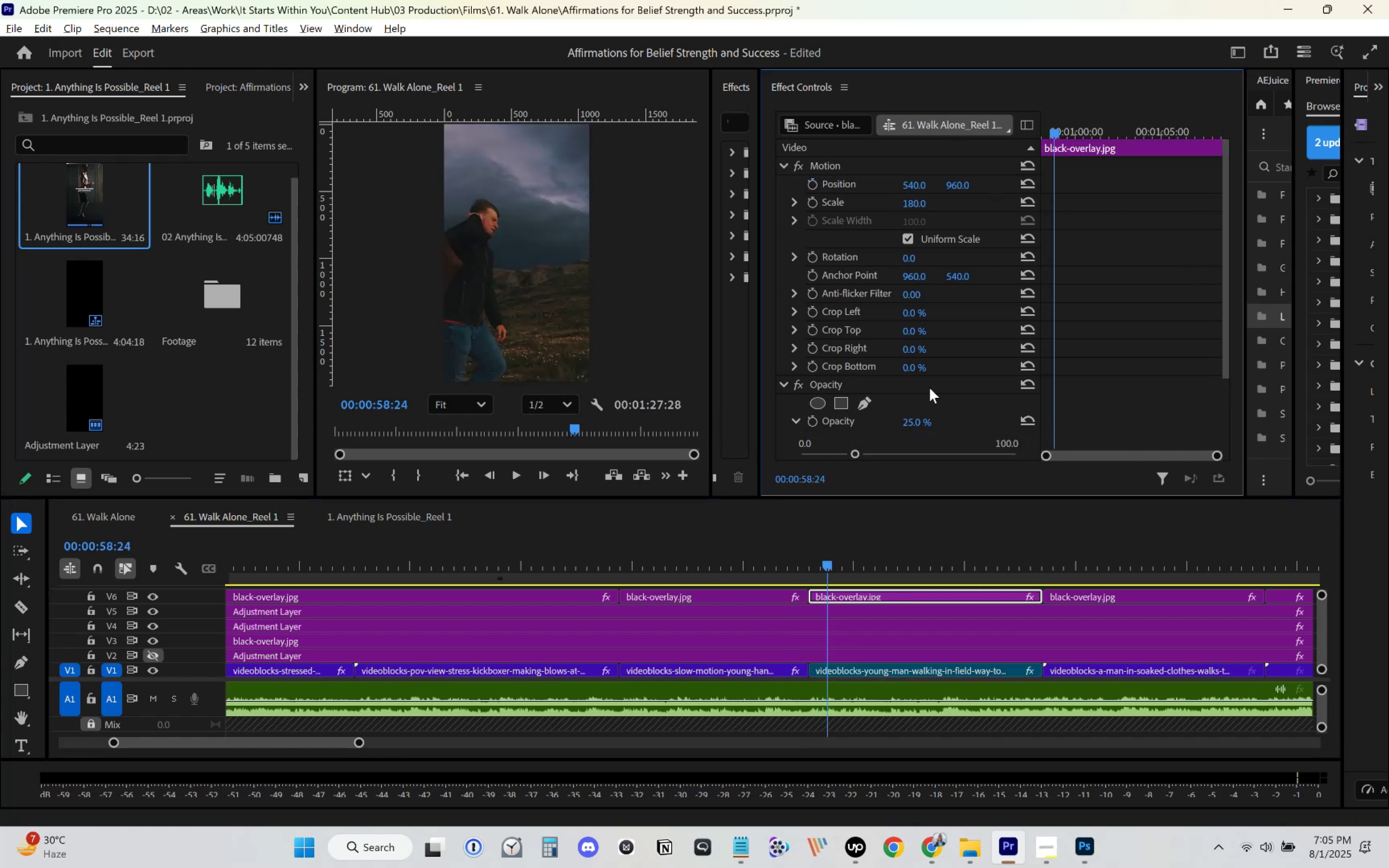 
key(Space)
 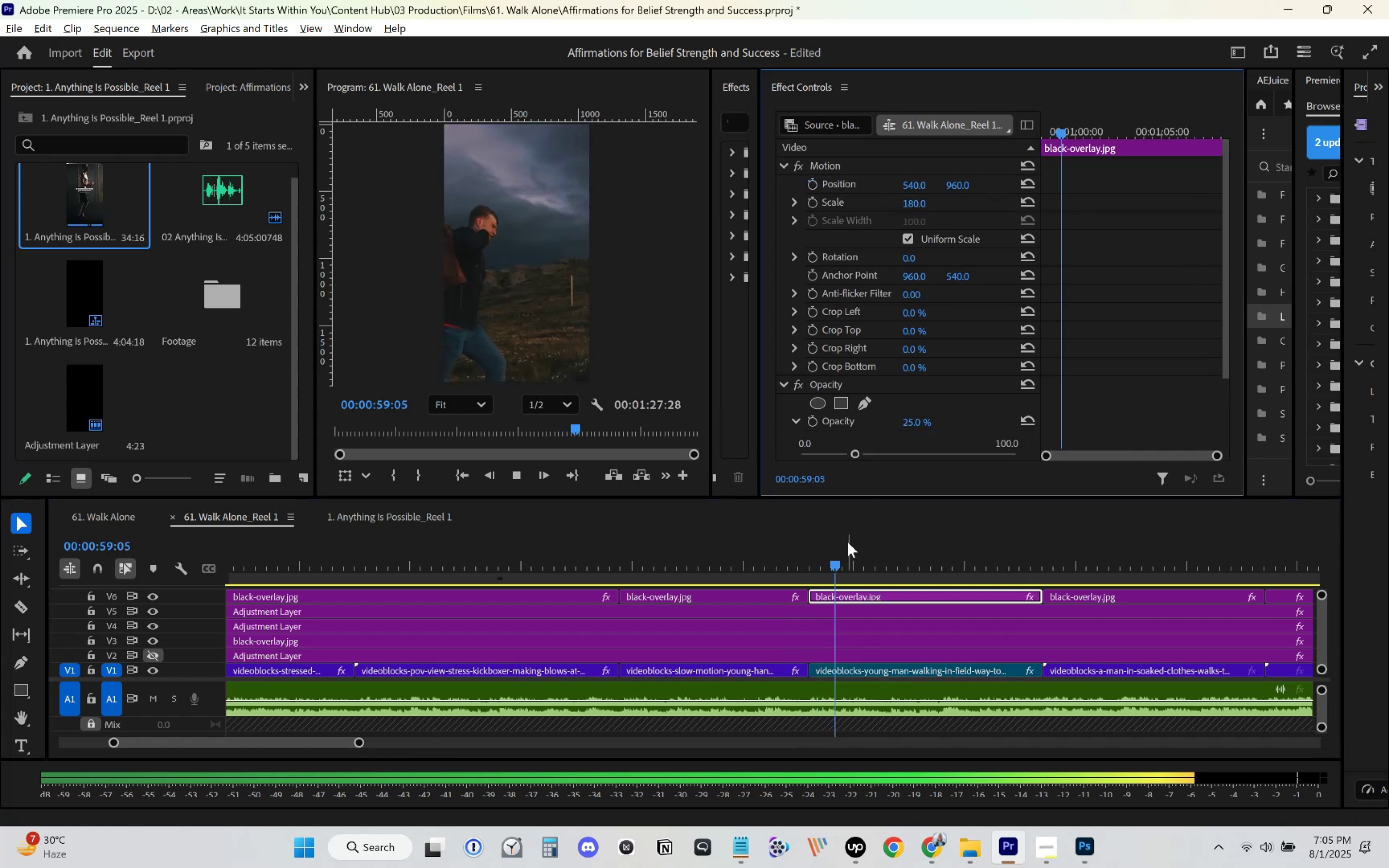 
key(Space)
 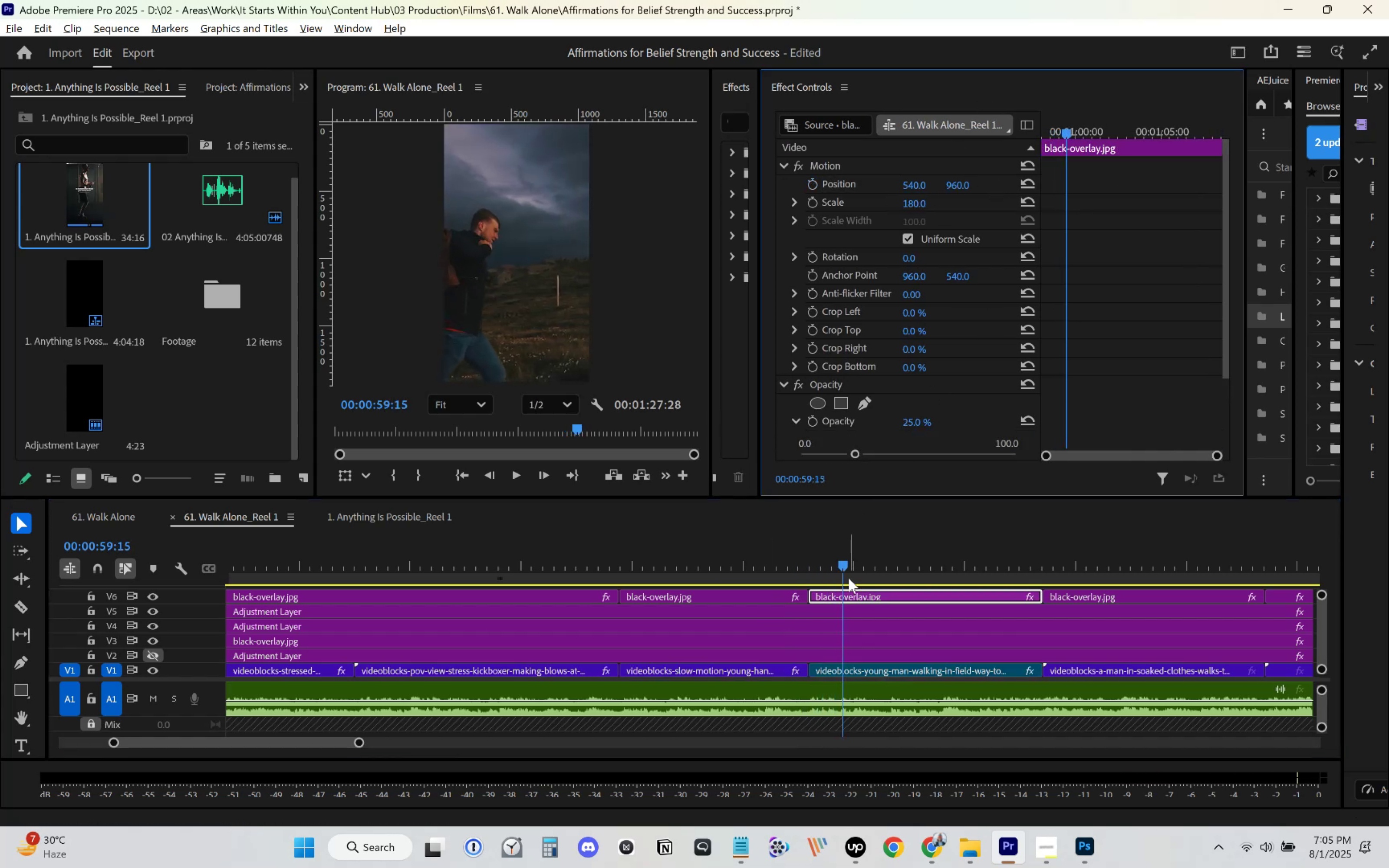 
left_click_drag(start_coordinate=[823, 554], to_coordinate=[820, 557])
 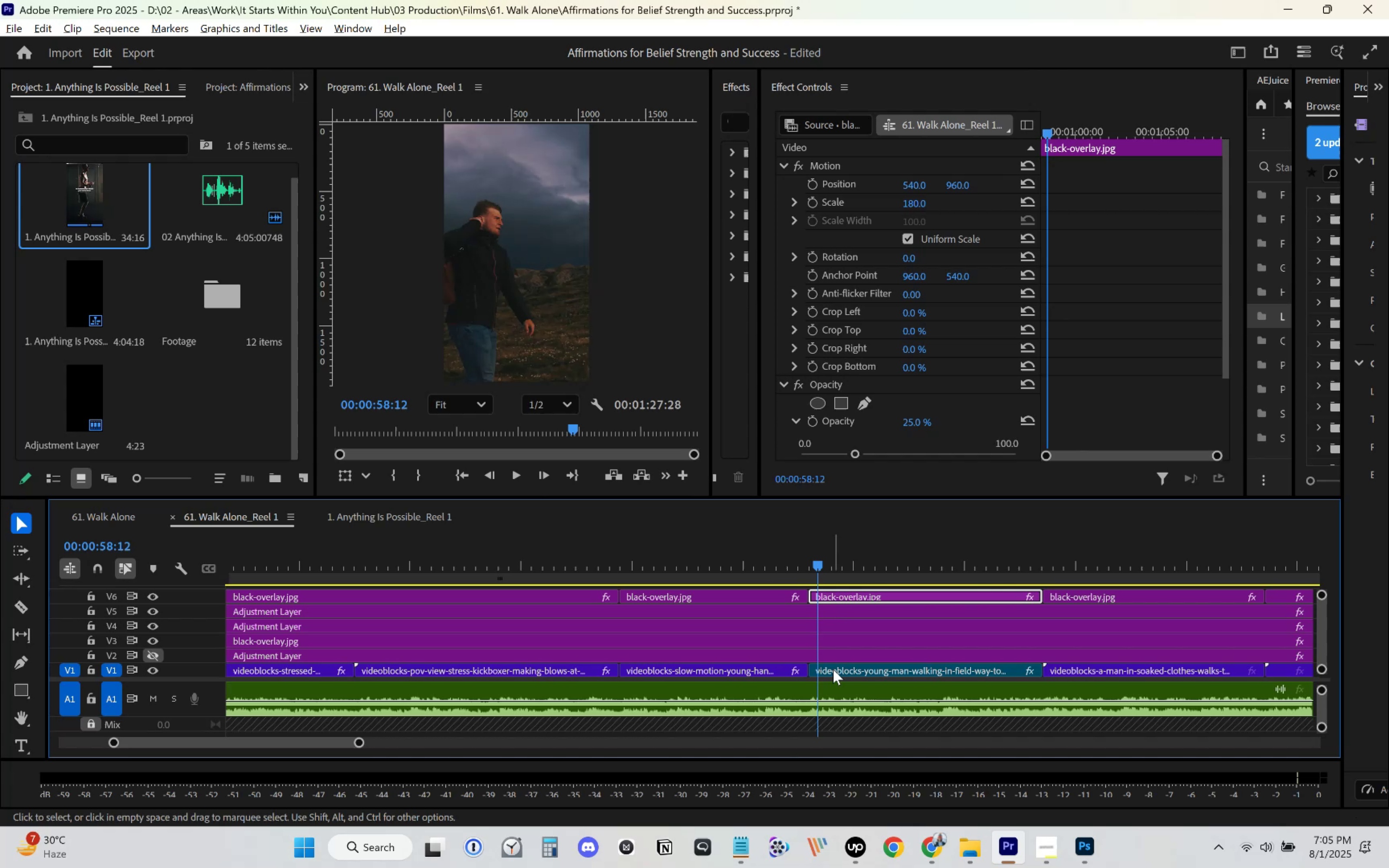 
key(Space)
 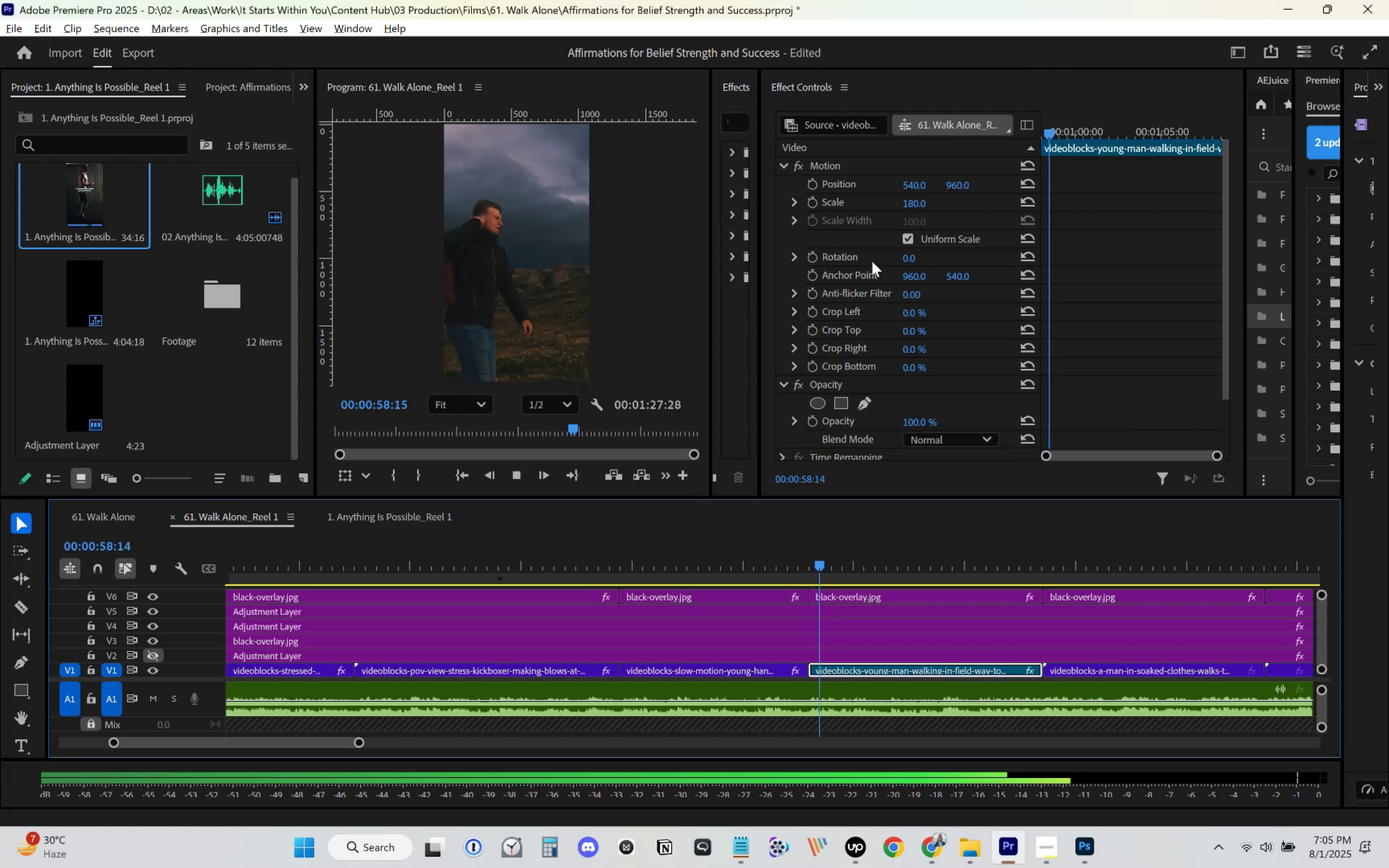 
key(Space)
 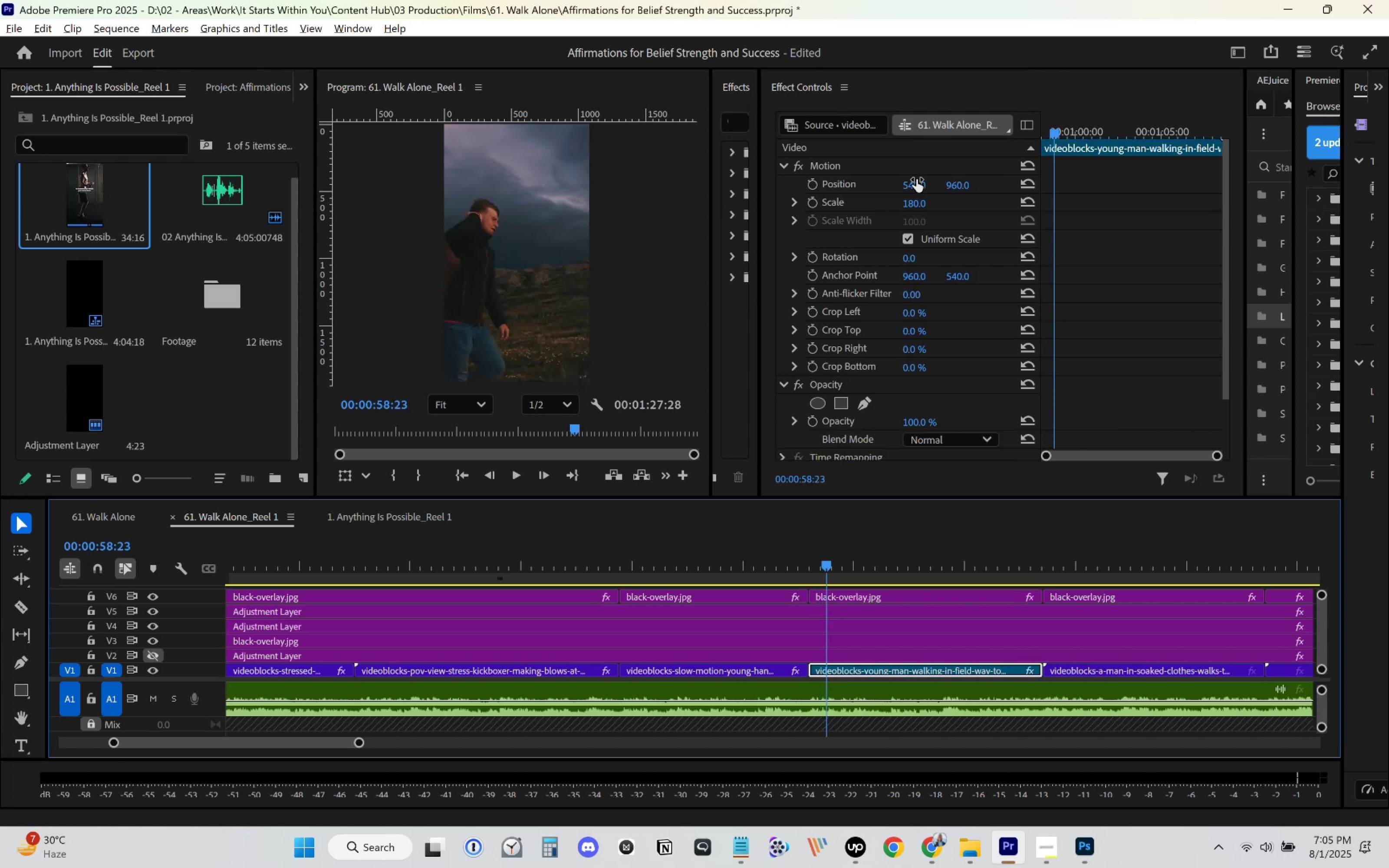 
left_click_drag(start_coordinate=[916, 179], to_coordinate=[1212, 207])
 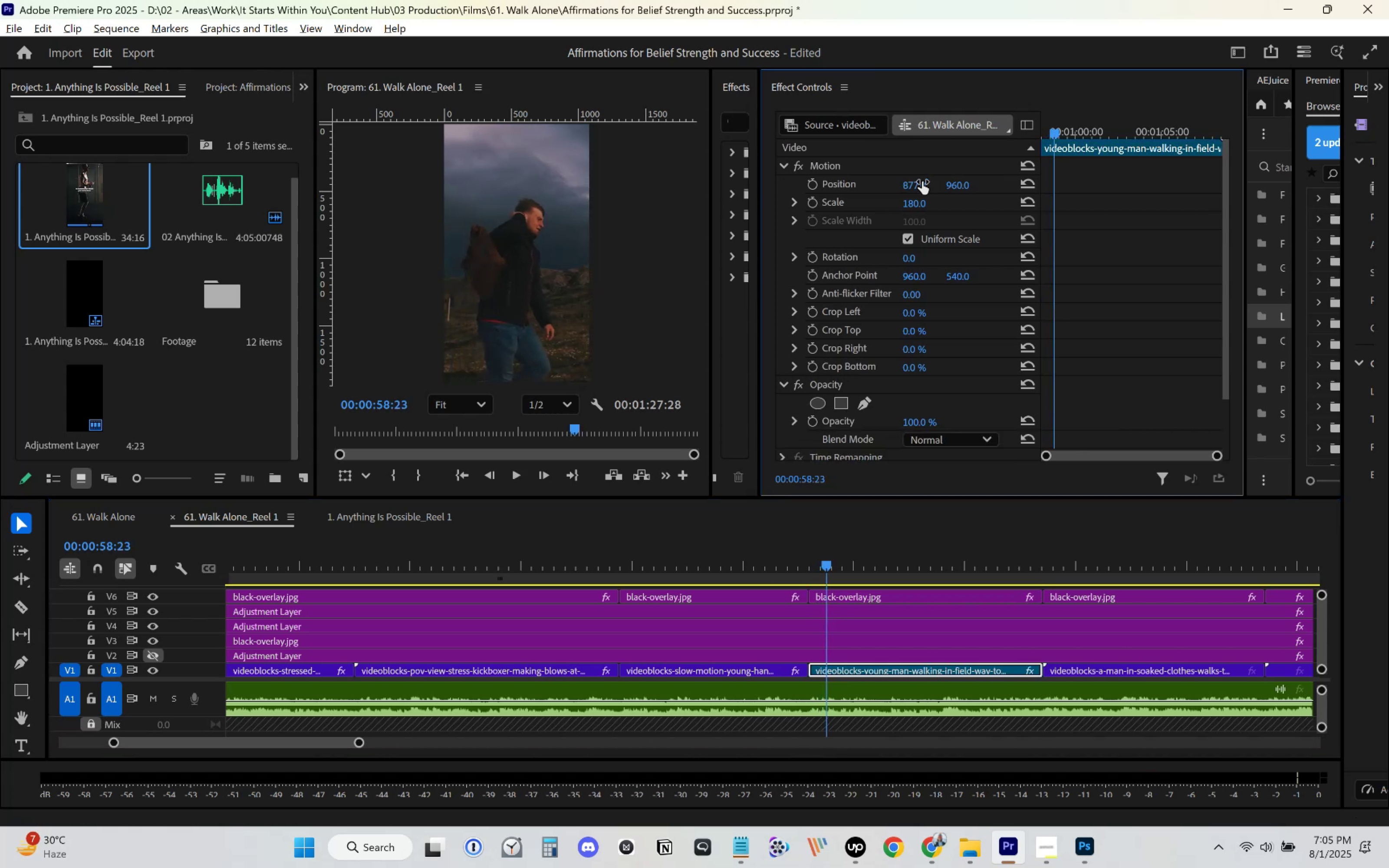 
key(Space)
 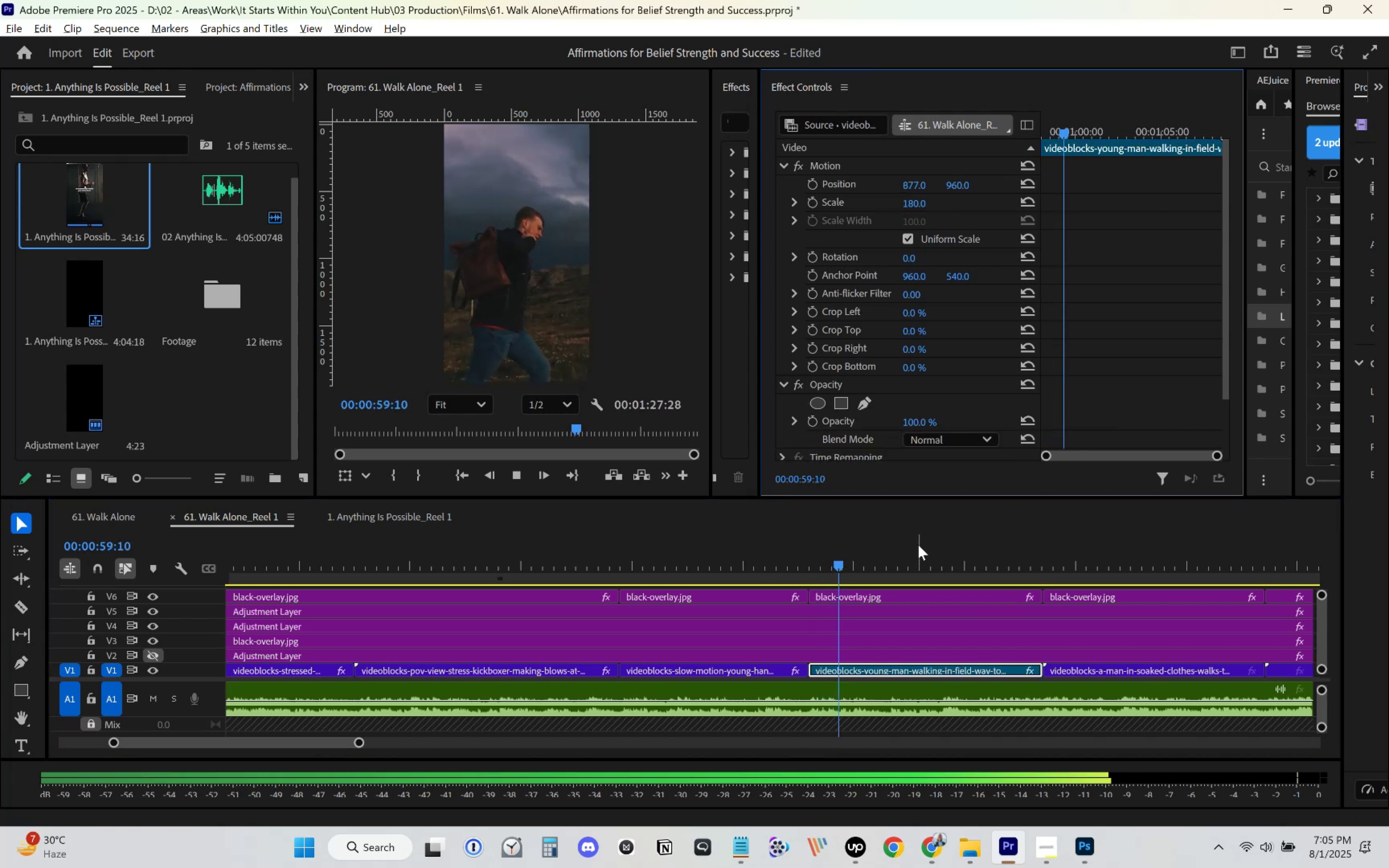 
scroll: coordinate [964, 648], scroll_direction: down, amount: 9.0
 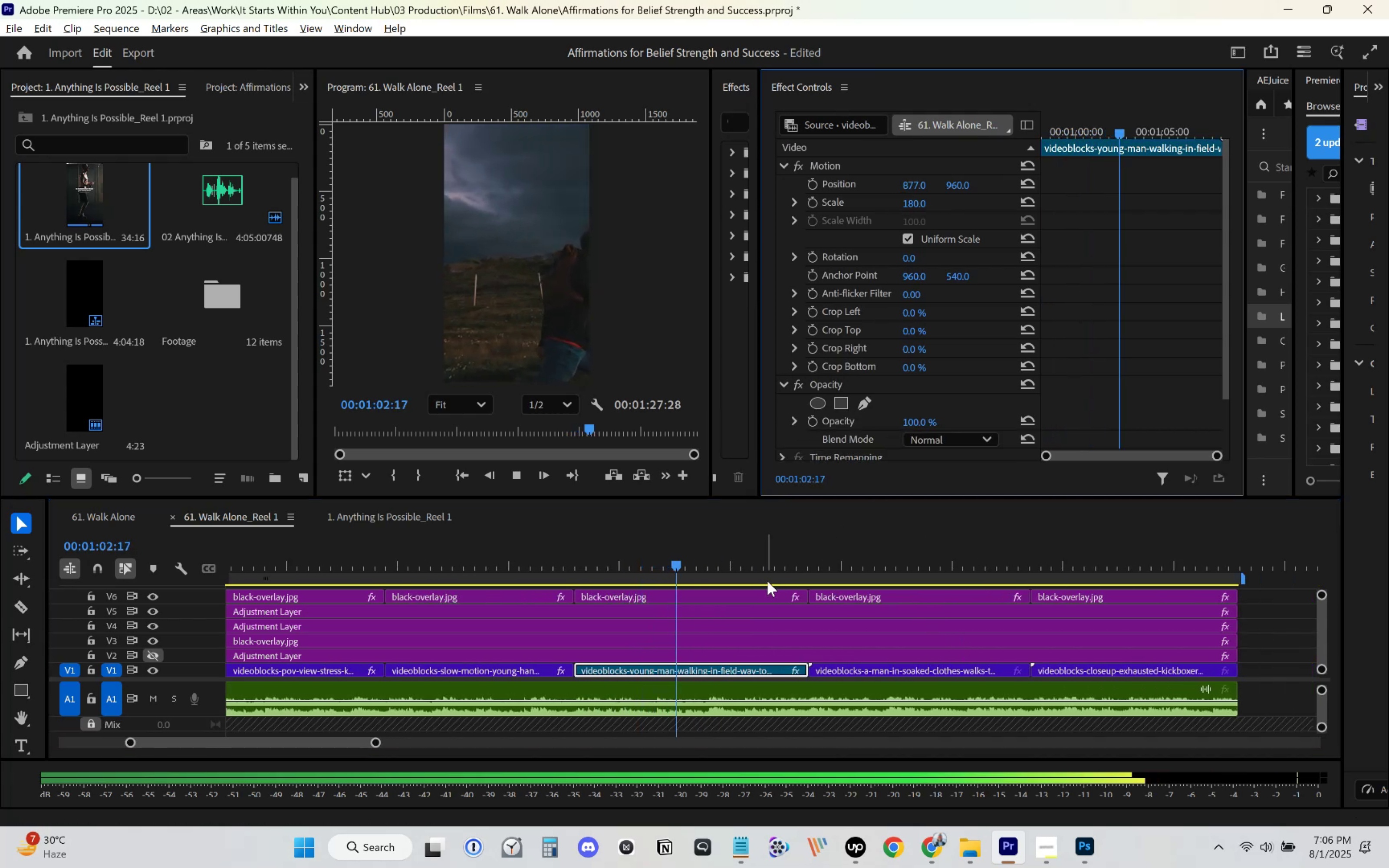 
left_click([588, 560])
 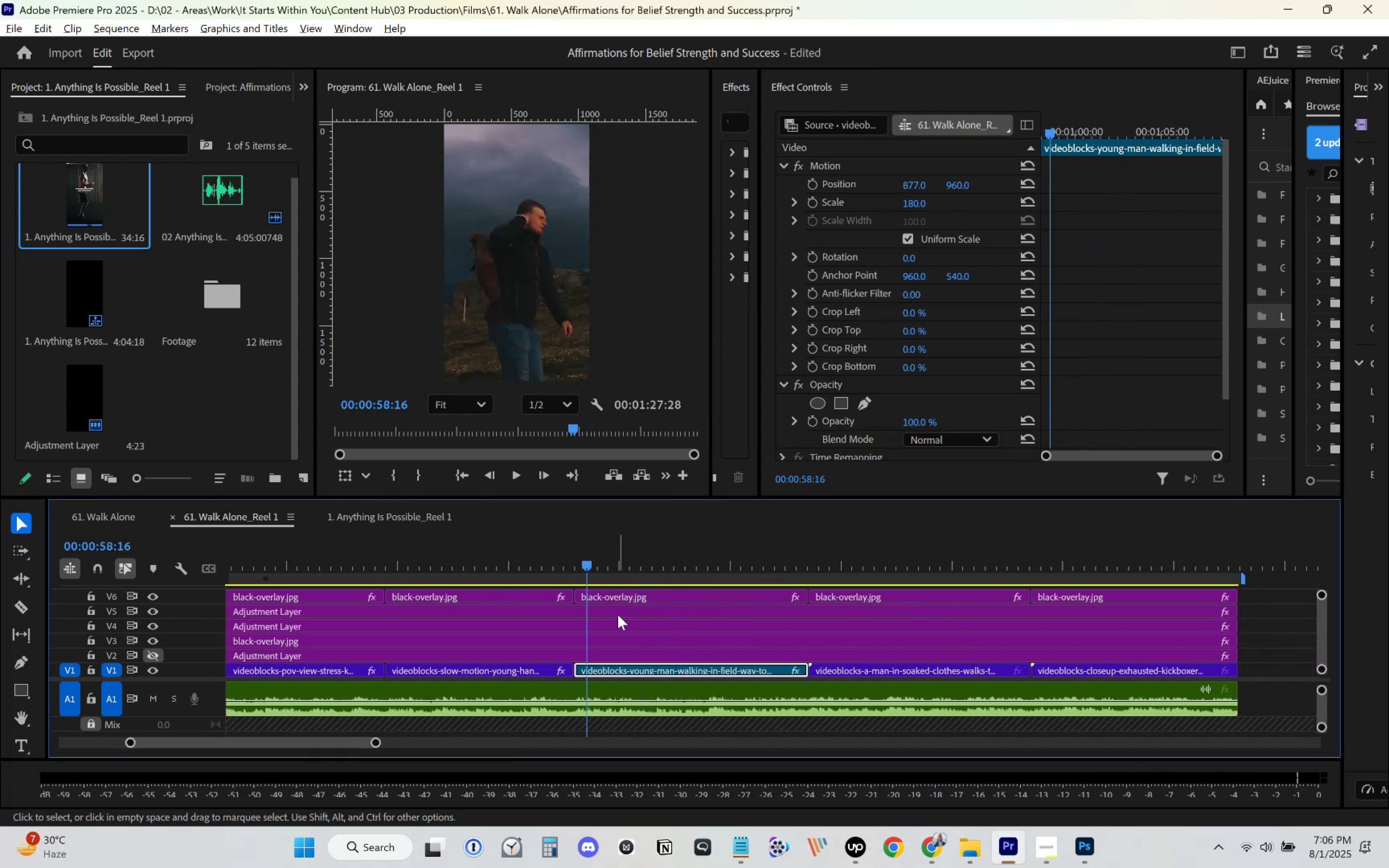 
key(Space)
 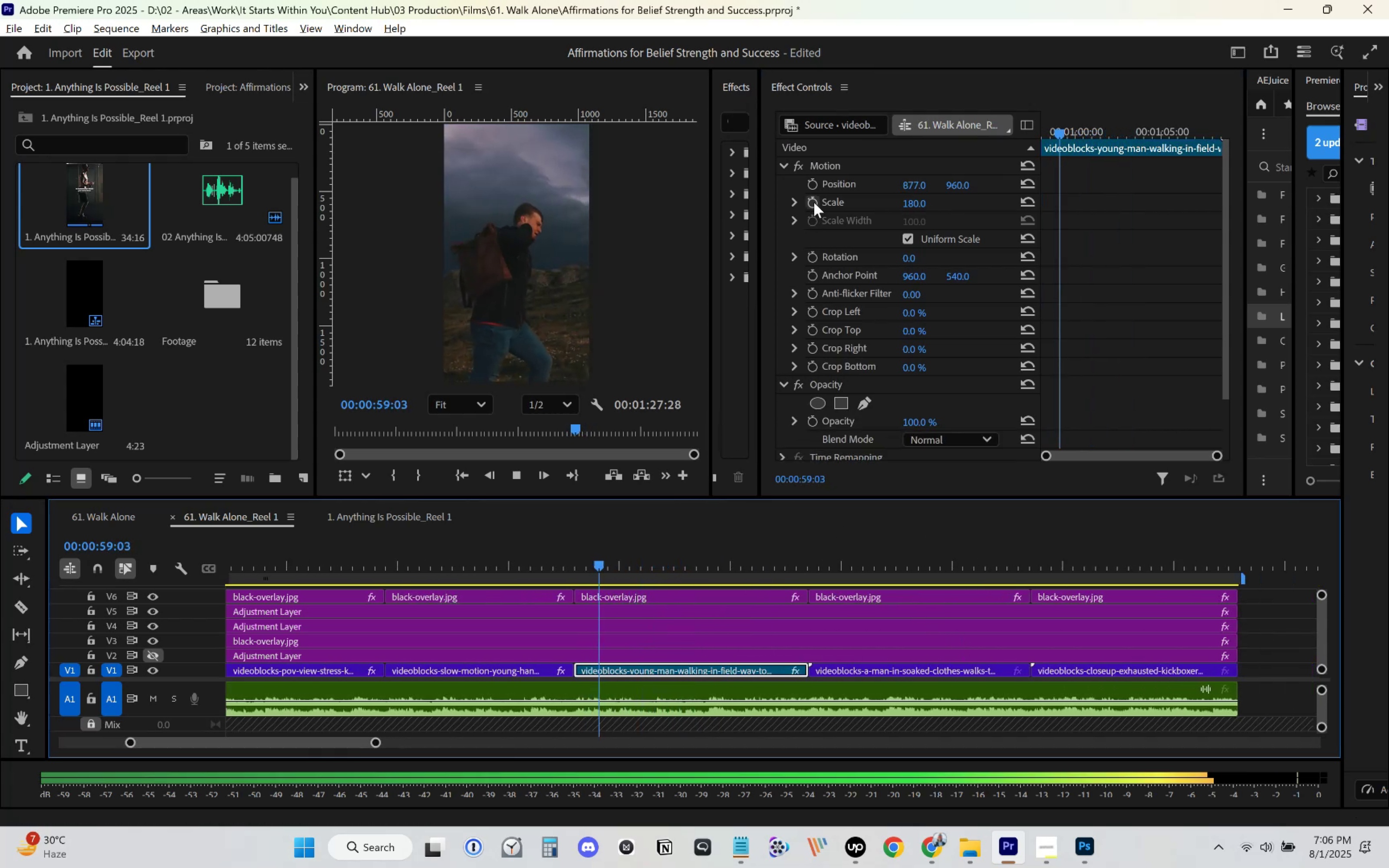 
left_click([818, 186])
 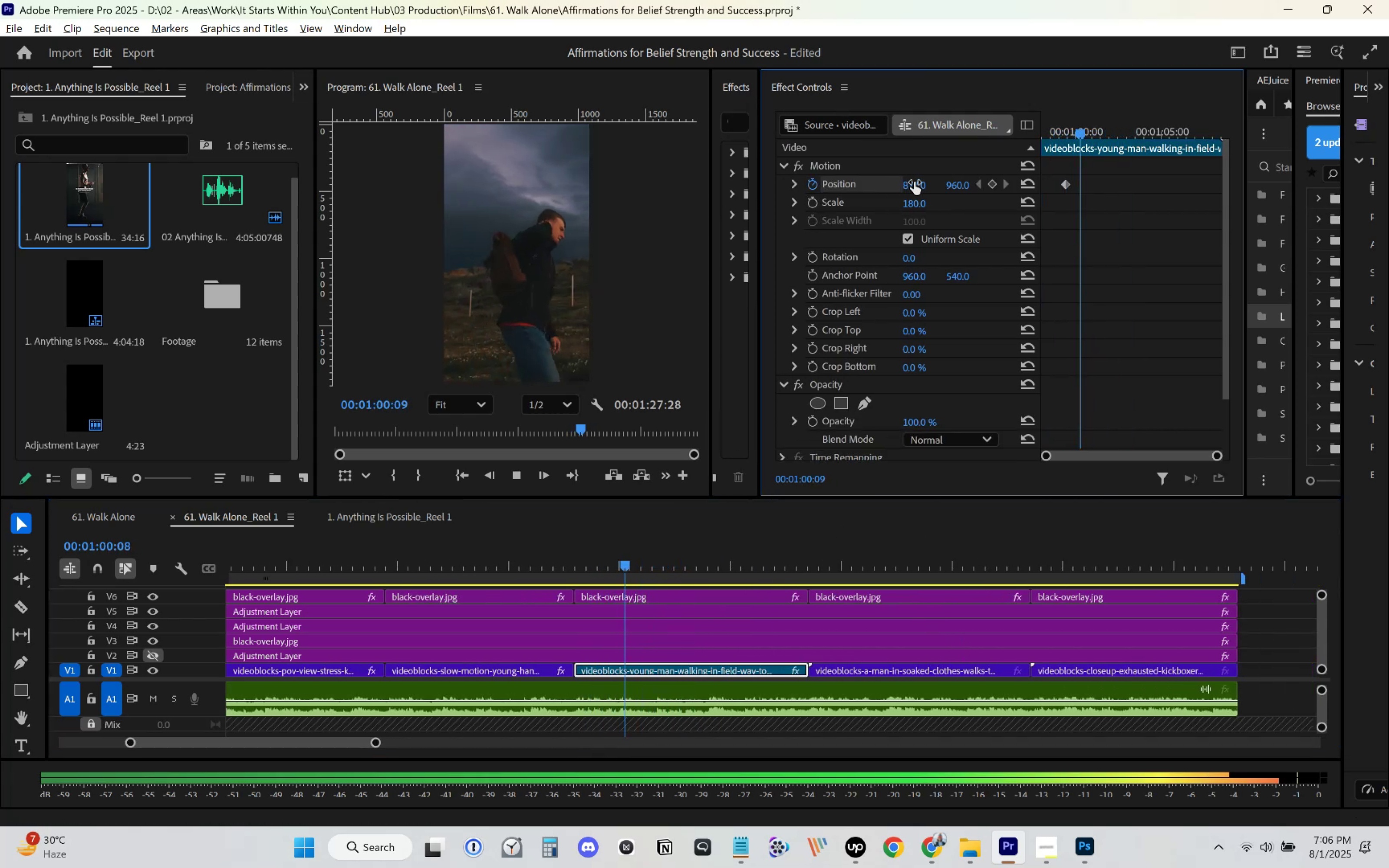 
key(Space)
 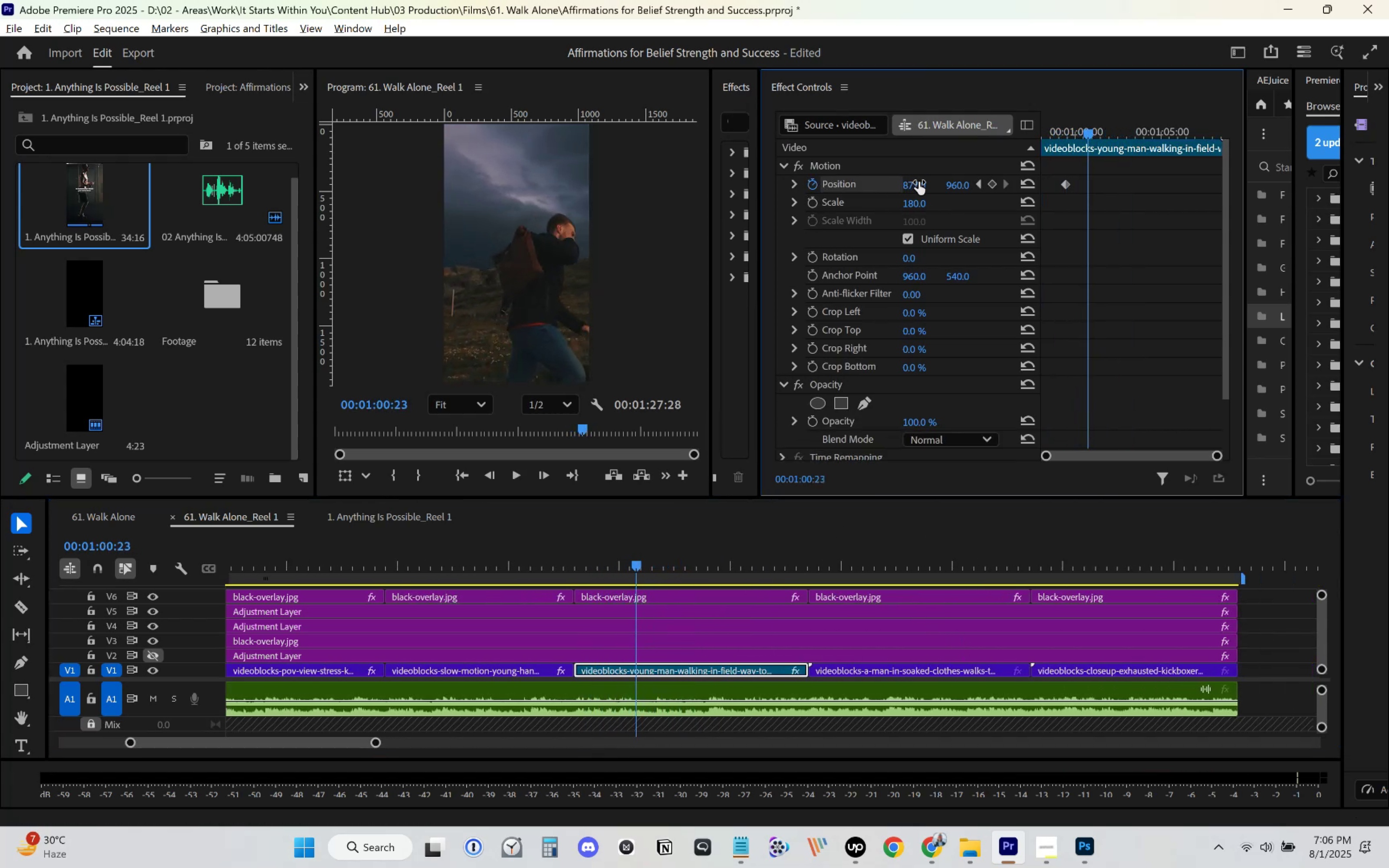 
left_click_drag(start_coordinate=[918, 182], to_coordinate=[807, 236])
 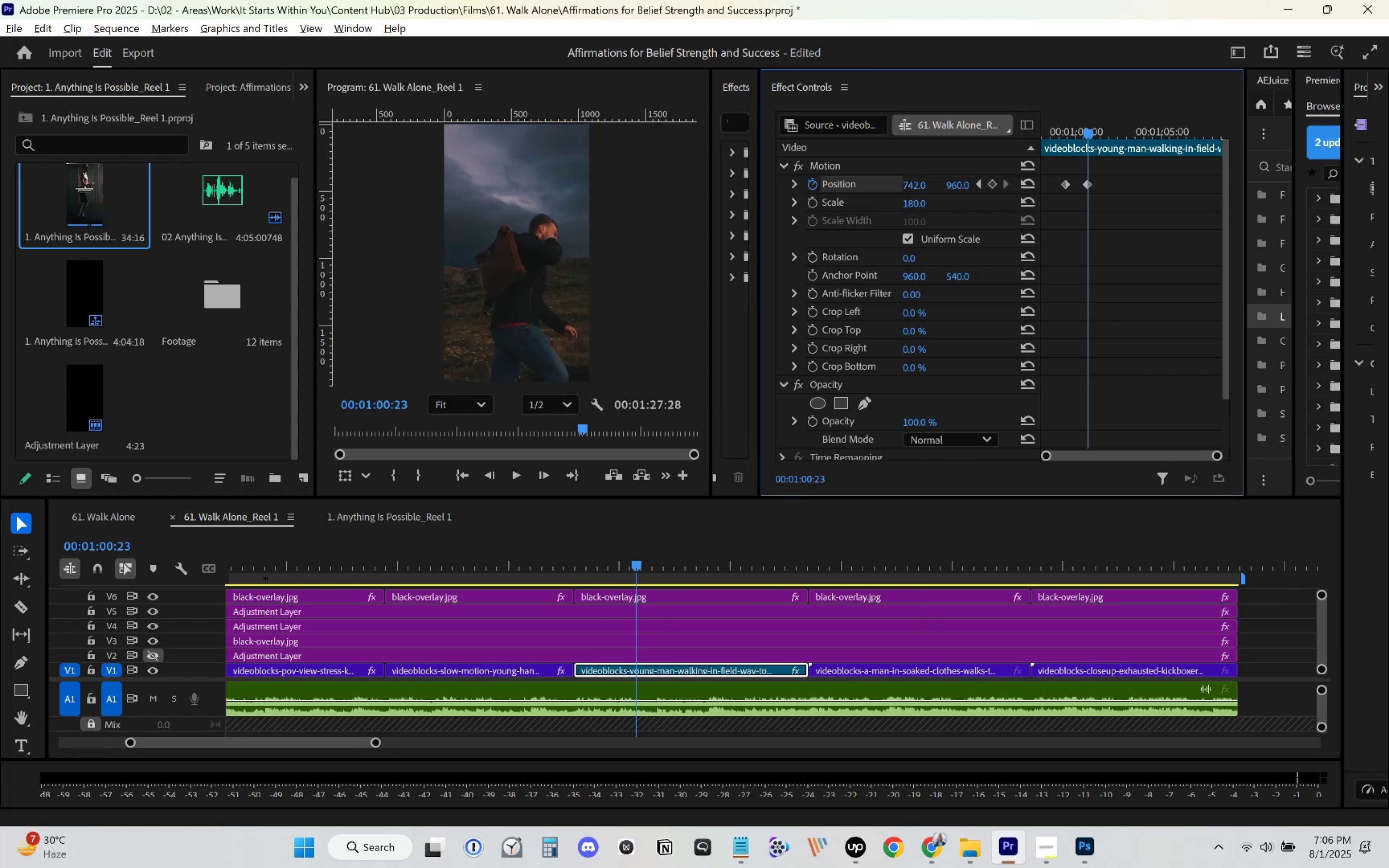 
key(Space)
 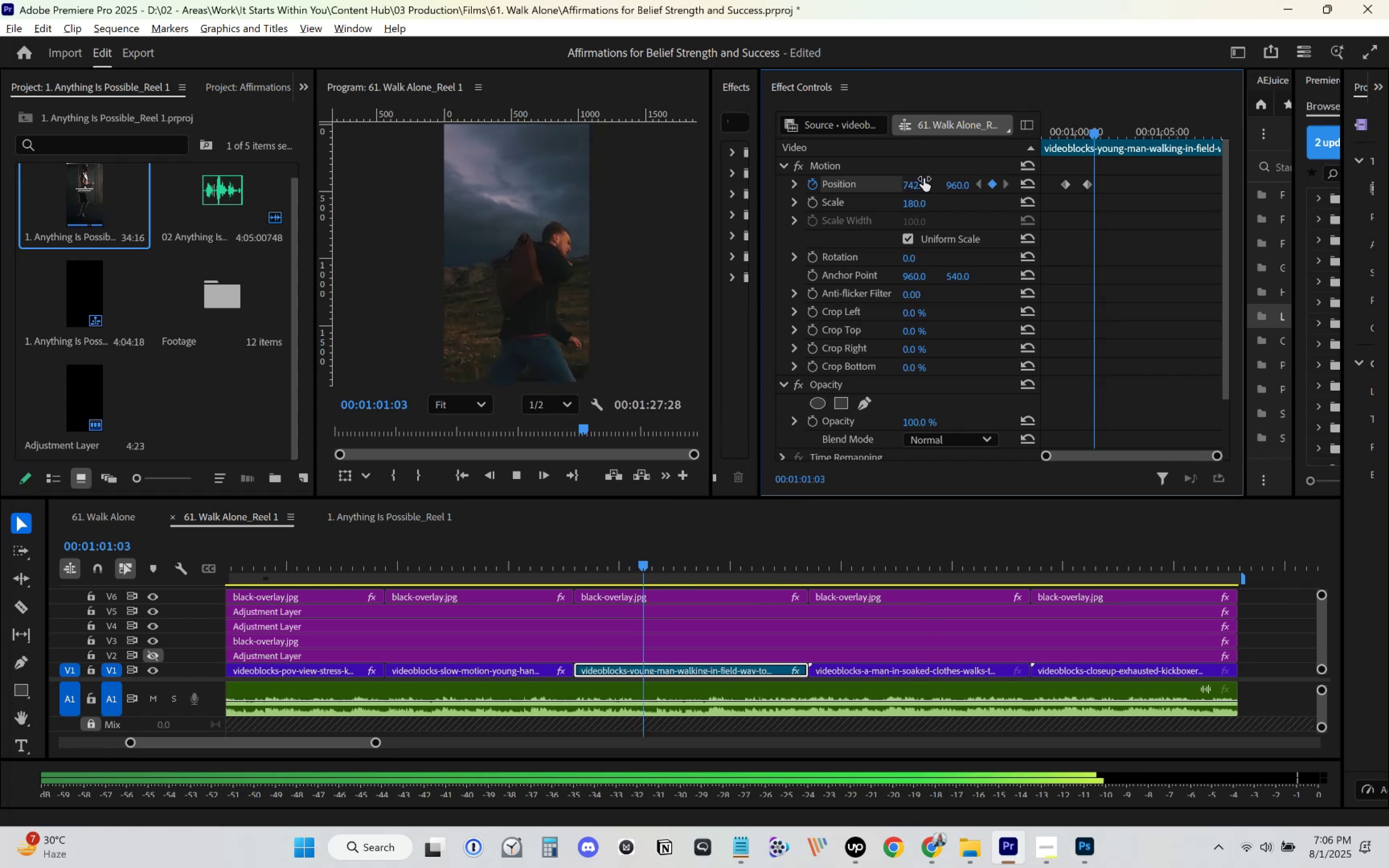 
key(Space)
 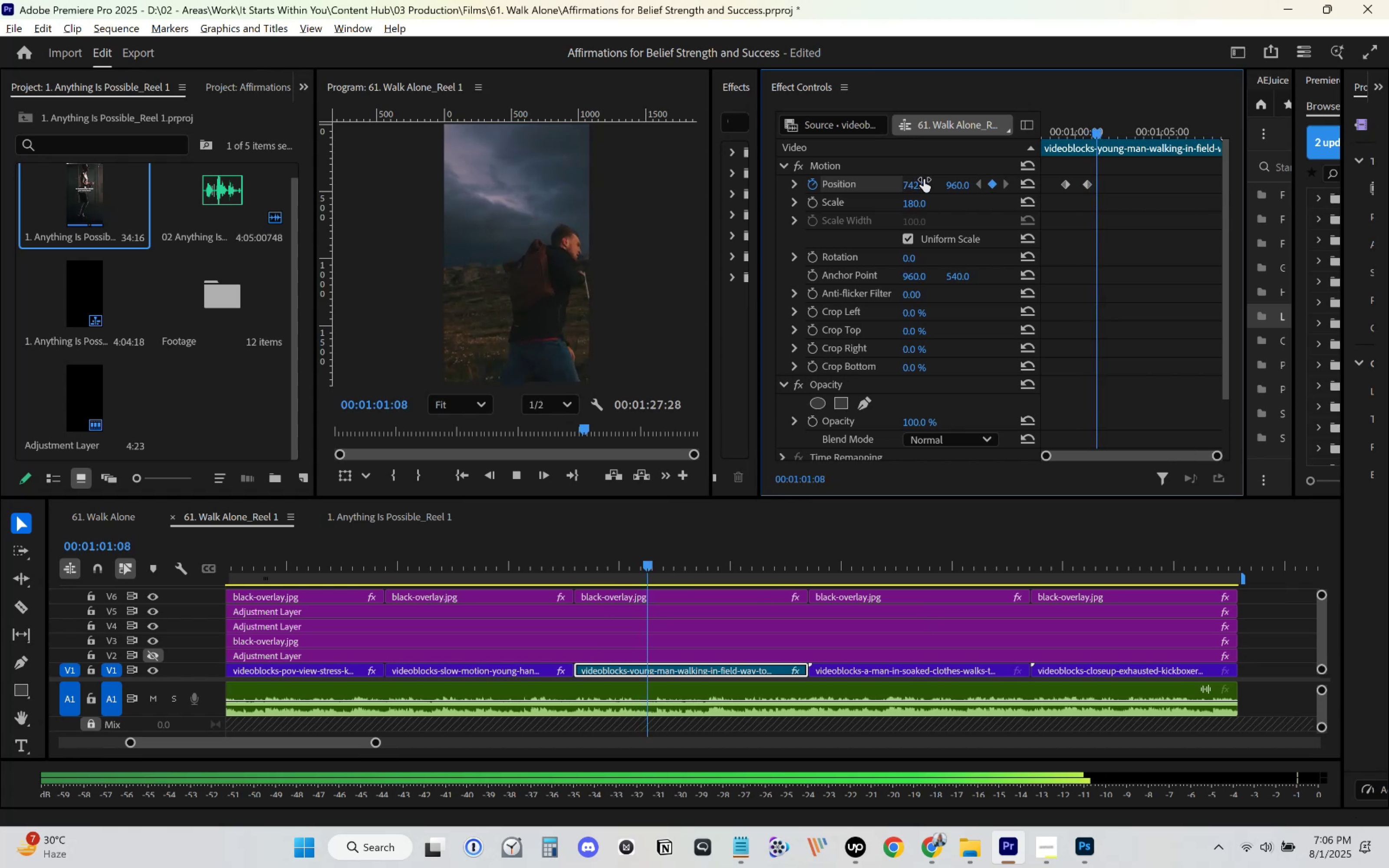 
left_click_drag(start_coordinate=[924, 179], to_coordinate=[703, 233])
 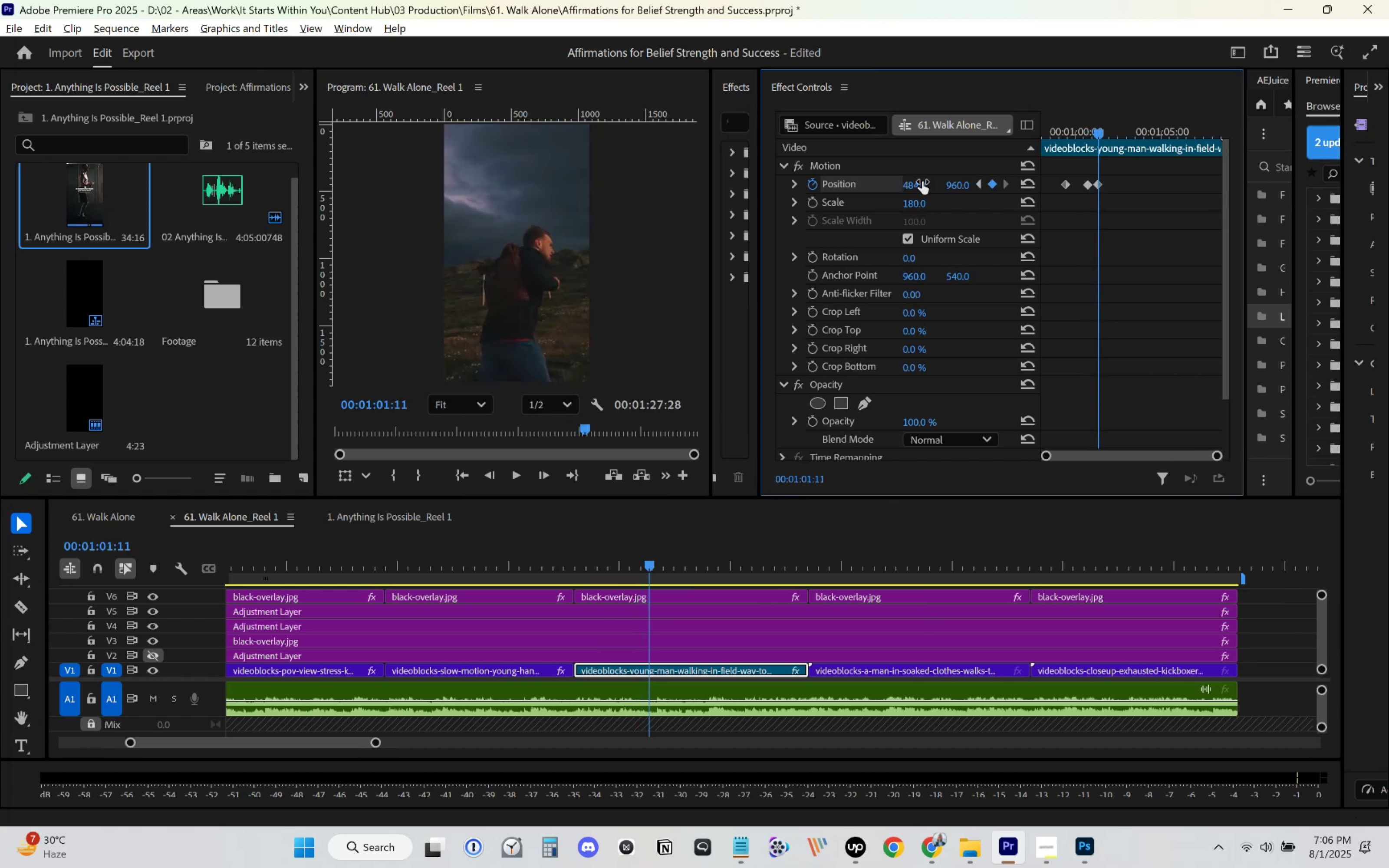 
key(Space)
 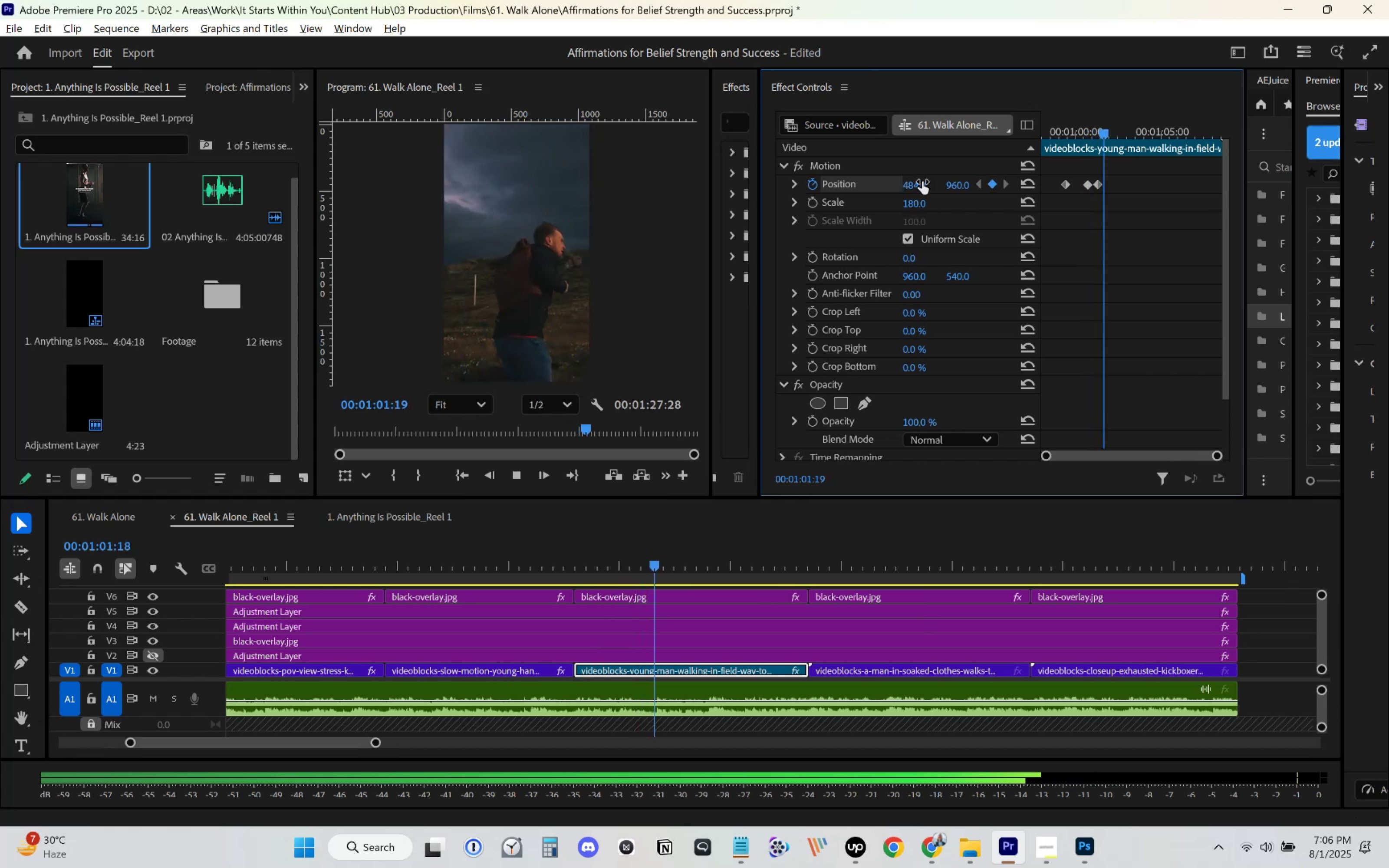 
key(Space)
 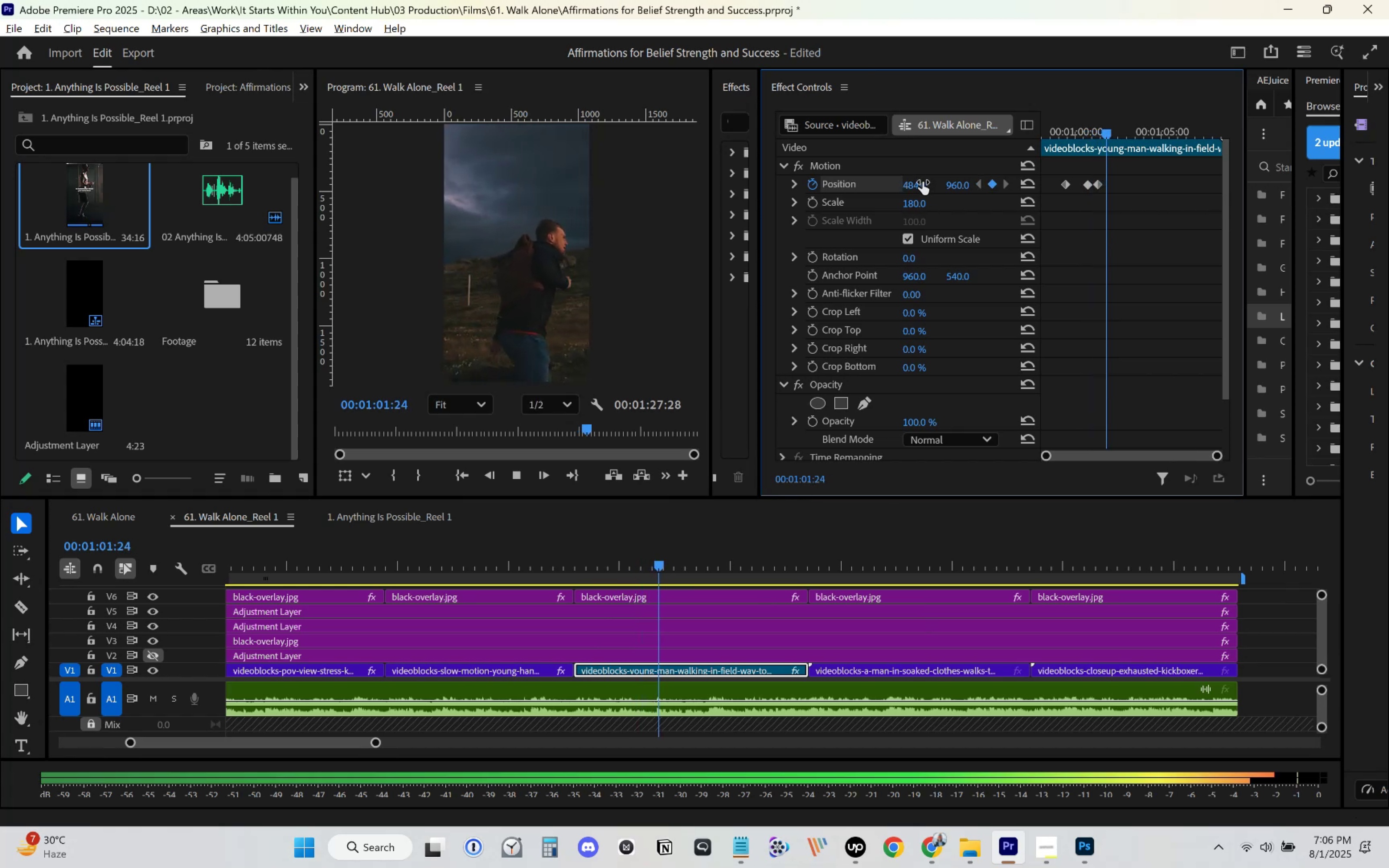 
left_click_drag(start_coordinate=[923, 182], to_coordinate=[842, 204])
 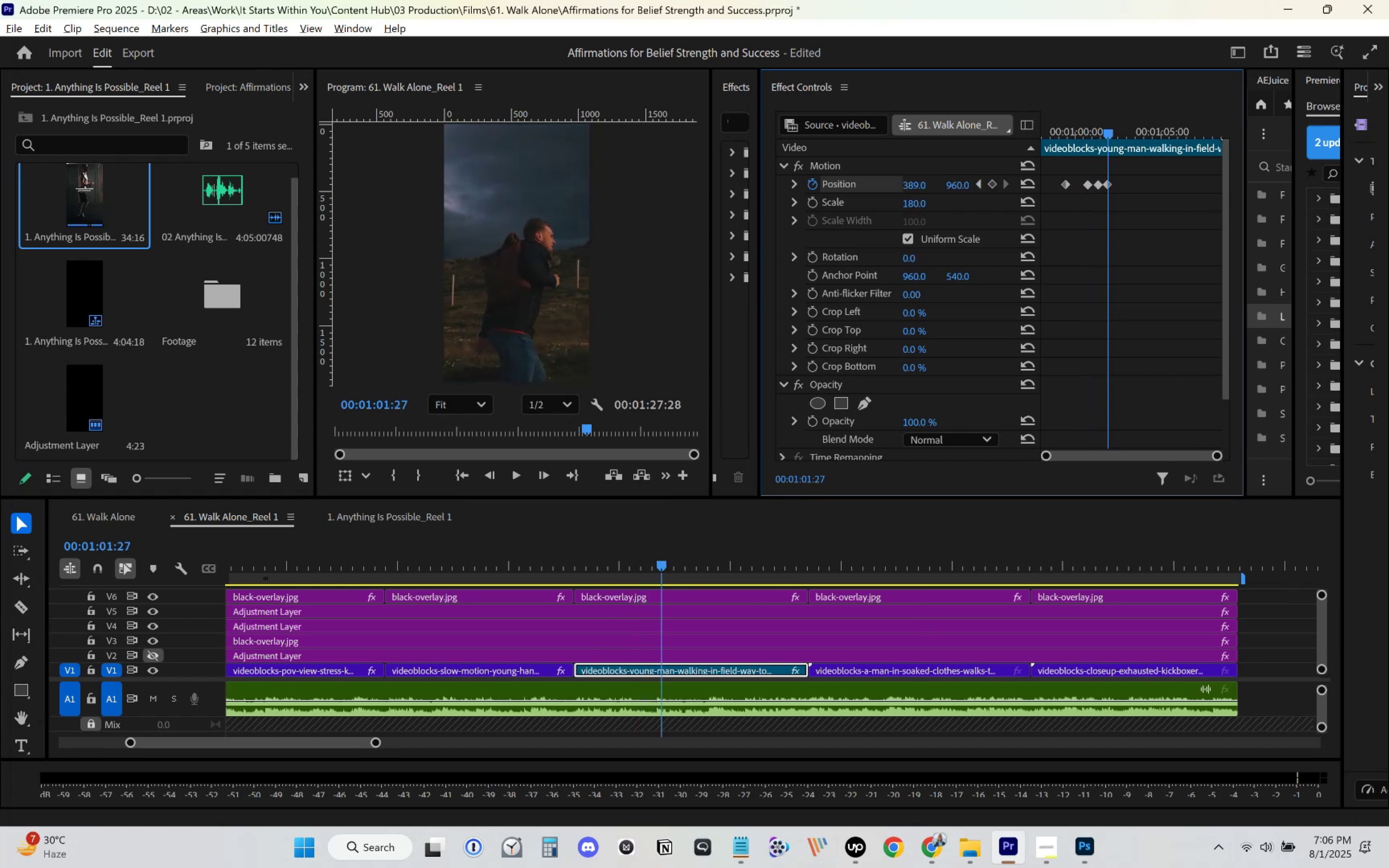 
key(Space)
 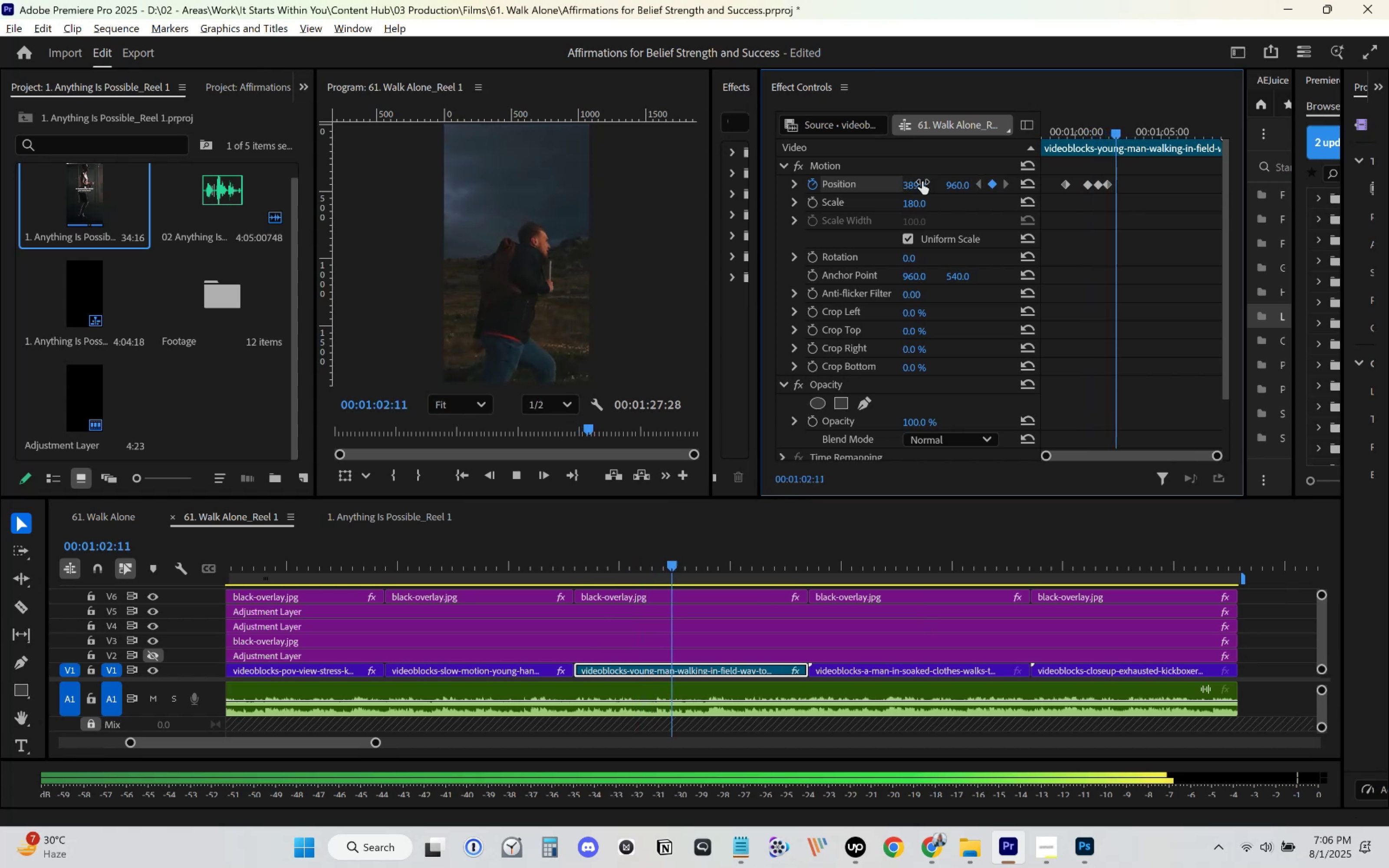 
key(Space)
 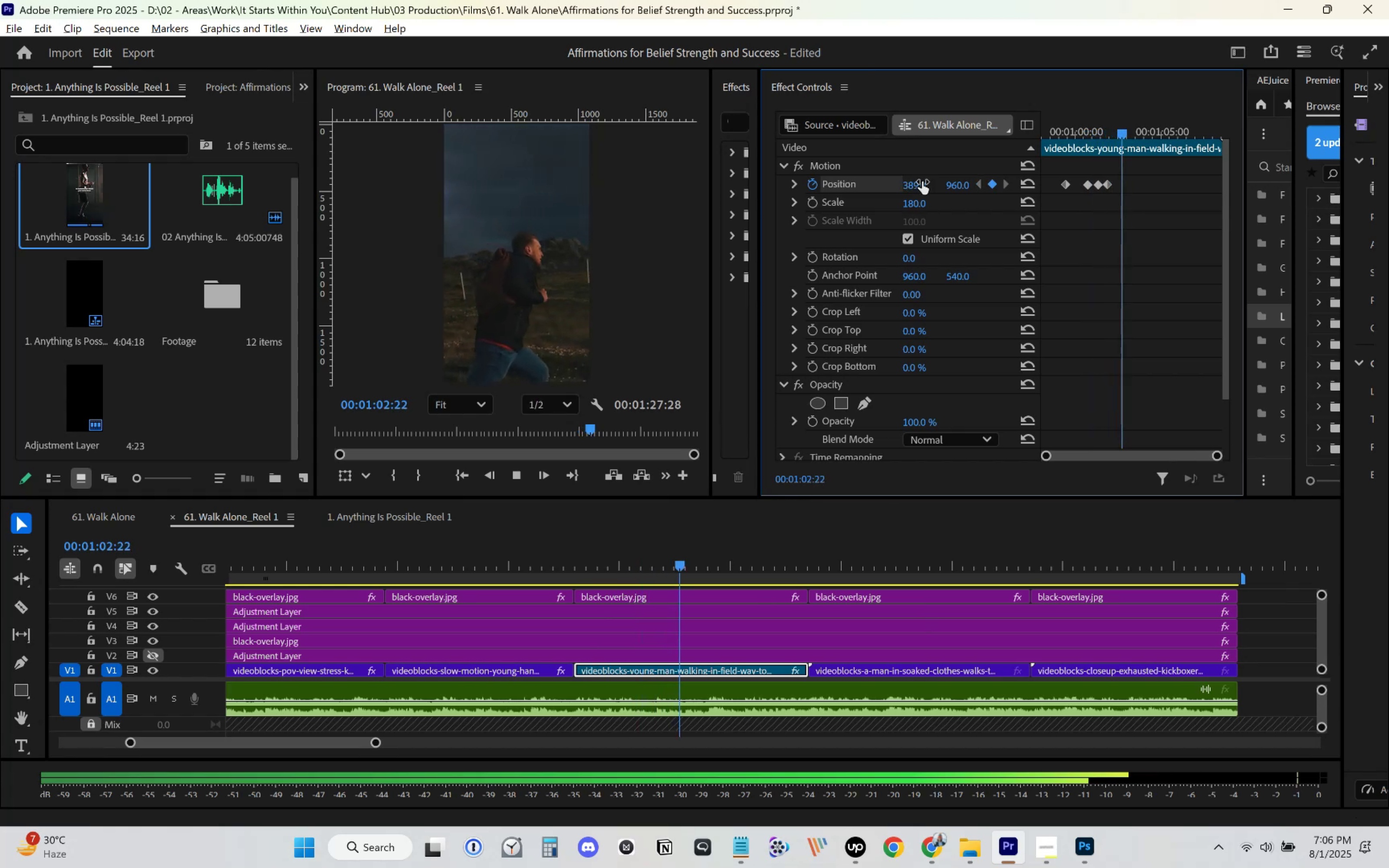 
left_click_drag(start_coordinate=[922, 181], to_coordinate=[958, 175])
 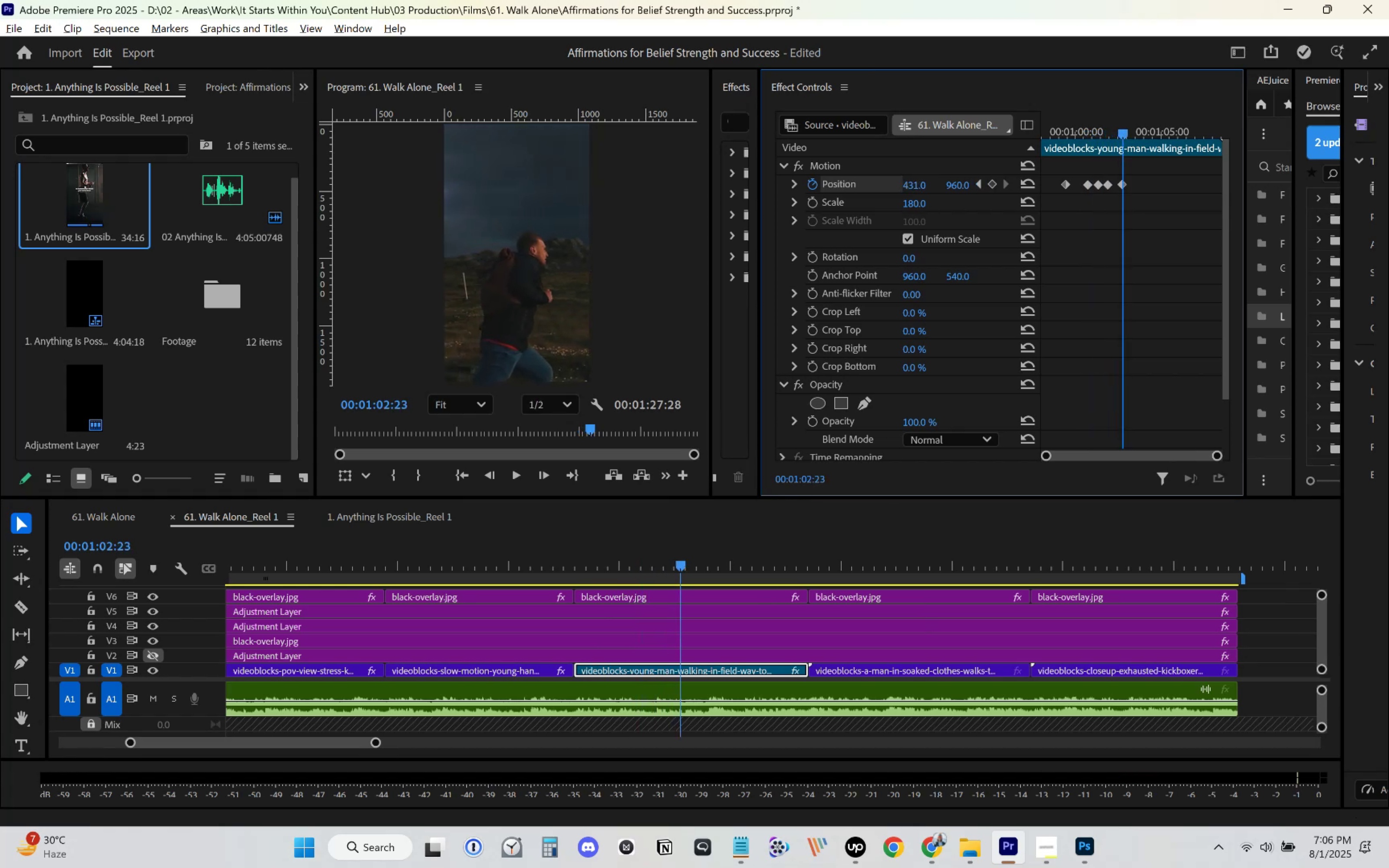 
key(Space)
 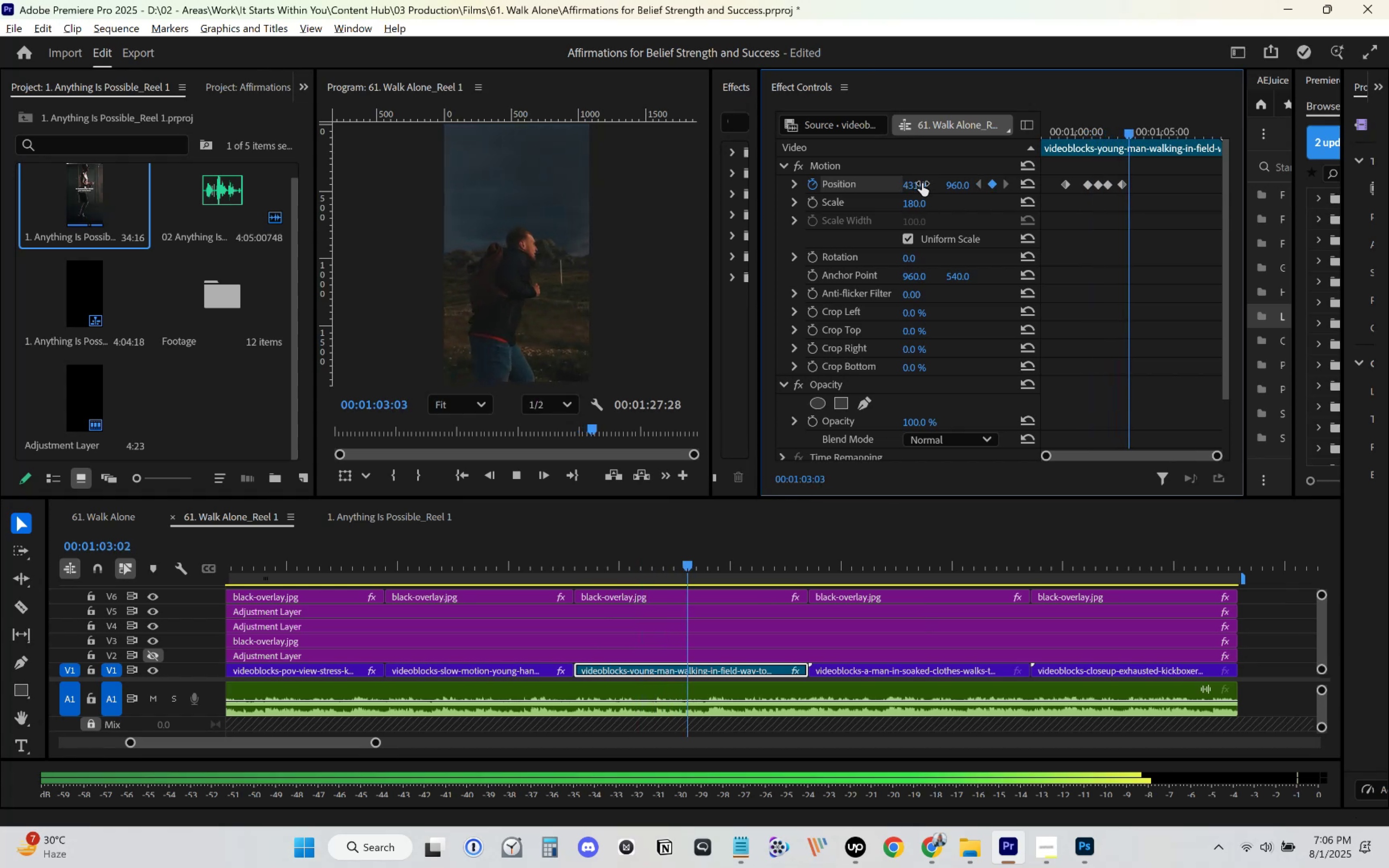 
key(Space)
 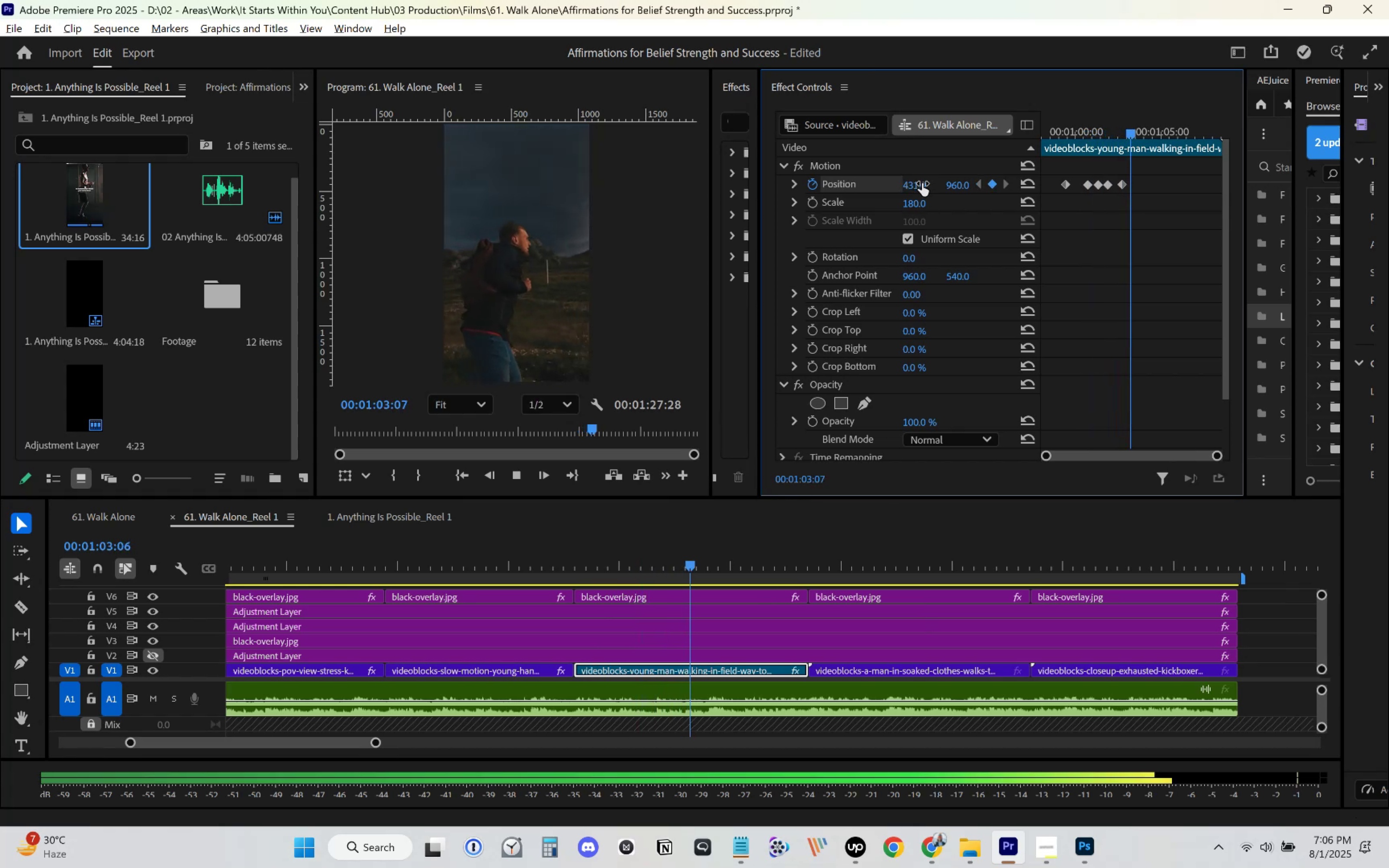 
left_click_drag(start_coordinate=[922, 183], to_coordinate=[1020, 178])
 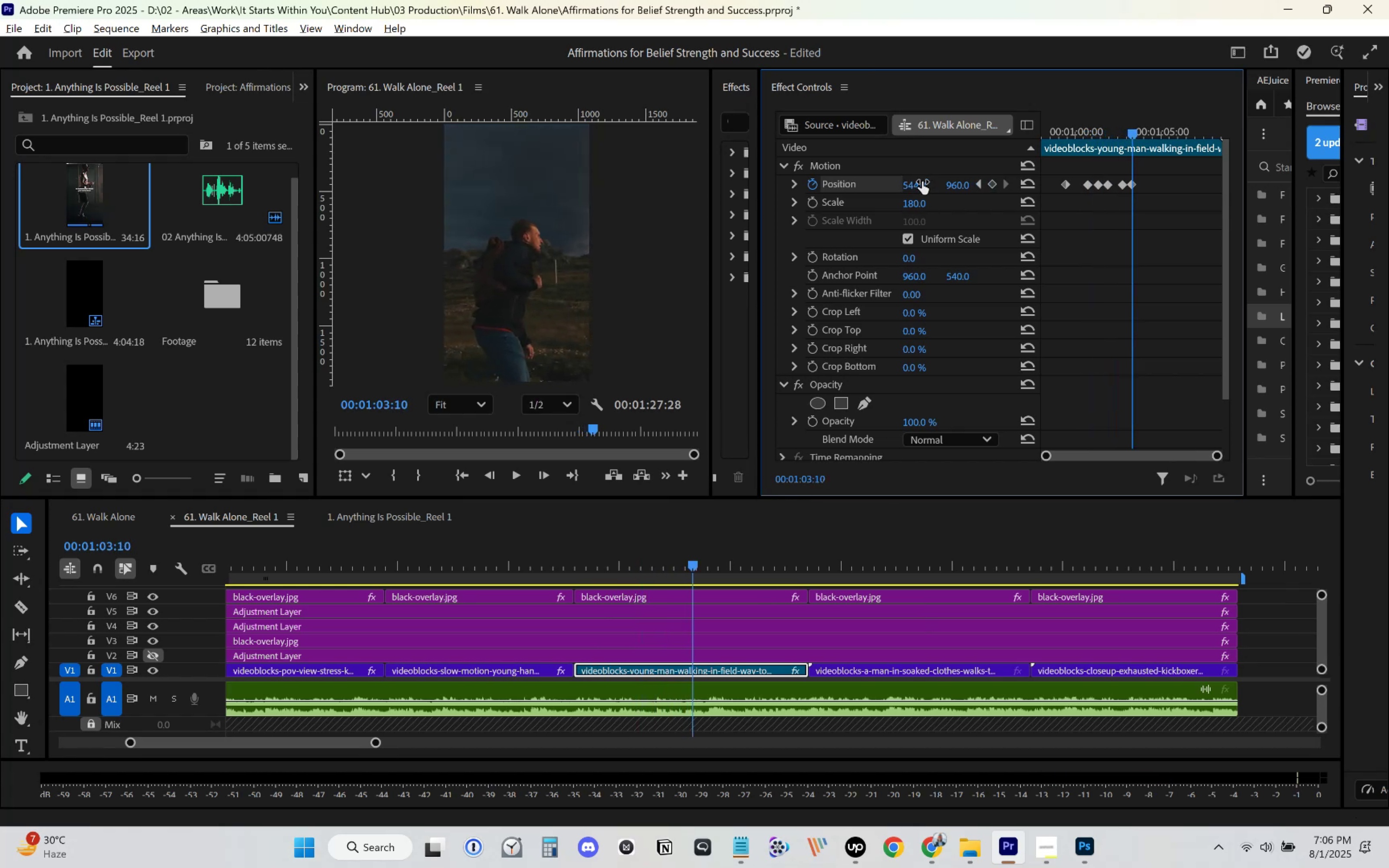 
key(Space)
 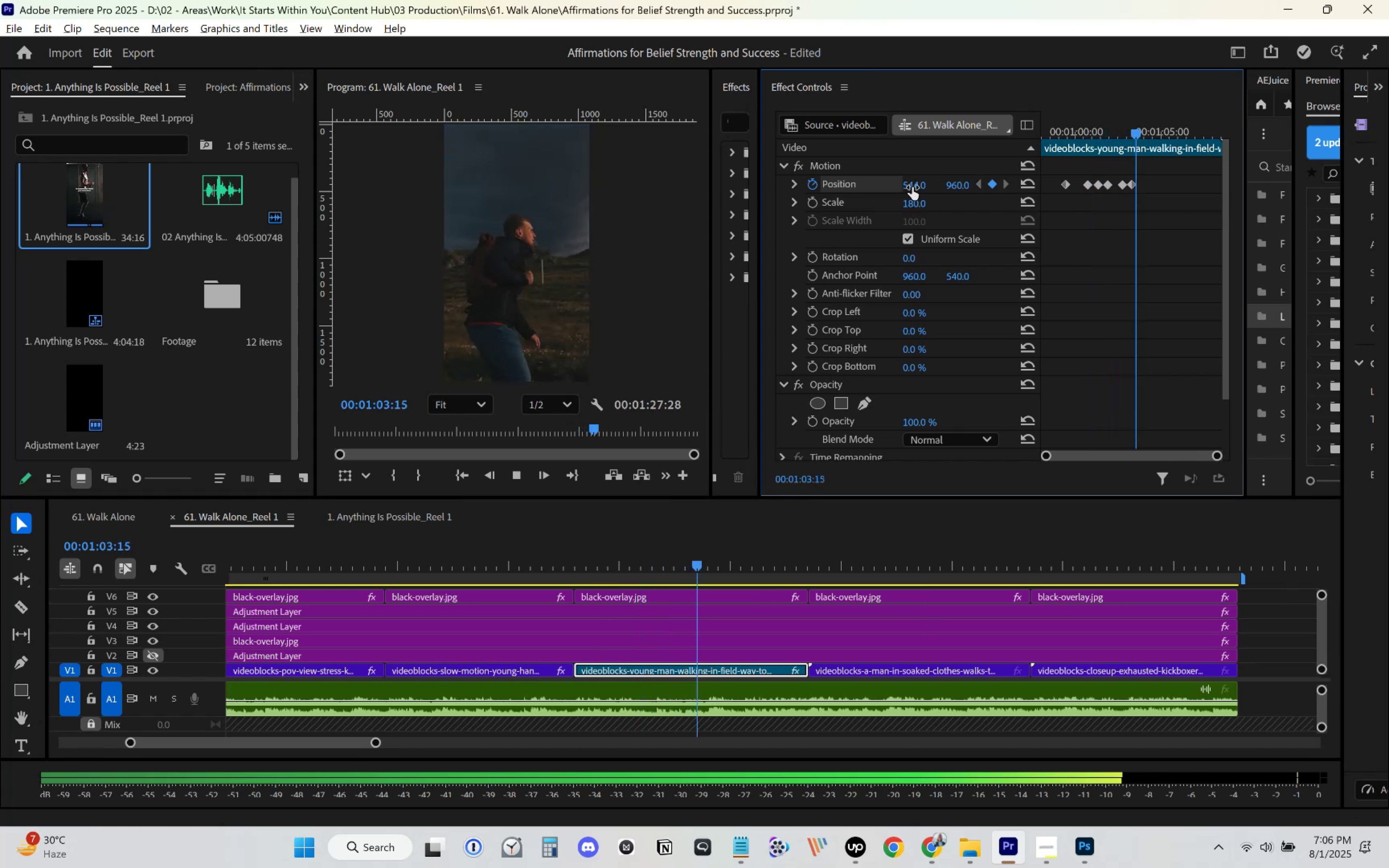 
key(Space)
 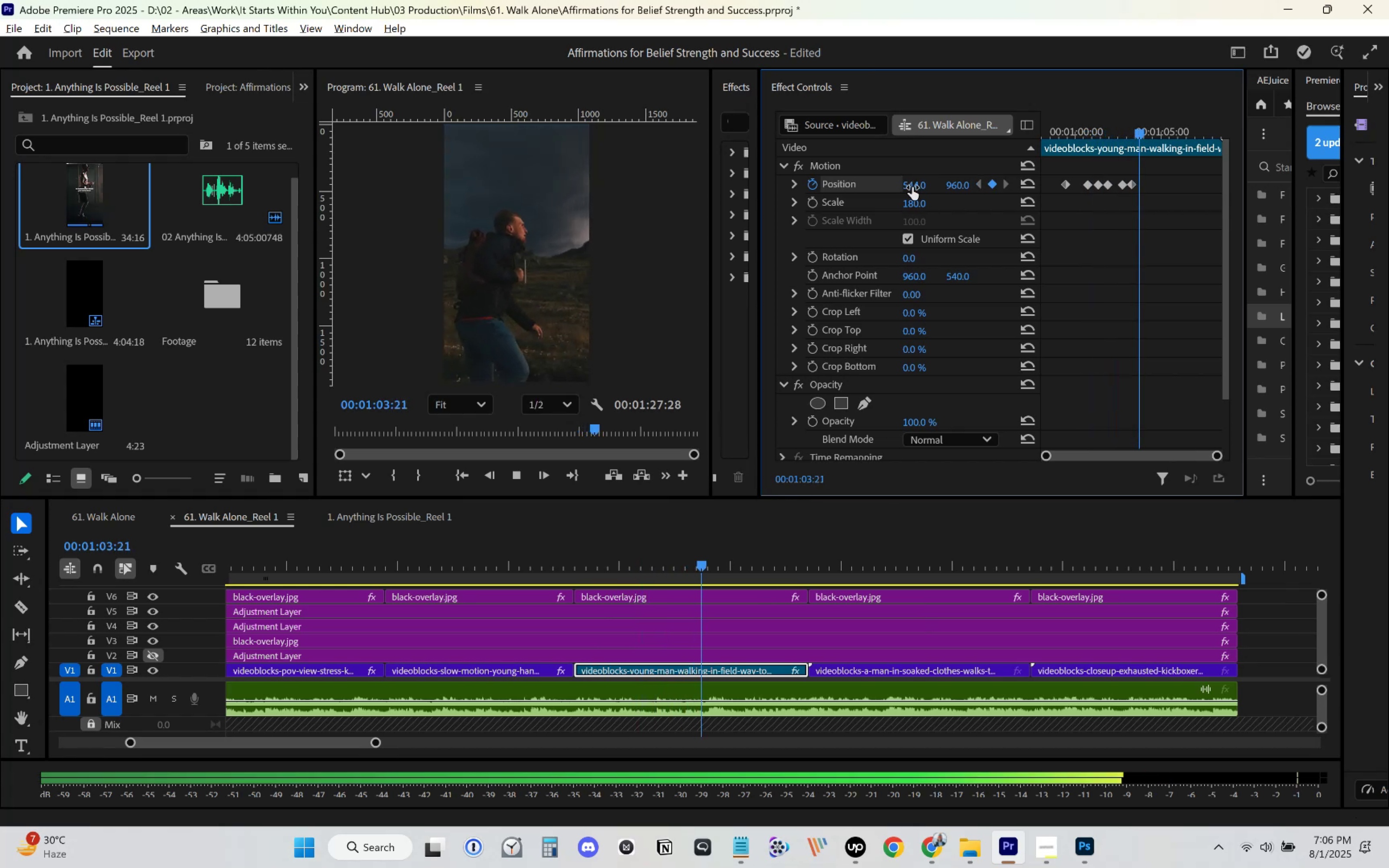 
left_click_drag(start_coordinate=[912, 187], to_coordinate=[1043, 182])
 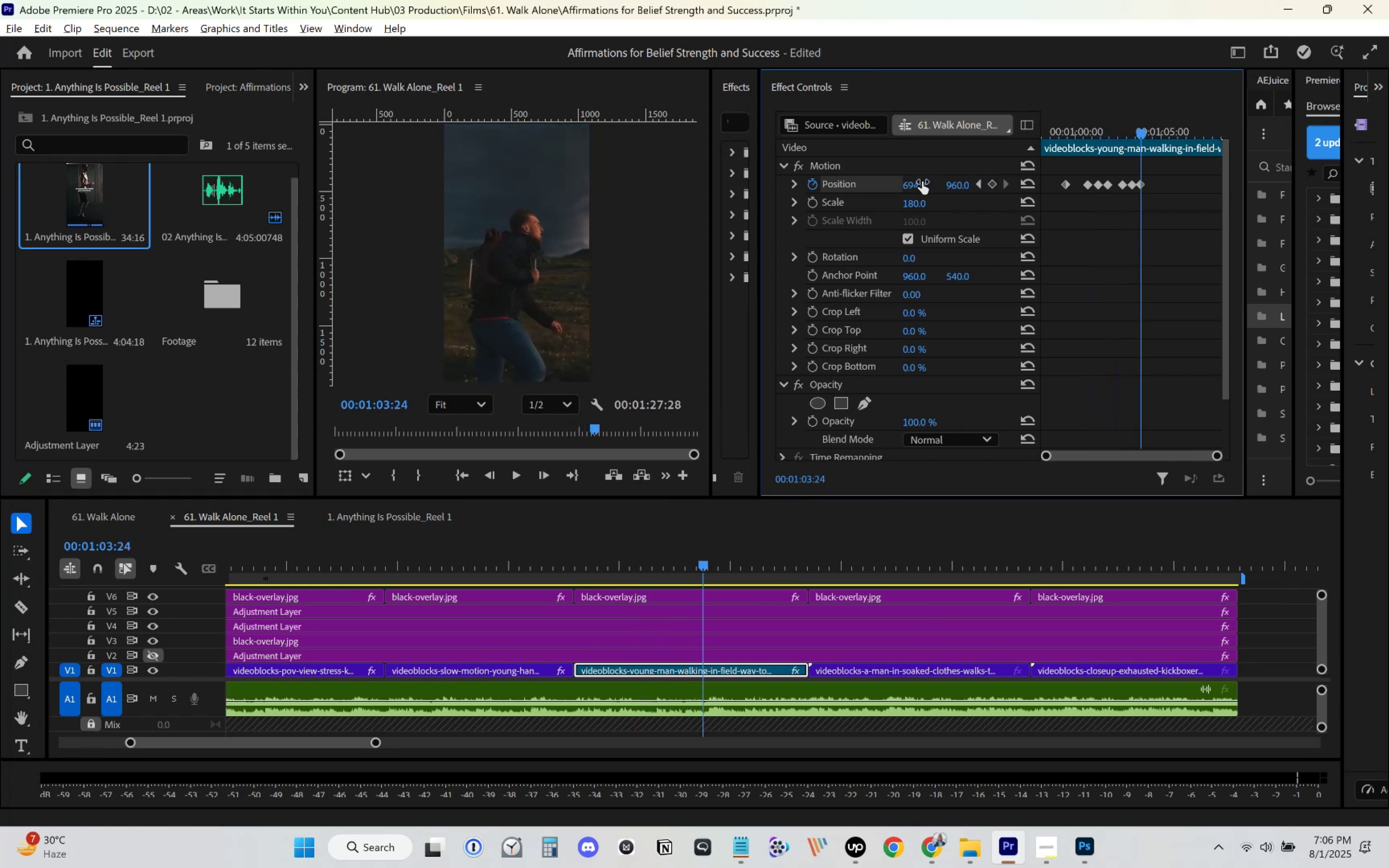 
key(Space)
 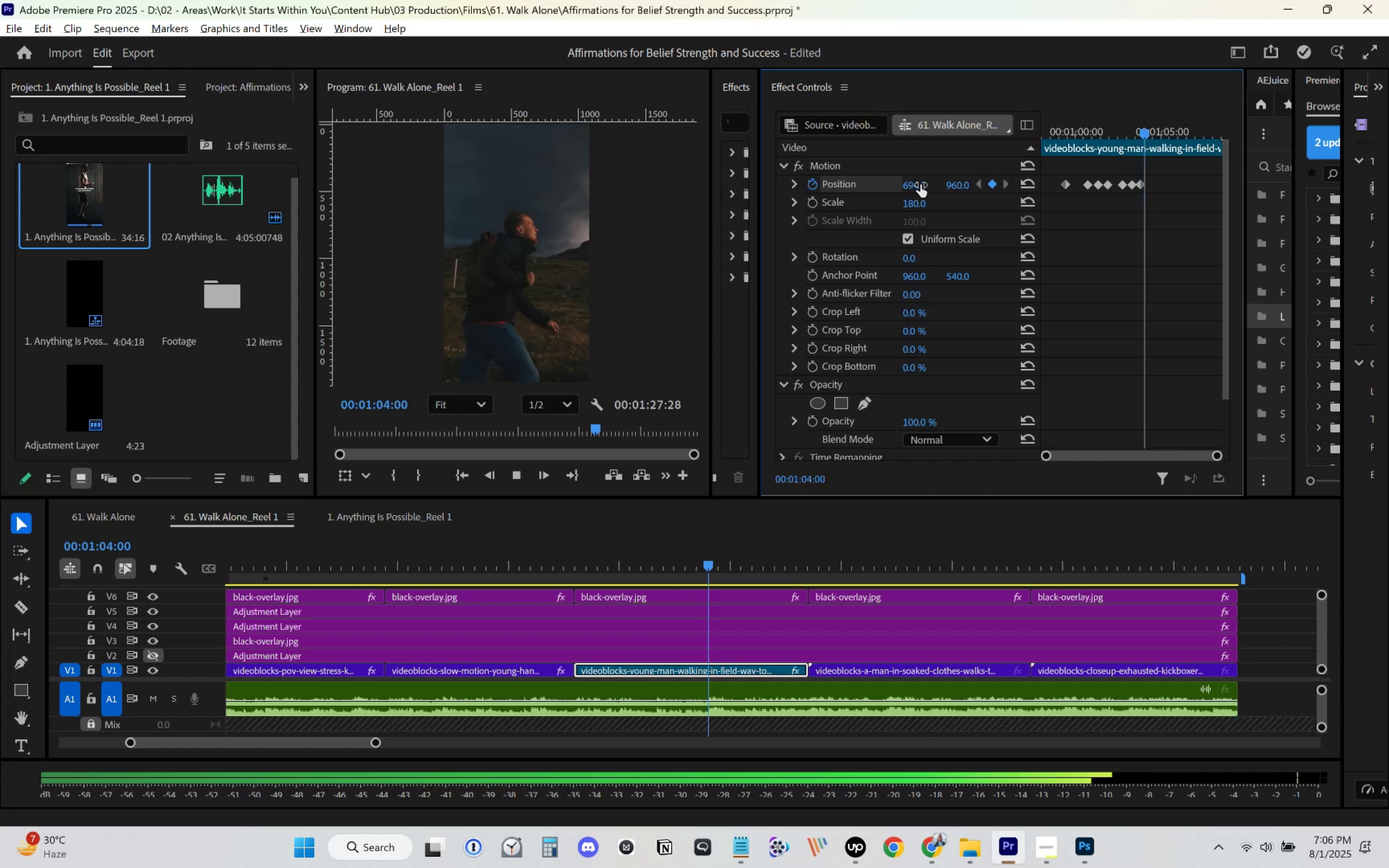 
key(Space)
 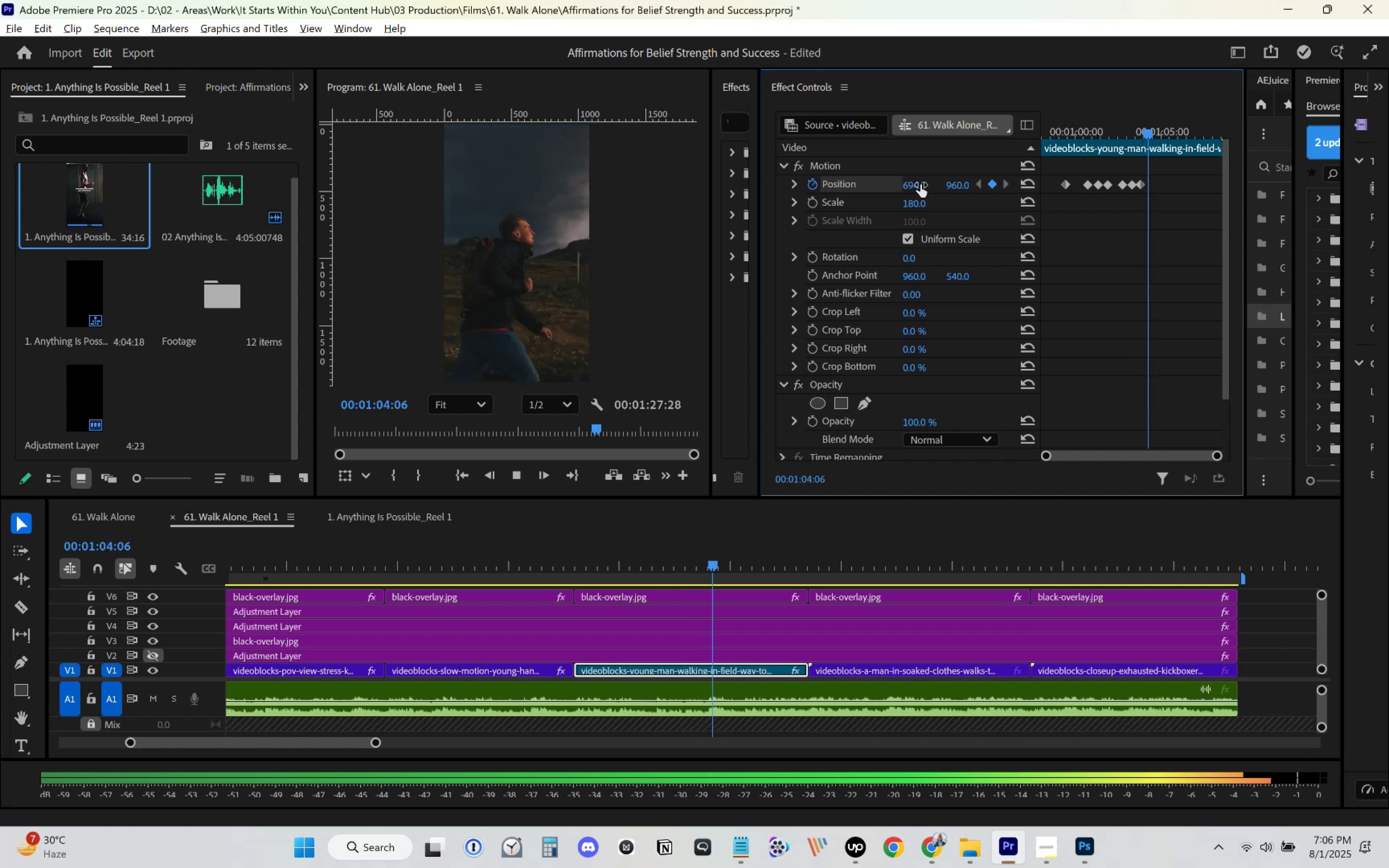 
left_click_drag(start_coordinate=[920, 184], to_coordinate=[980, 179])
 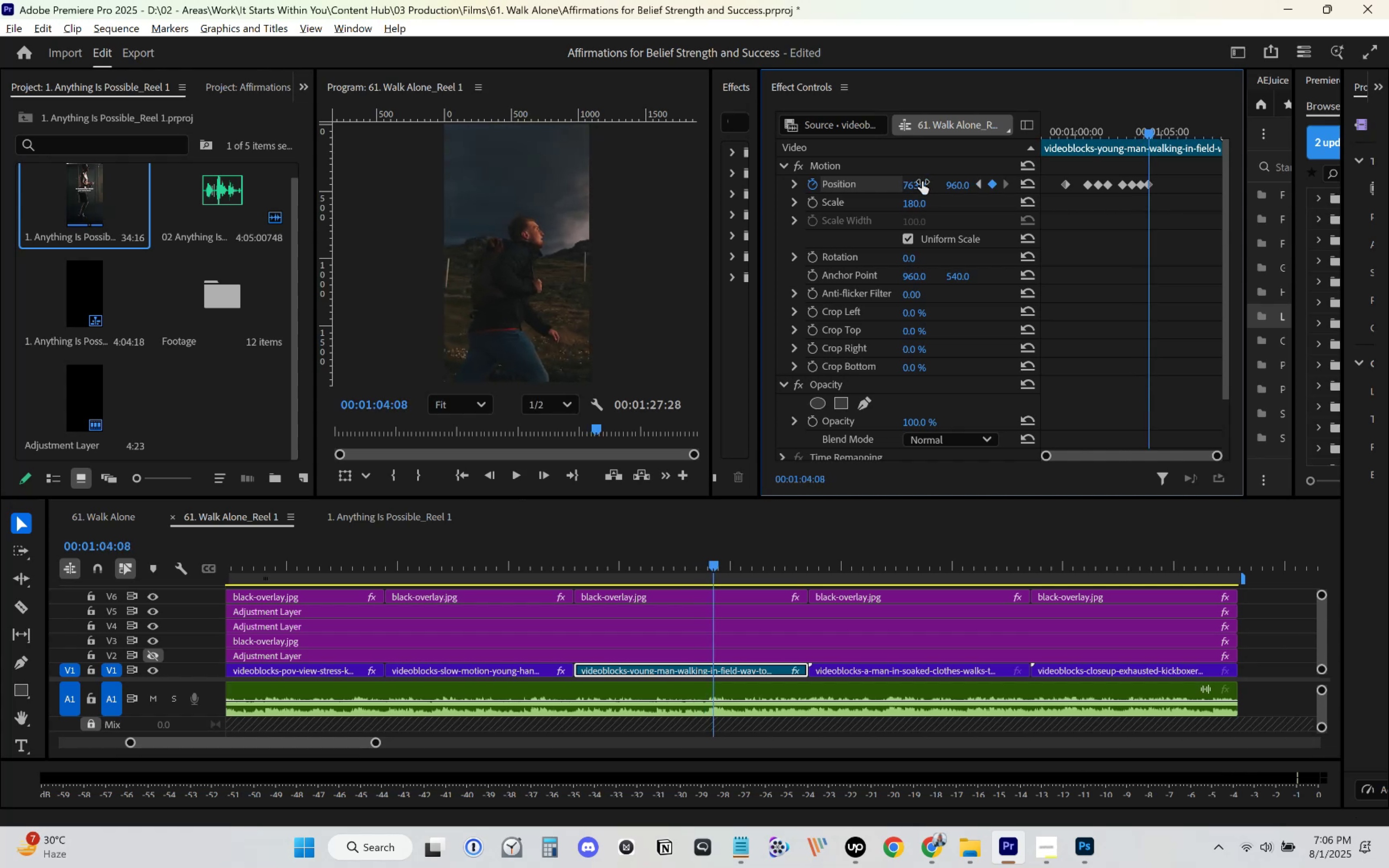 
key(Space)
 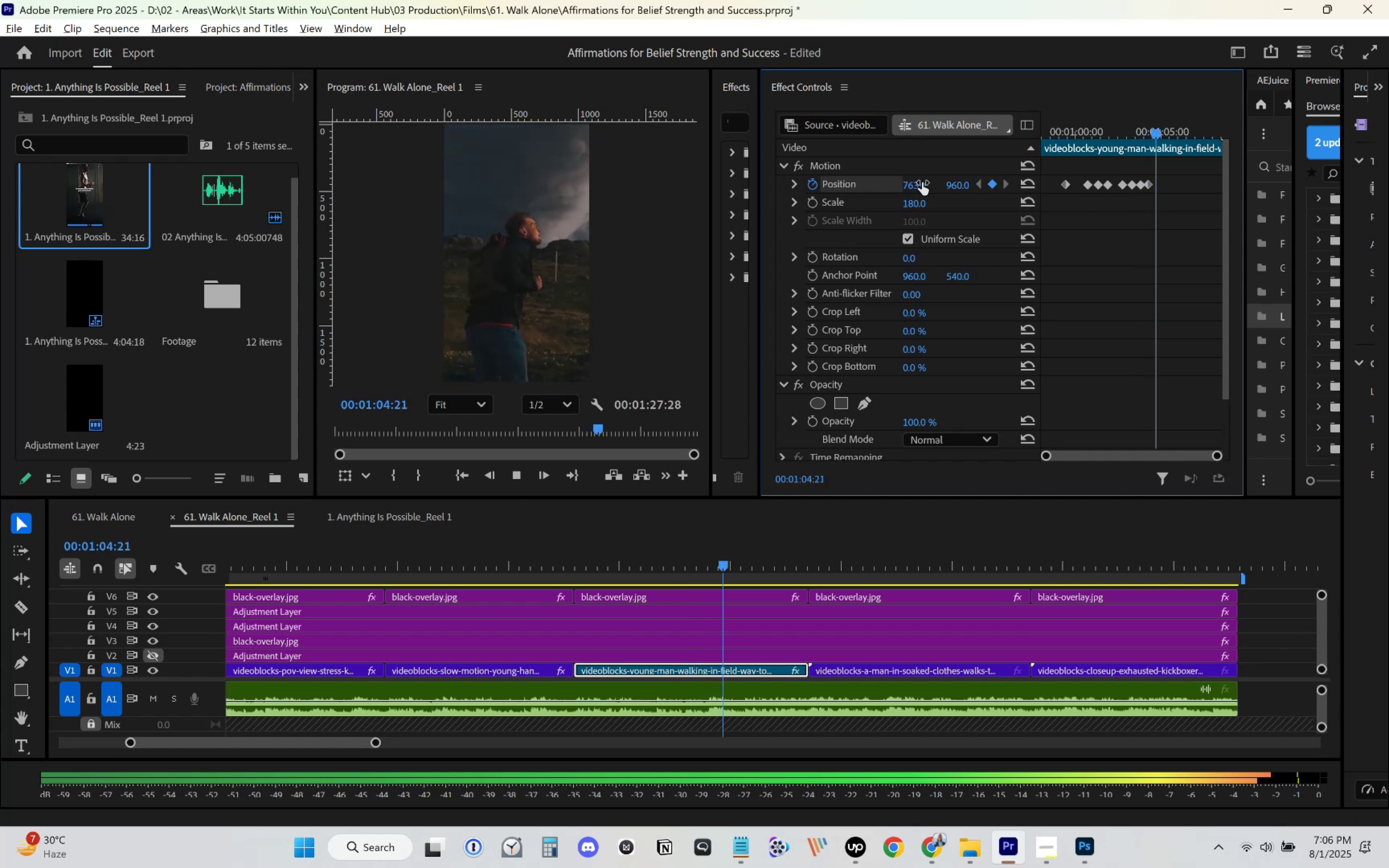 
key(Space)
 